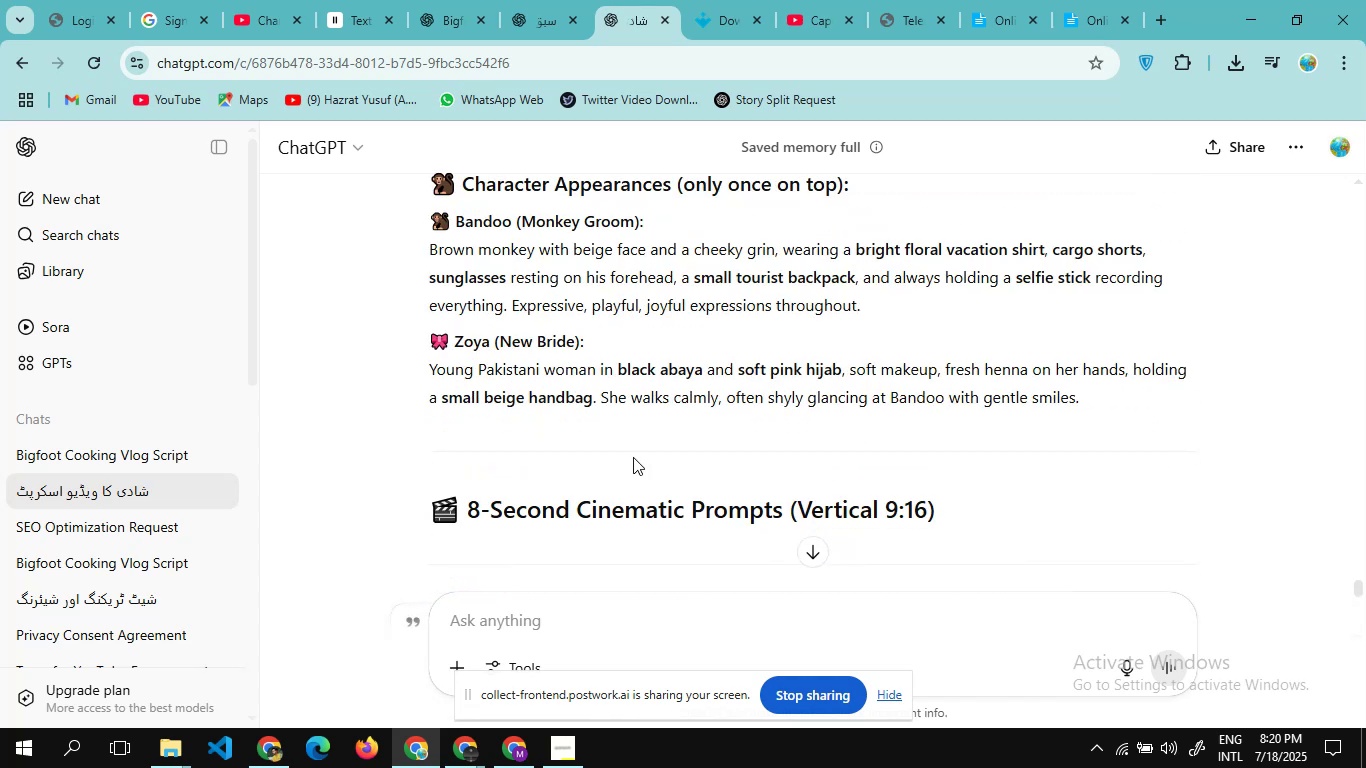 
left_click_drag(start_coordinate=[623, 427], to_coordinate=[377, 229])
 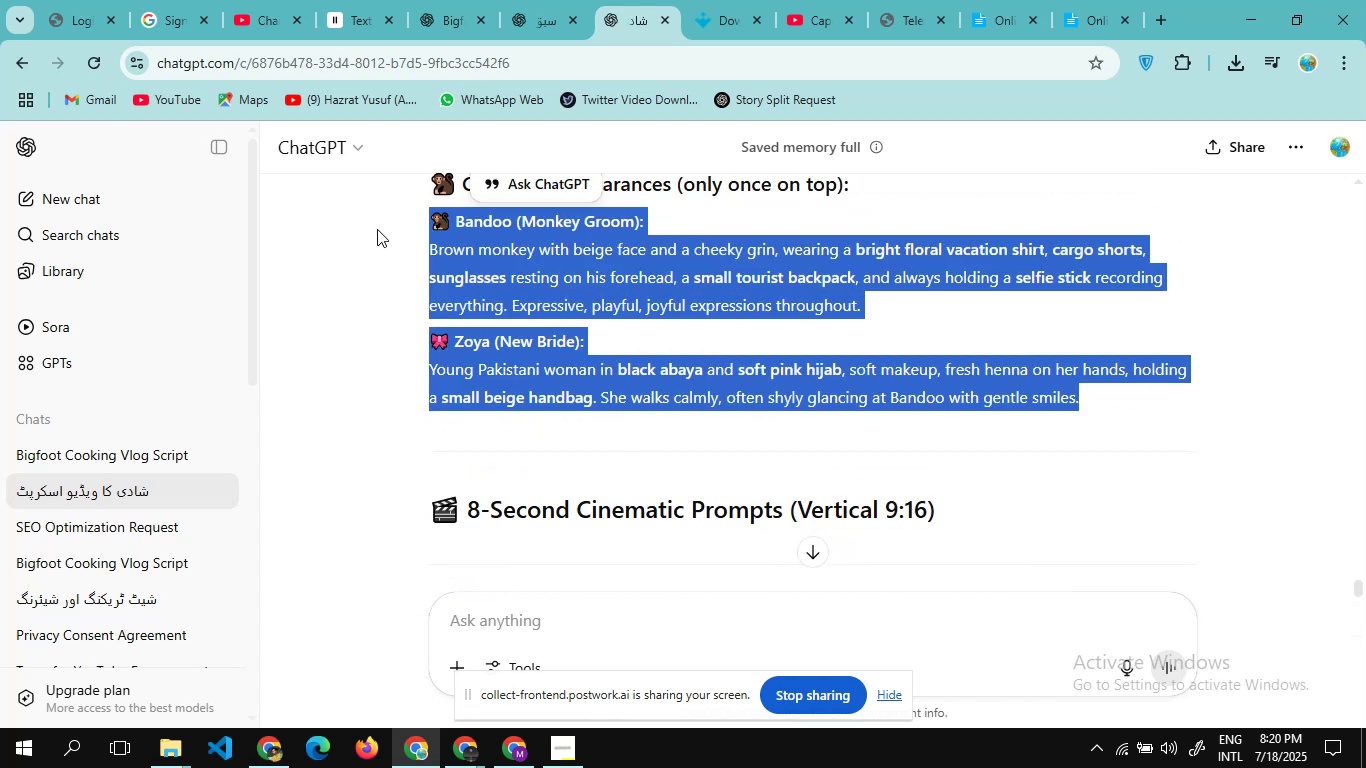 
key(Control+C)
 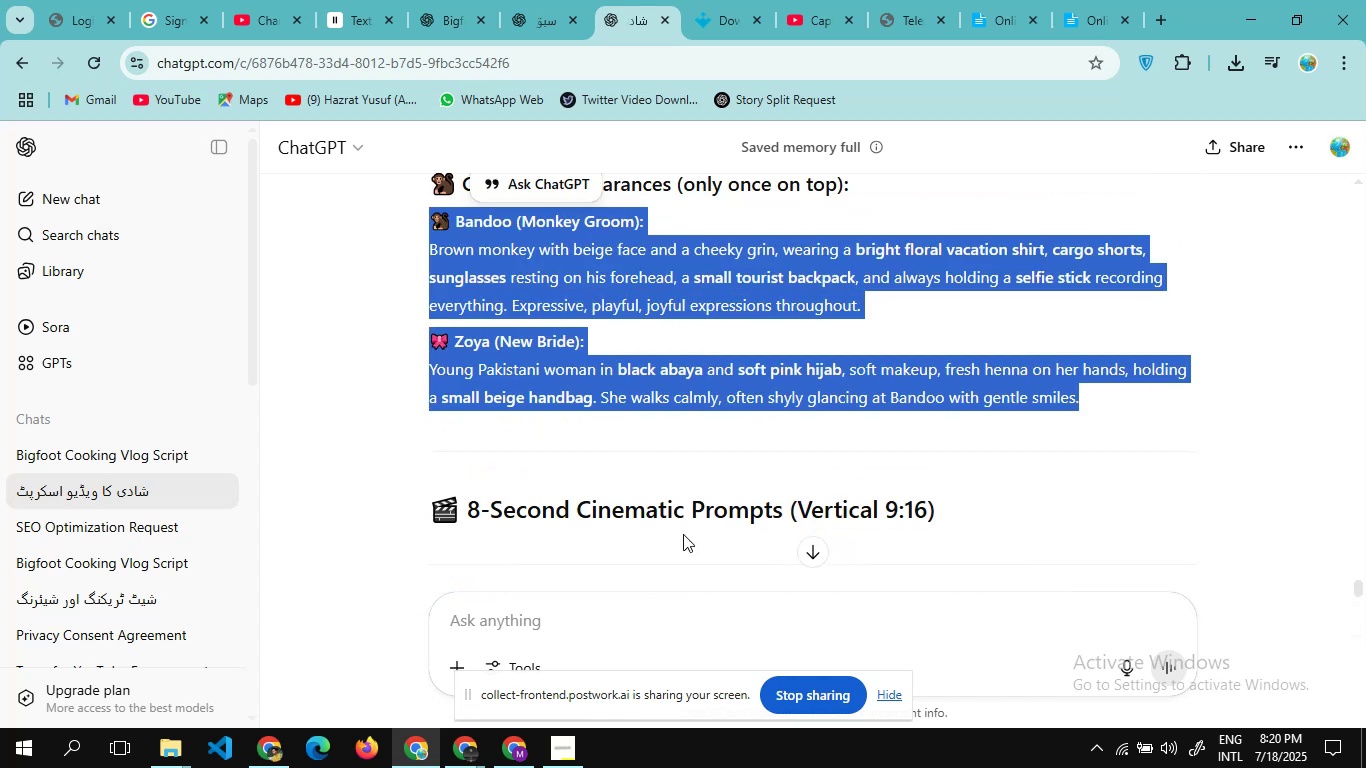 
scroll: coordinate [685, 538], scroll_direction: down, amount: 3.0
 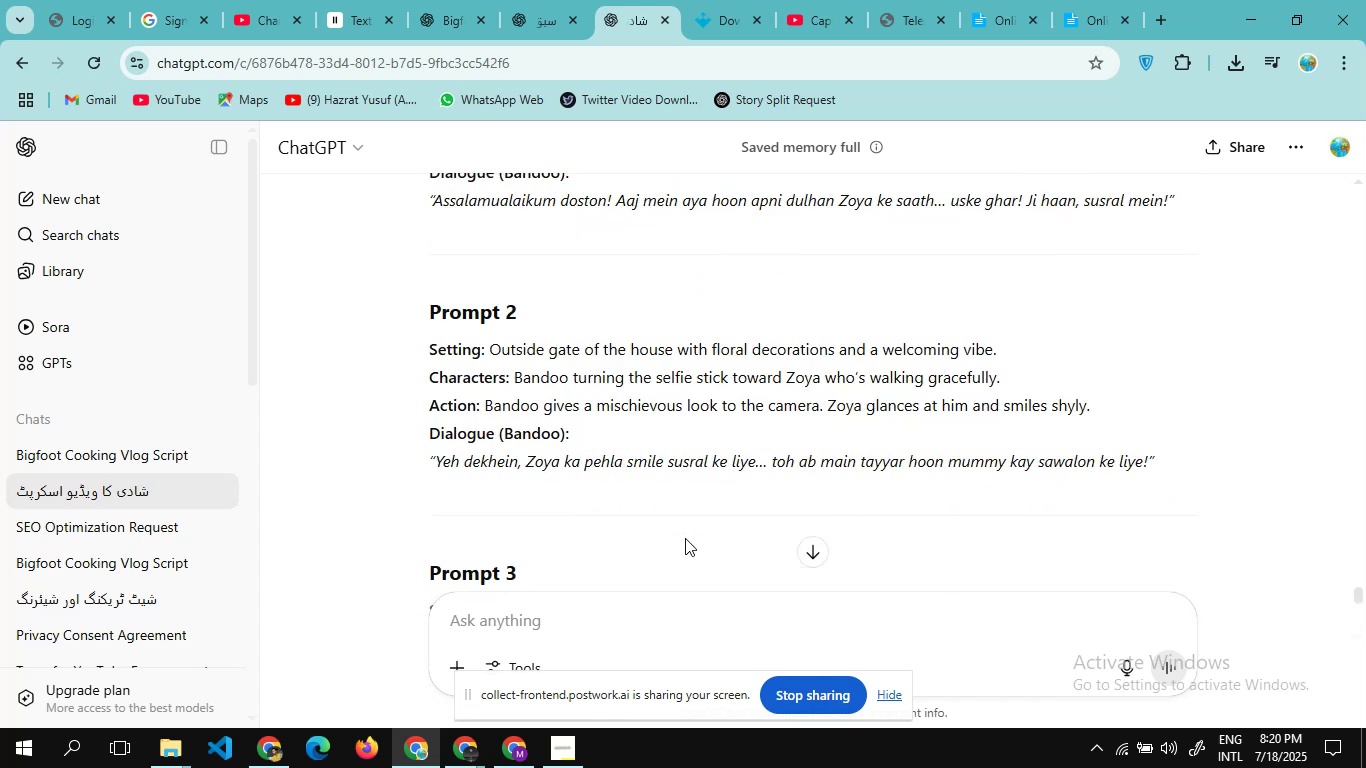 
scroll: coordinate [685, 538], scroll_direction: none, amount: 0.0
 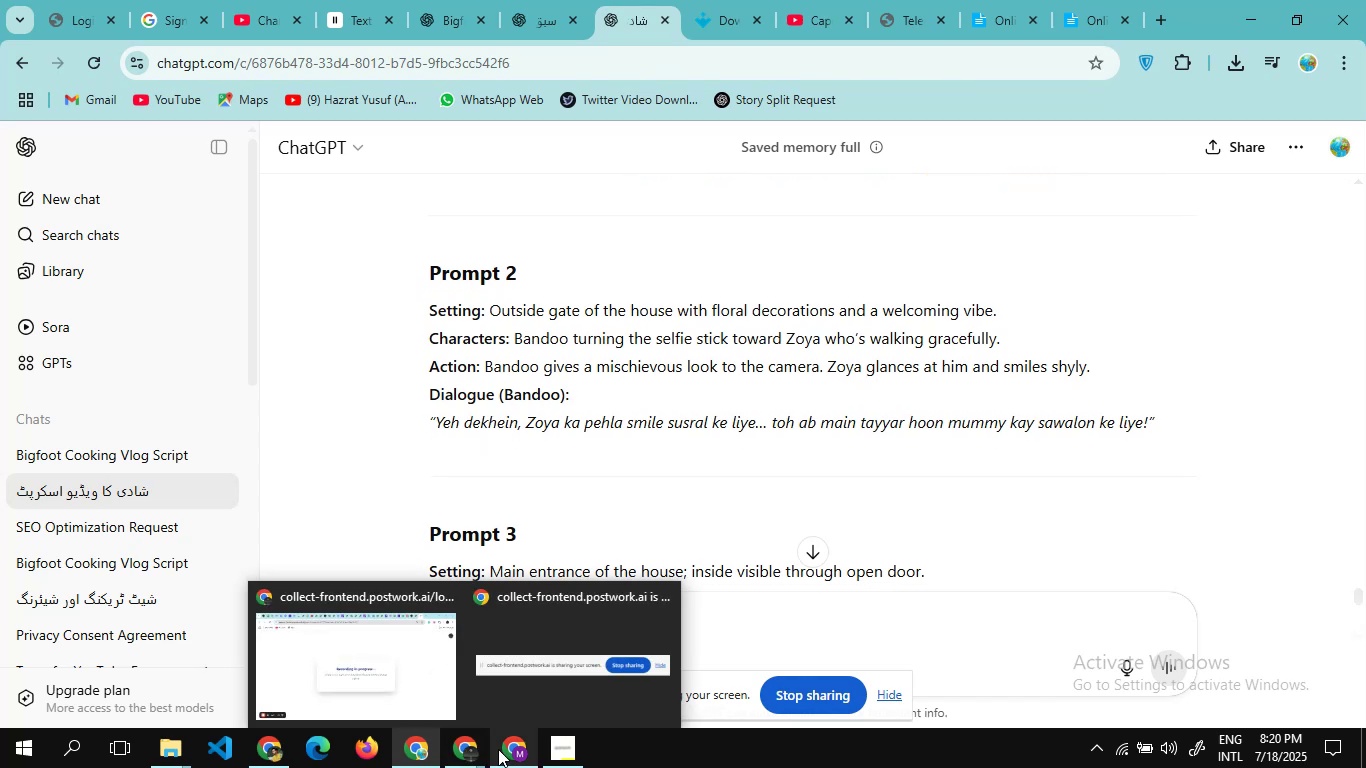 
left_click([500, 749])
 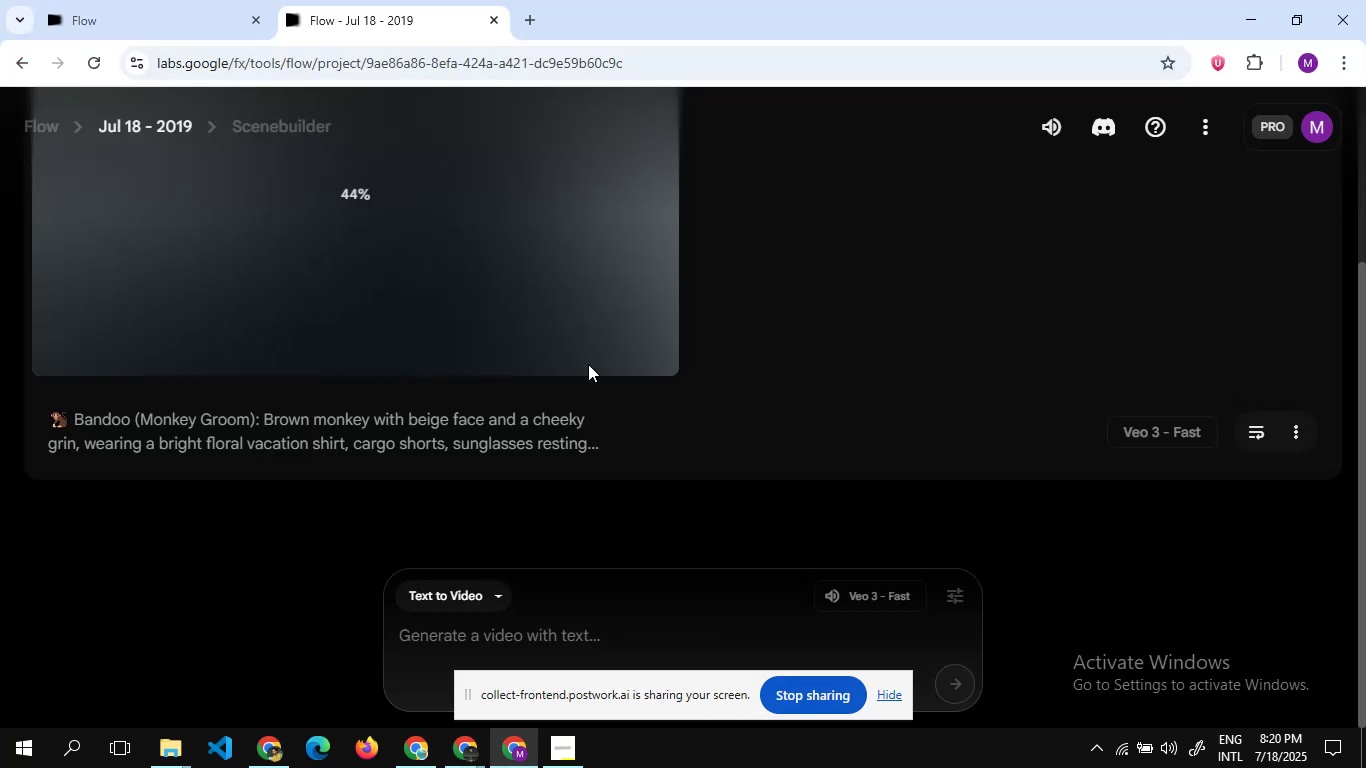 
scroll: coordinate [521, 311], scroll_direction: none, amount: 0.0
 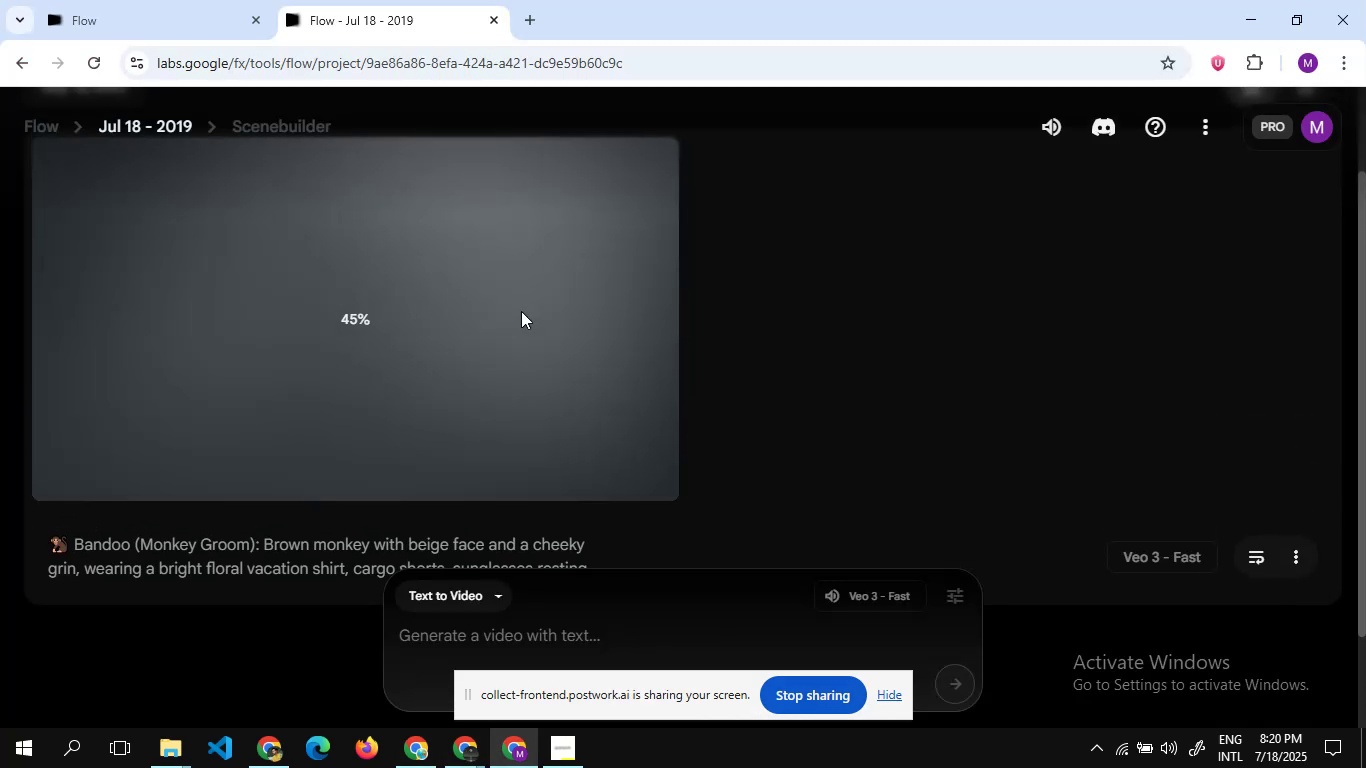 
scroll: coordinate [521, 311], scroll_direction: up, amount: 1.0
 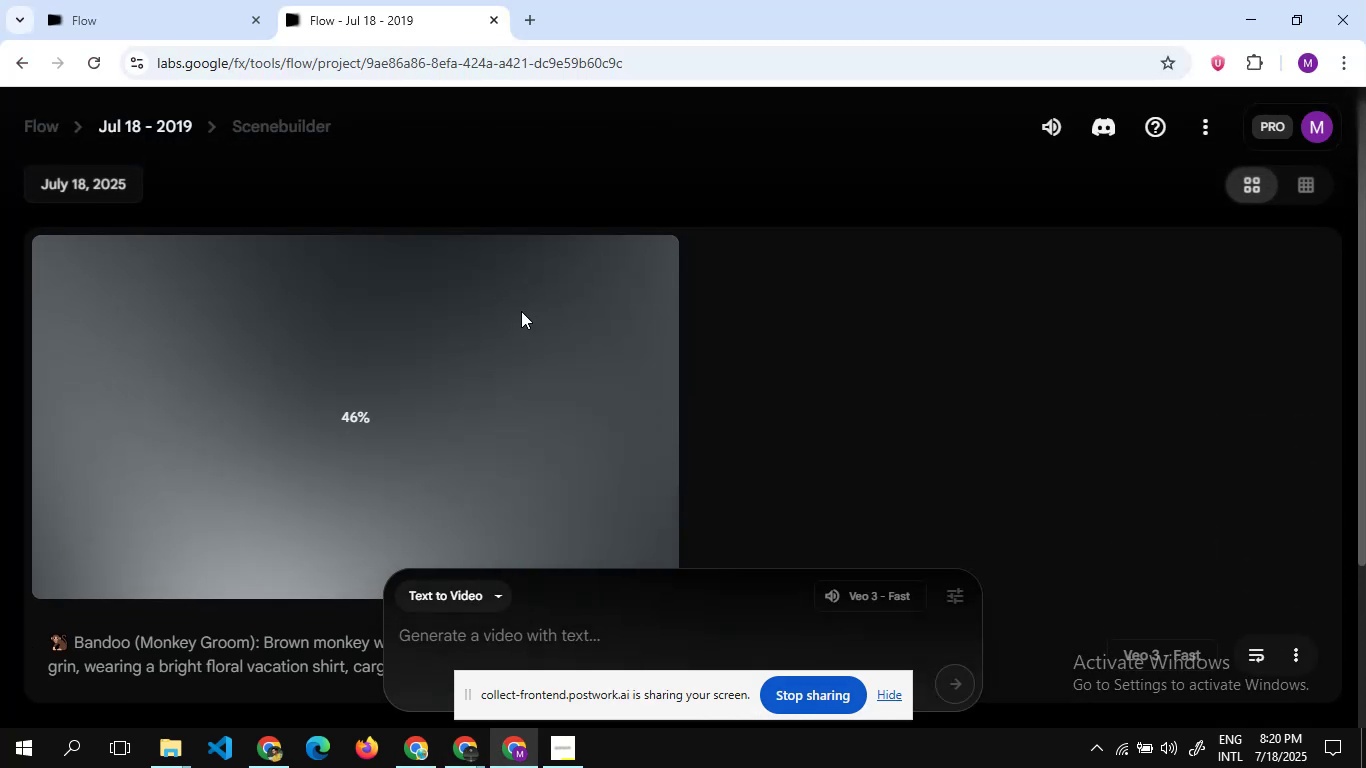 
scroll: coordinate [521, 311], scroll_direction: down, amount: 1.0
 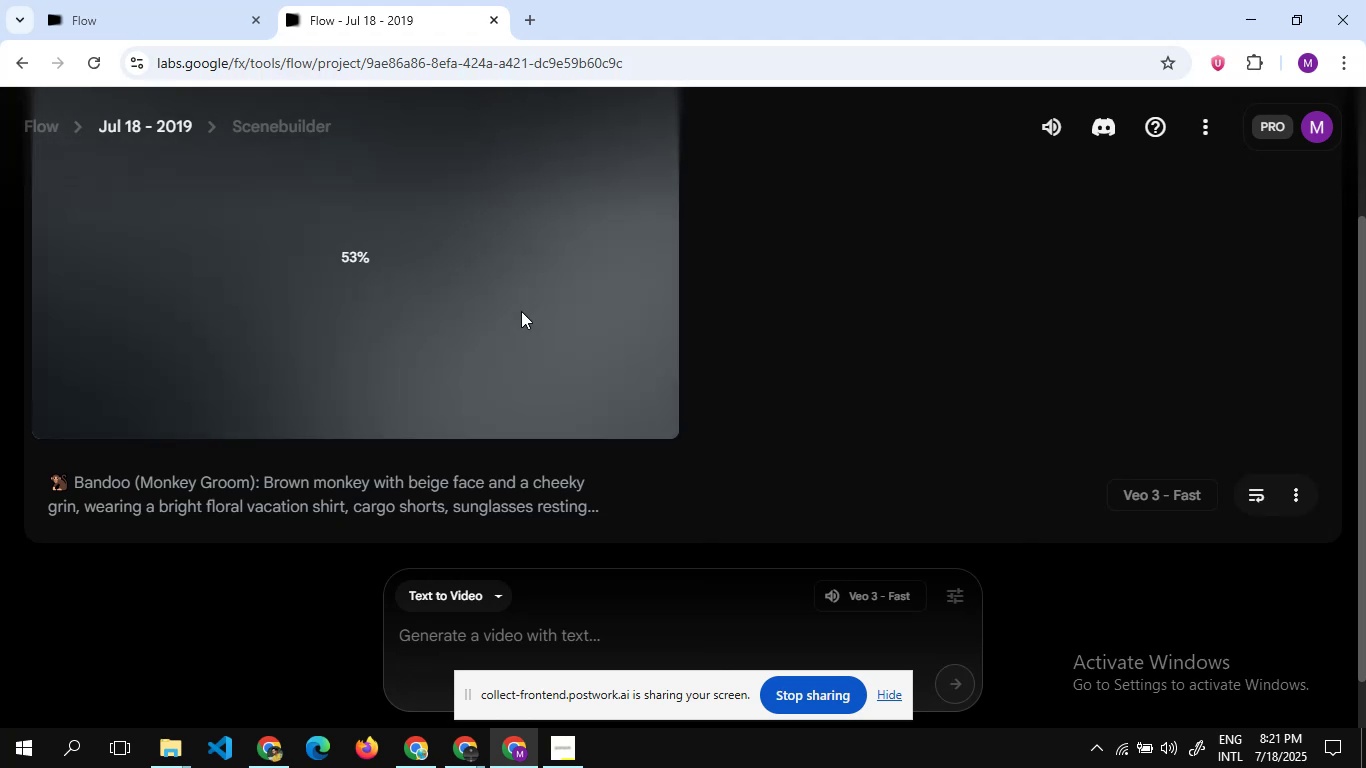 
wait(10.28)
 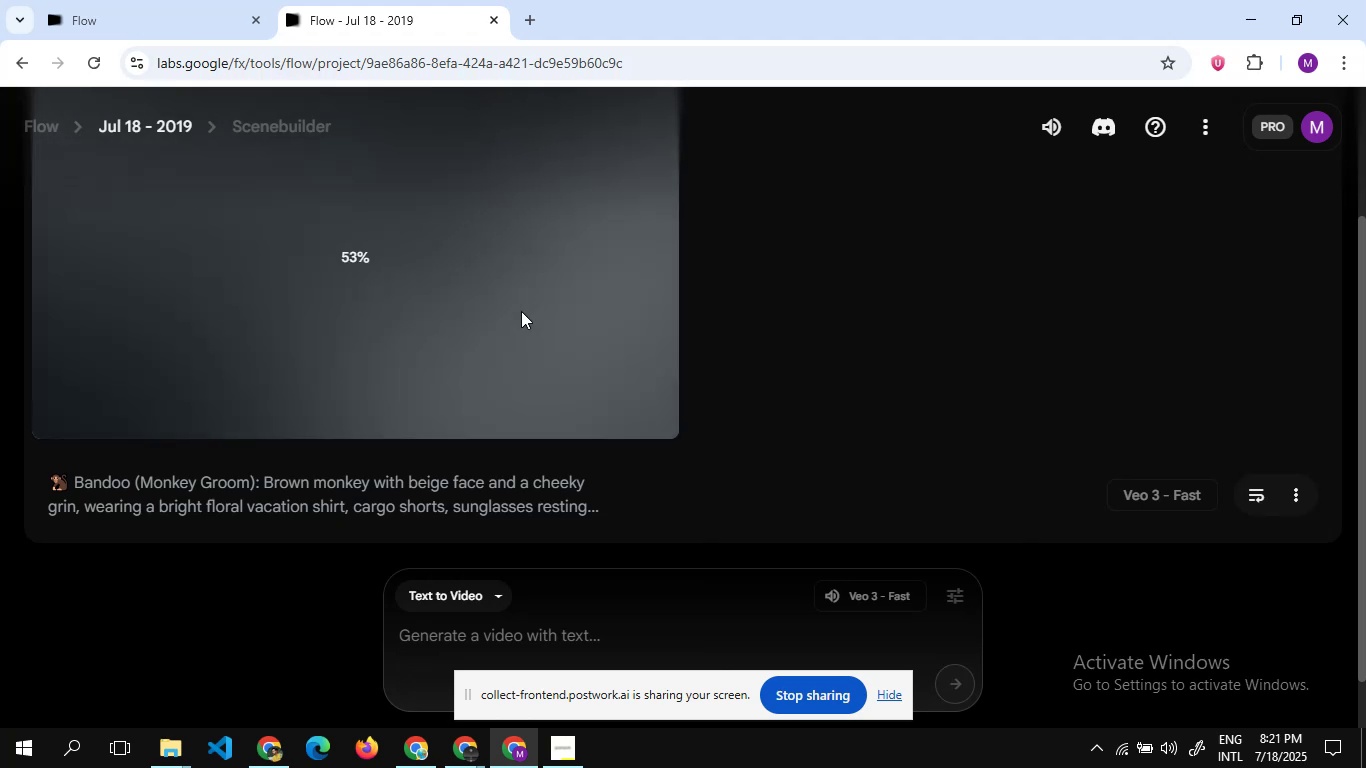 
scroll: coordinate [394, 294], scroll_direction: up, amount: 1.0
 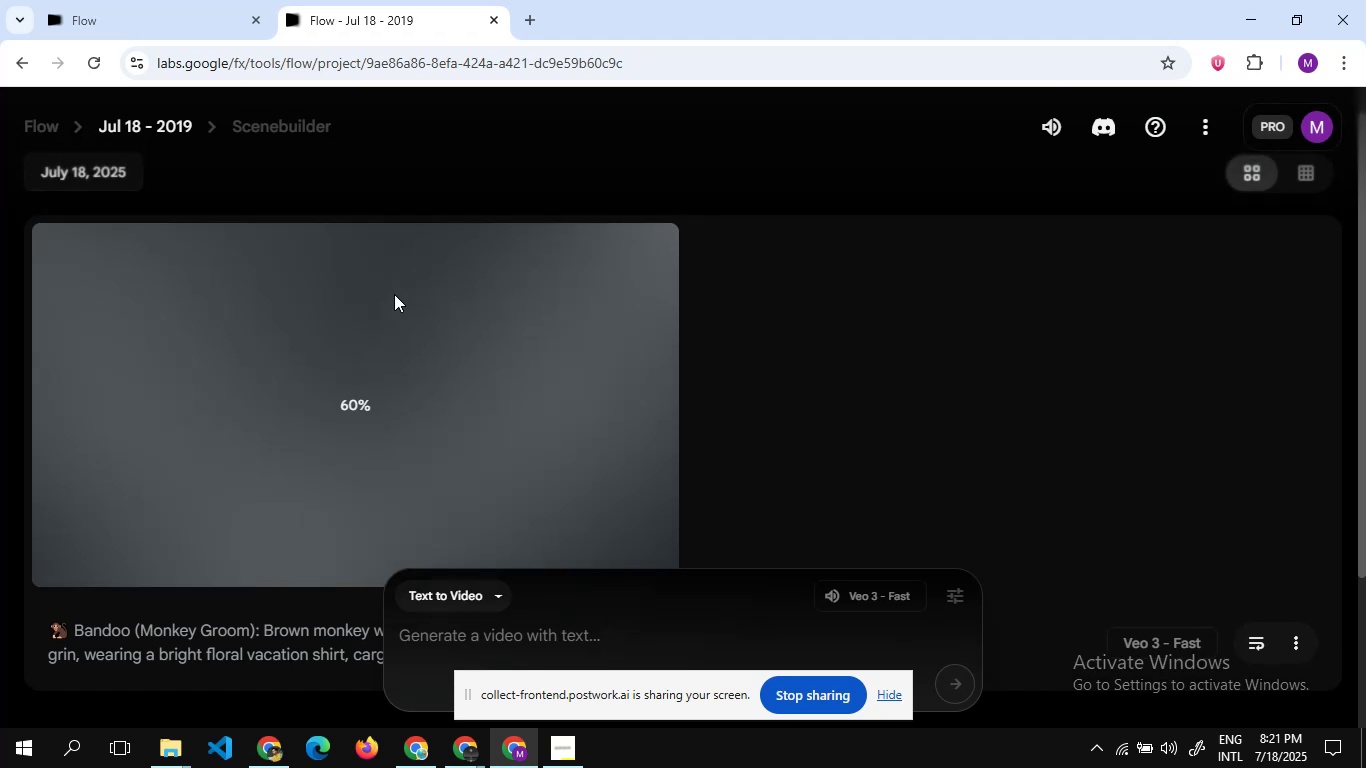 
scroll: coordinate [394, 294], scroll_direction: none, amount: 0.0
 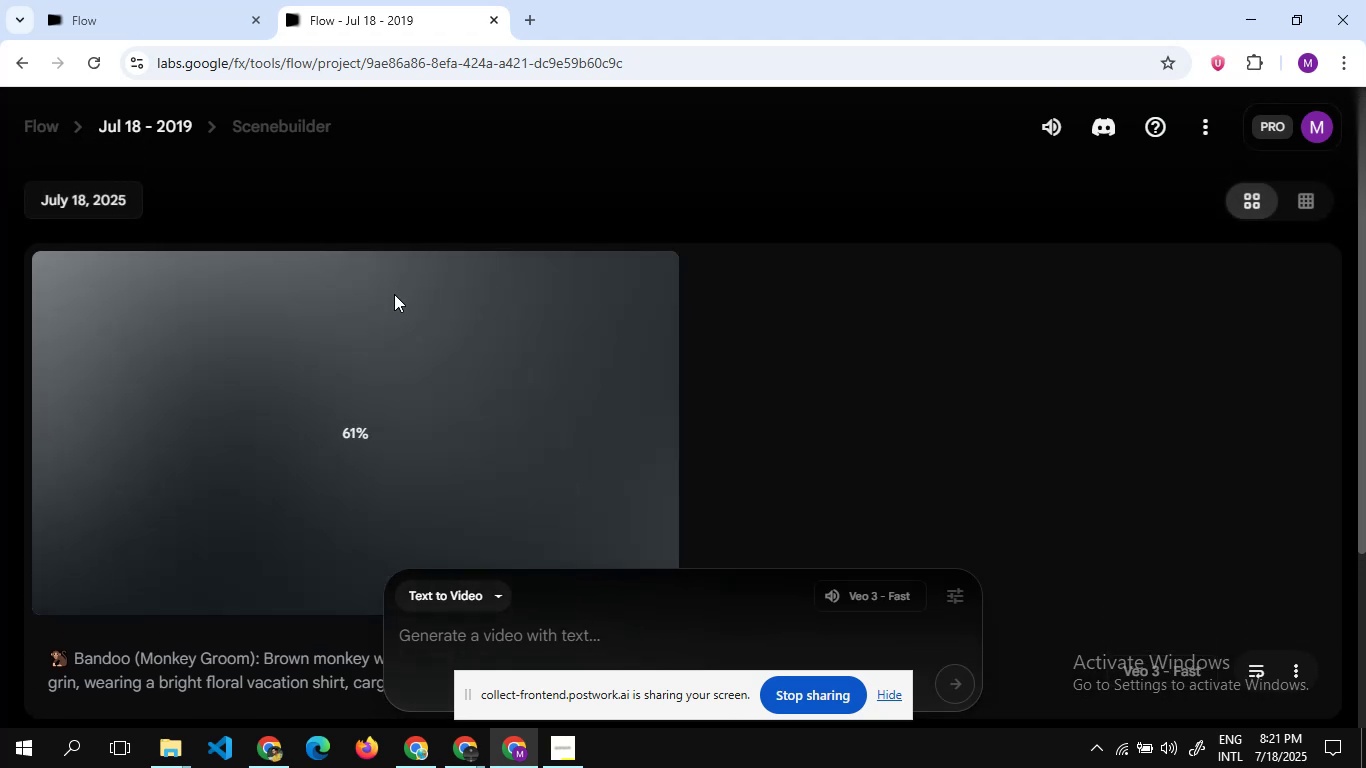 
scroll: coordinate [394, 294], scroll_direction: up, amount: 1.0
 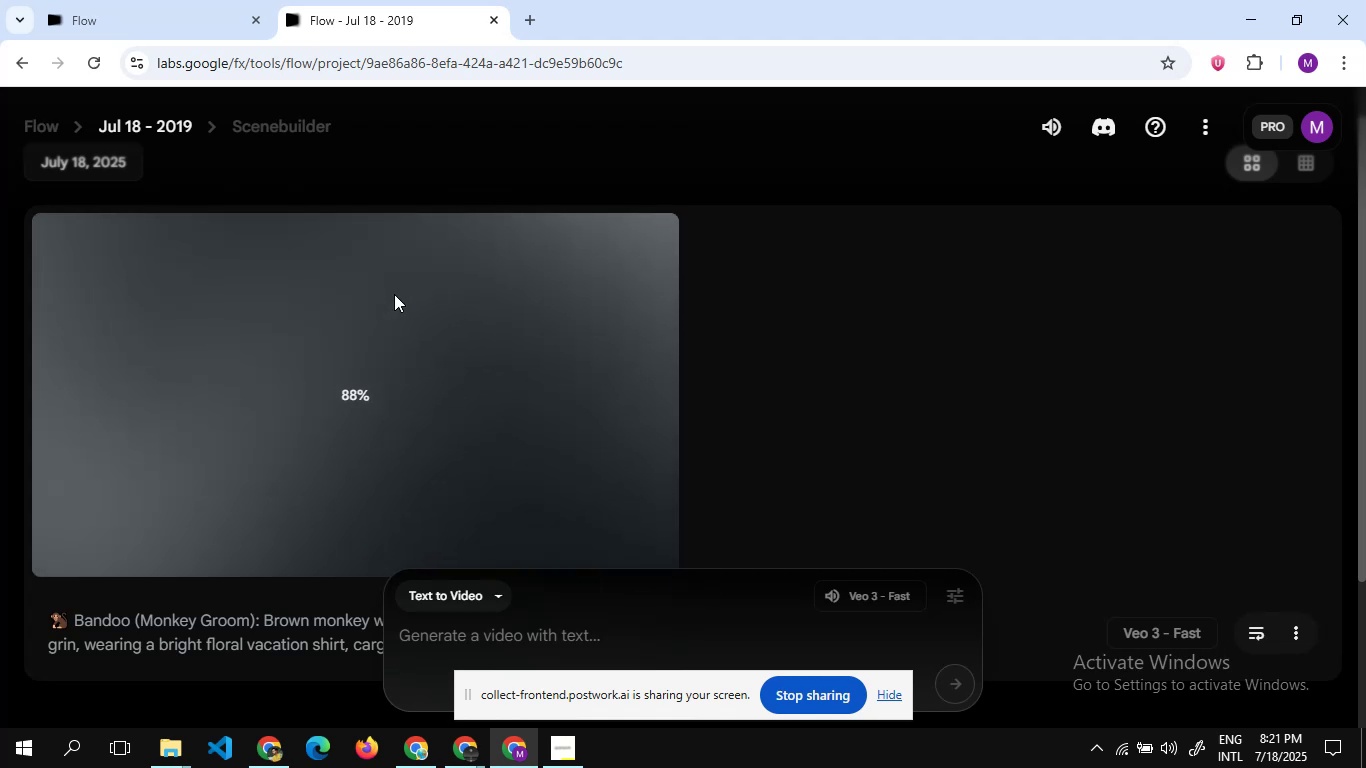 
wait(26.62)
 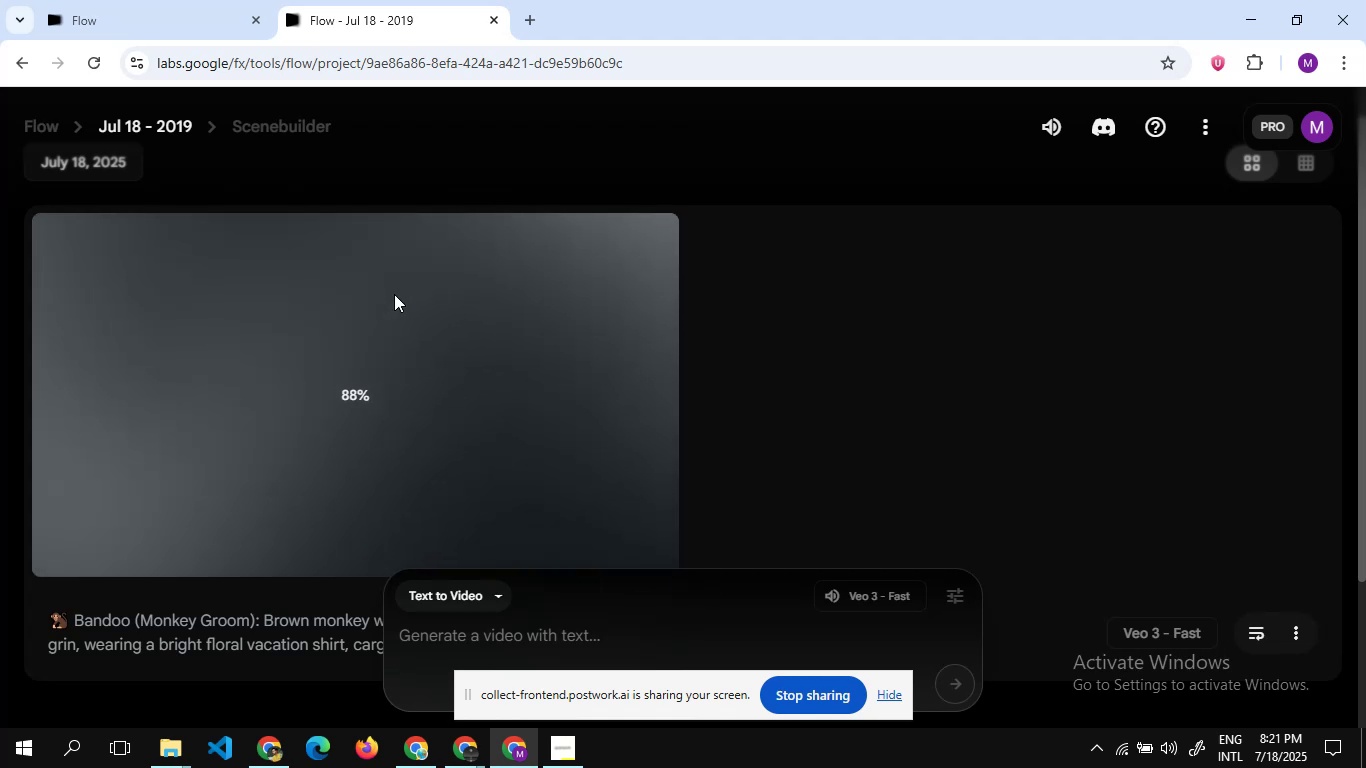 
scroll: coordinate [355, 402], scroll_direction: down, amount: 1.0
 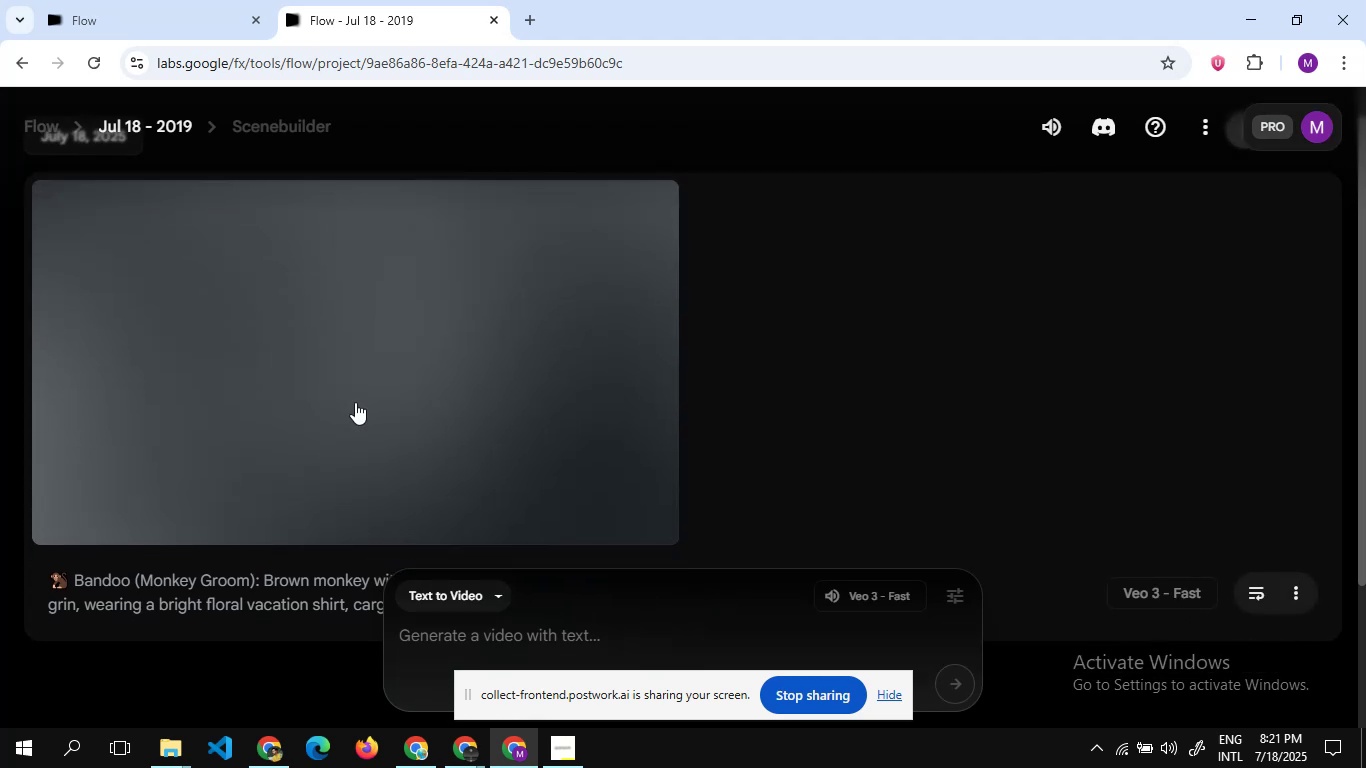 
scroll: coordinate [355, 402], scroll_direction: up, amount: 4.0
 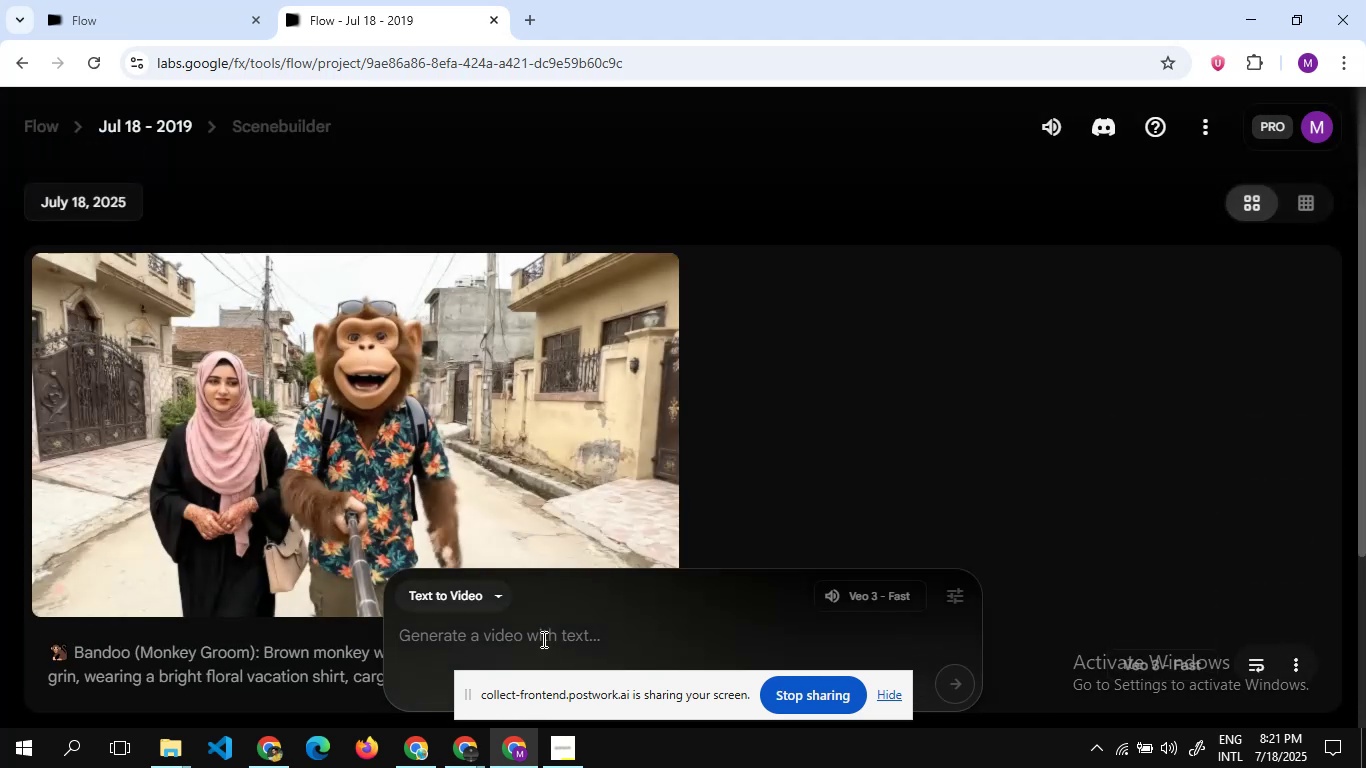 
left_click([542, 639])
 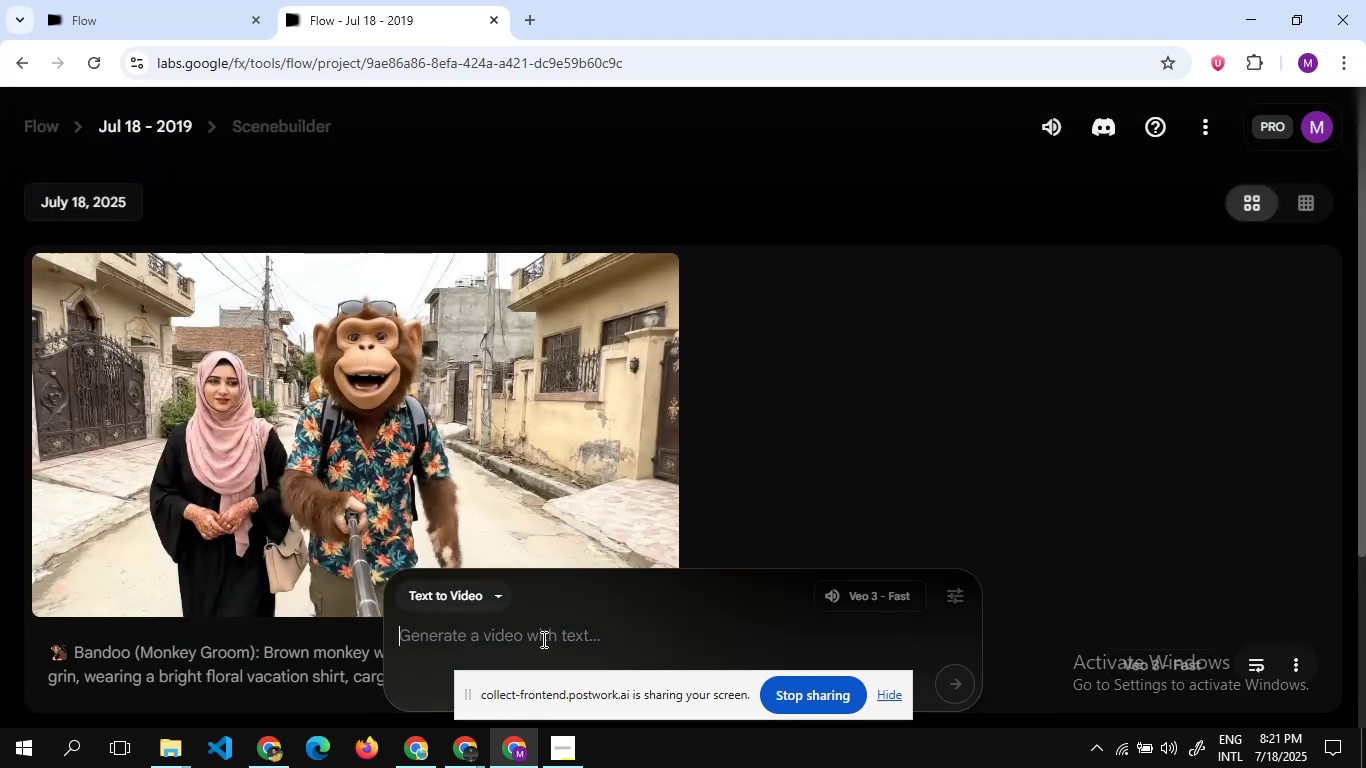 
key(Control+V)
 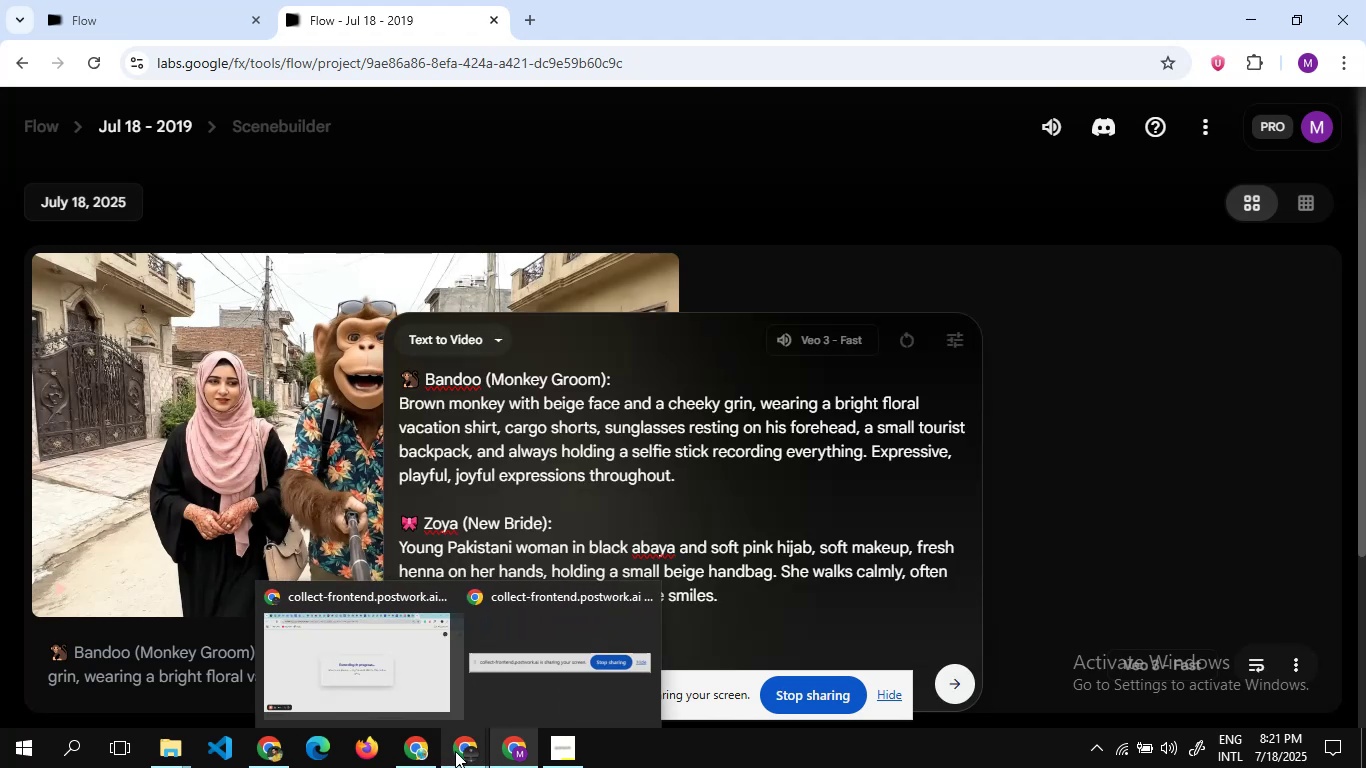 
wait(6.89)
 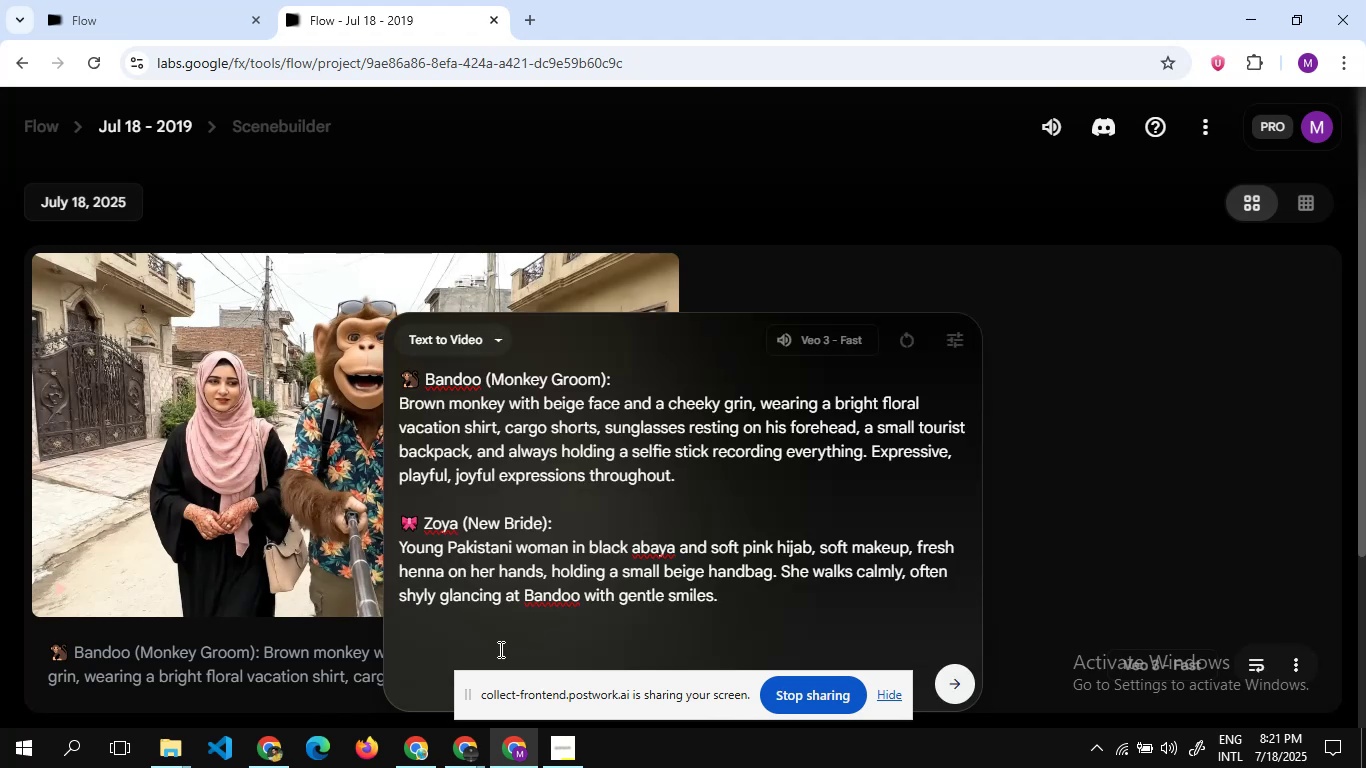 
left_click([424, 752])
 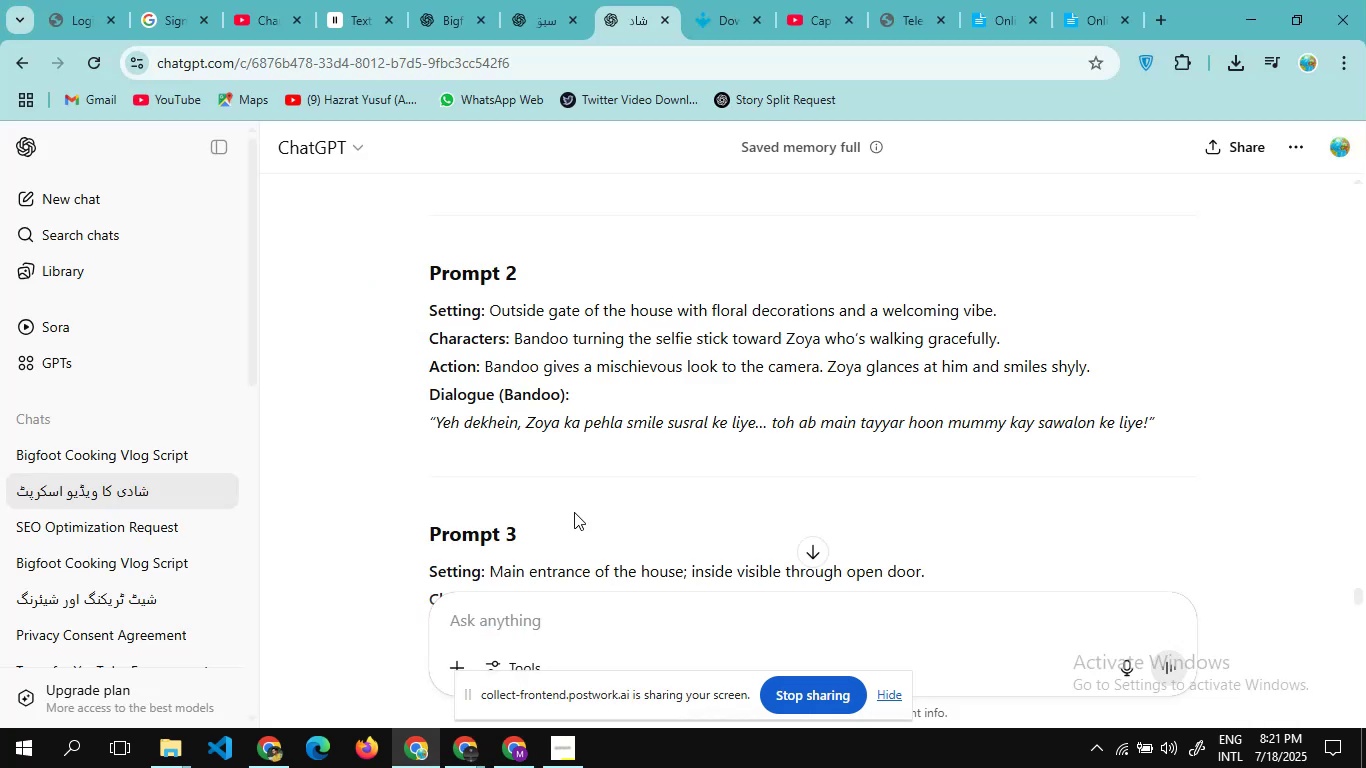 
scroll: coordinate [574, 512], scroll_direction: up, amount: 1.0
 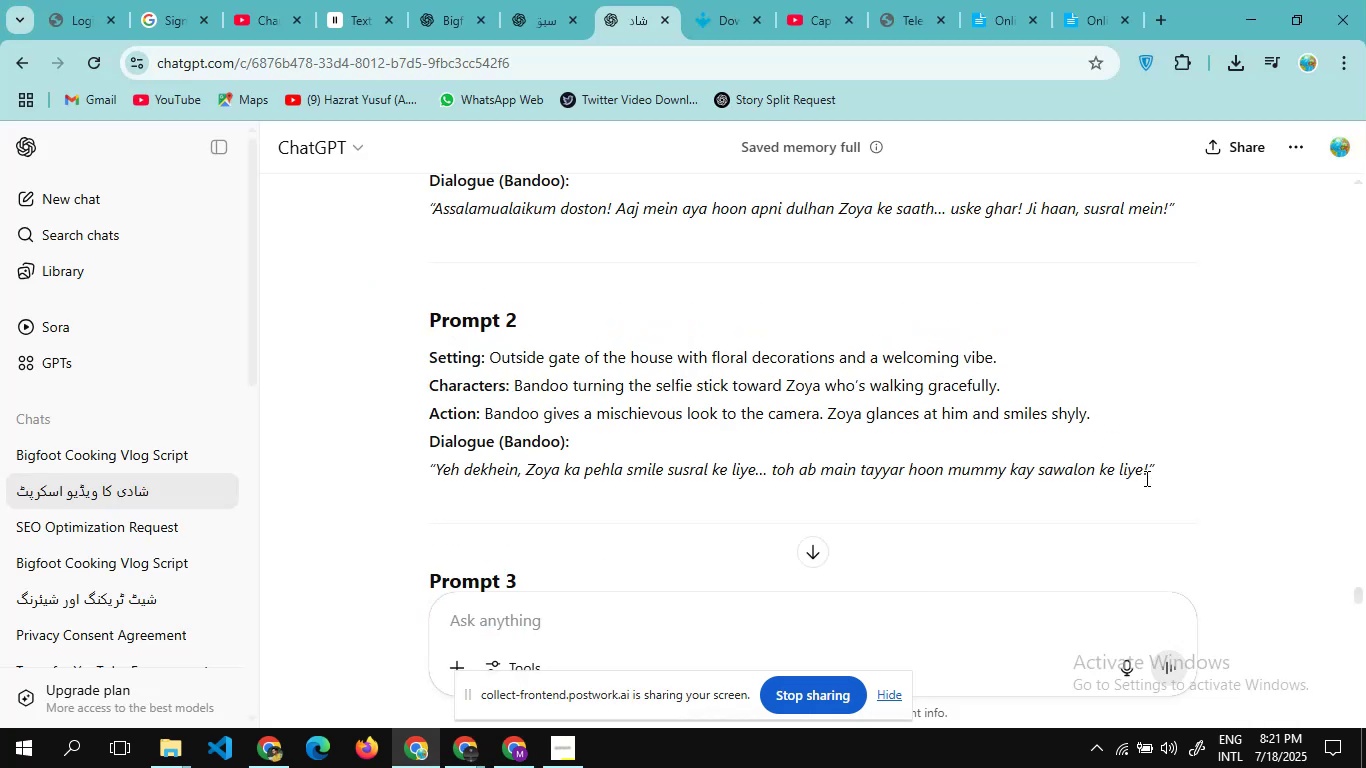 
left_click_drag(start_coordinate=[1162, 488], to_coordinate=[352, 340])
 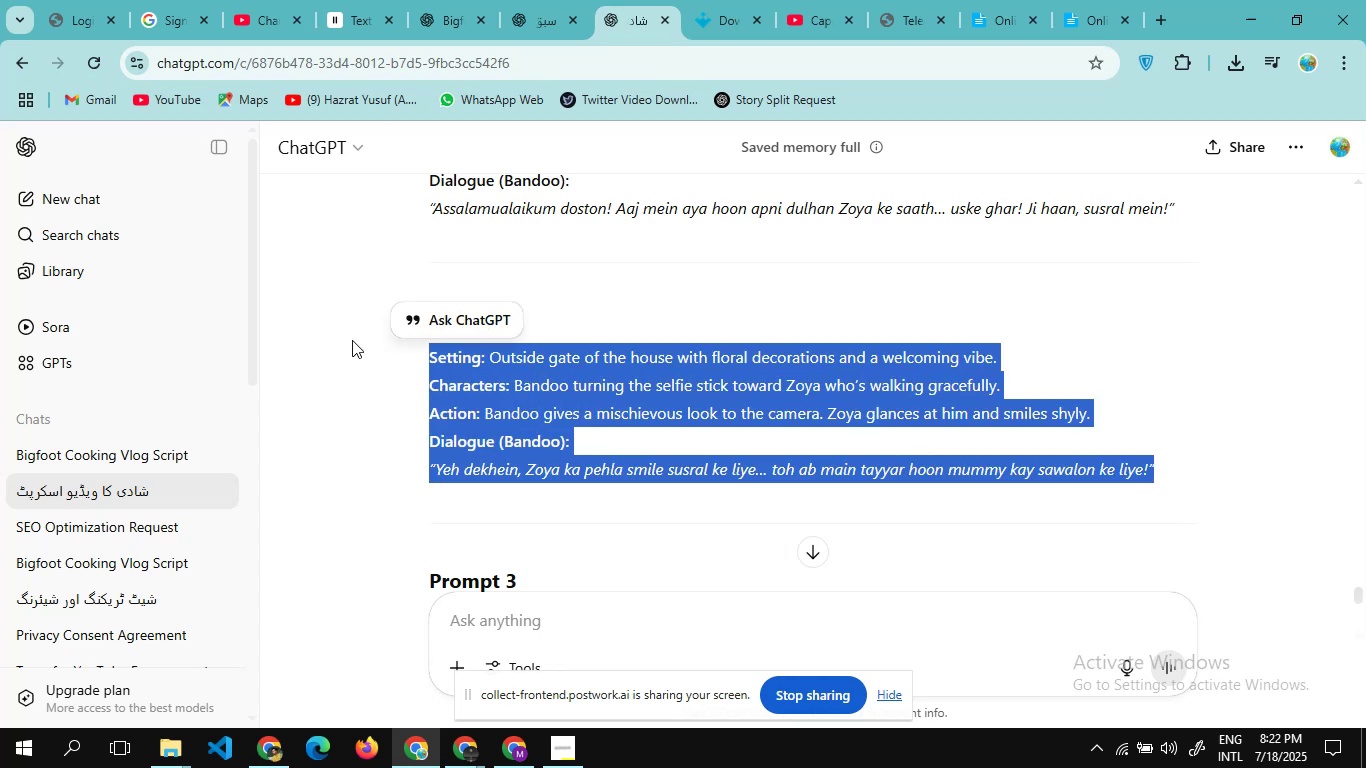 
hold_key(key=ControlLeft, duration=0.85)
 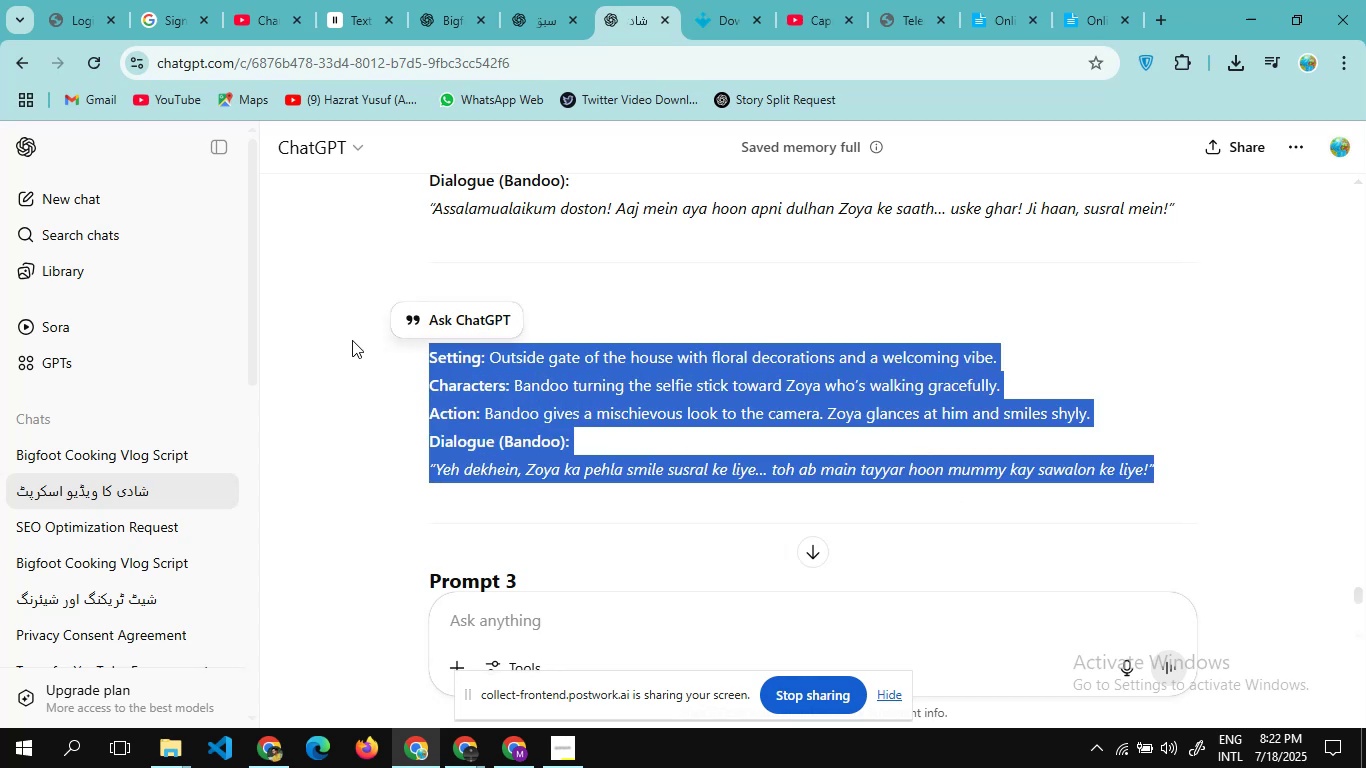 
hold_key(key=C, duration=0.38)
 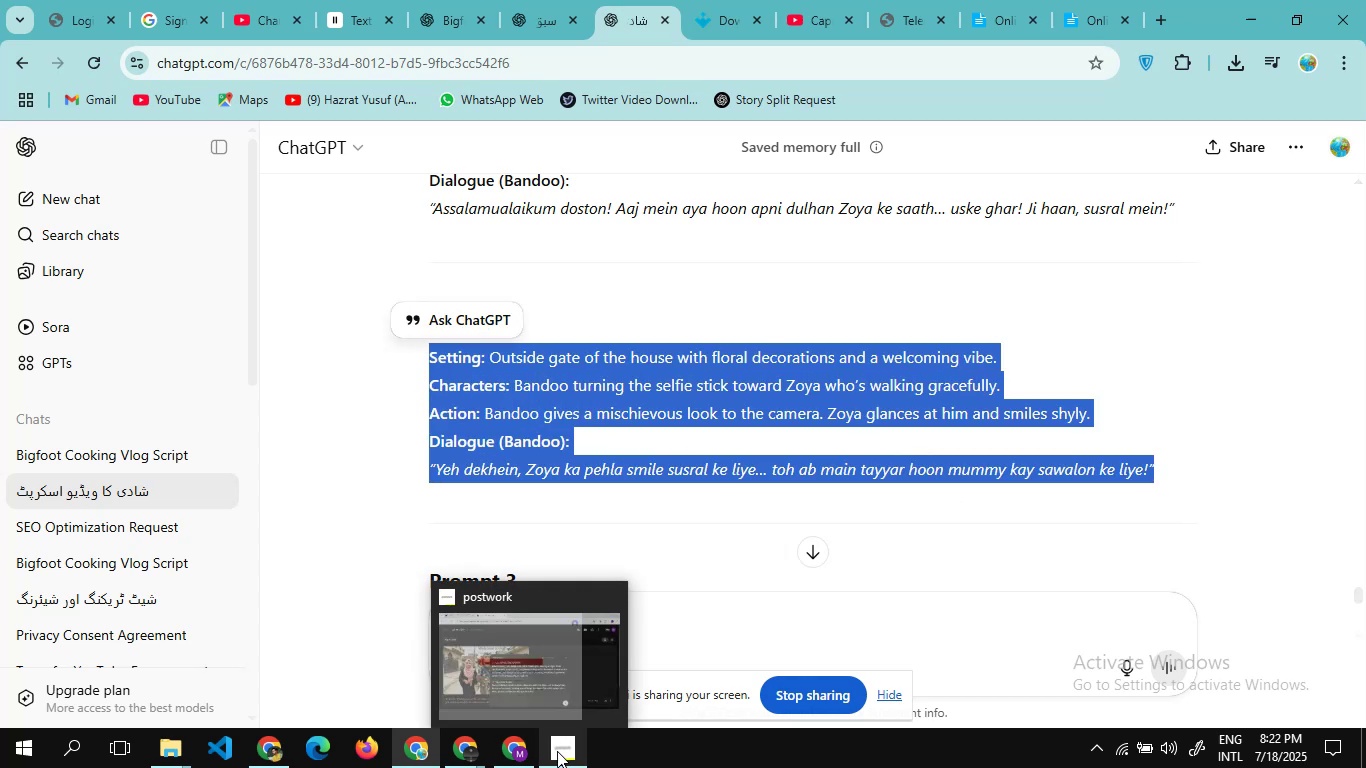 
left_click([513, 755])
 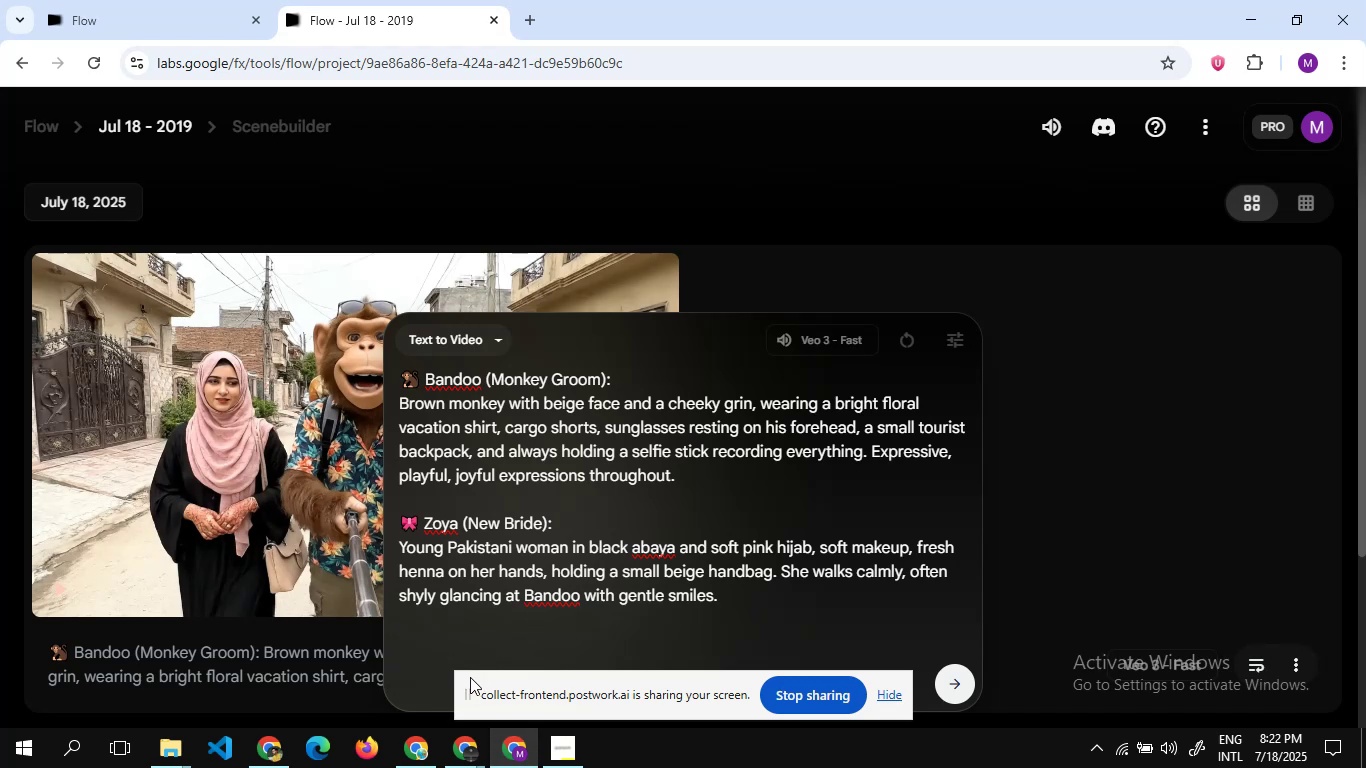 
key(Control+V)
 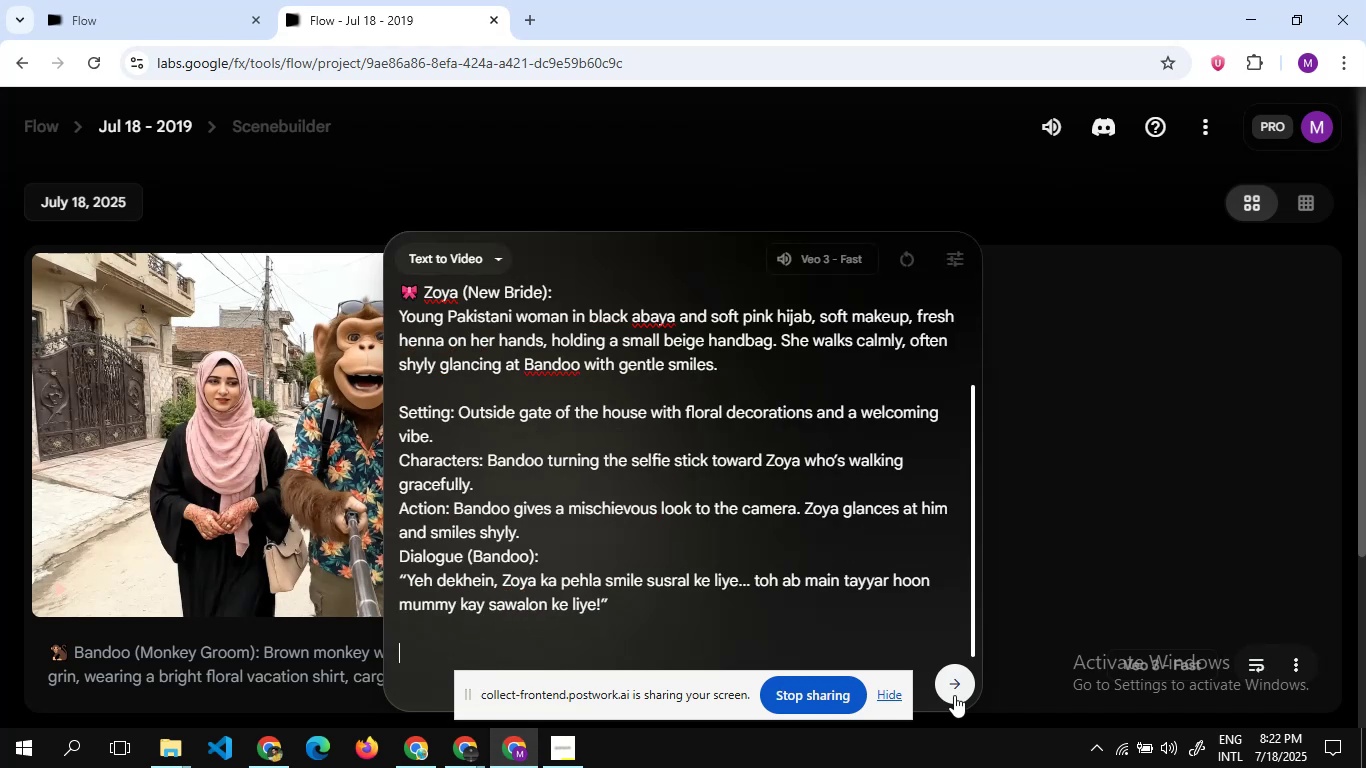 
left_click([955, 685])
 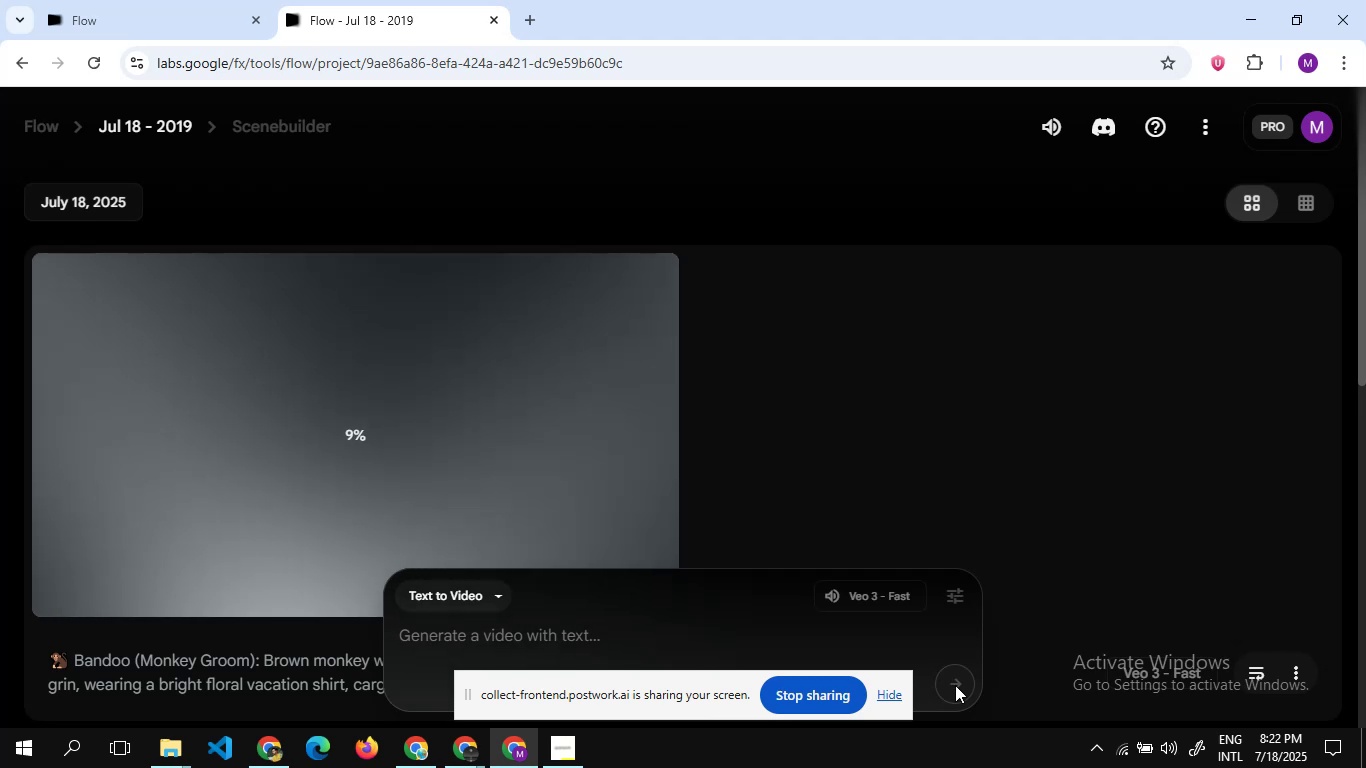 
wait(15.64)
 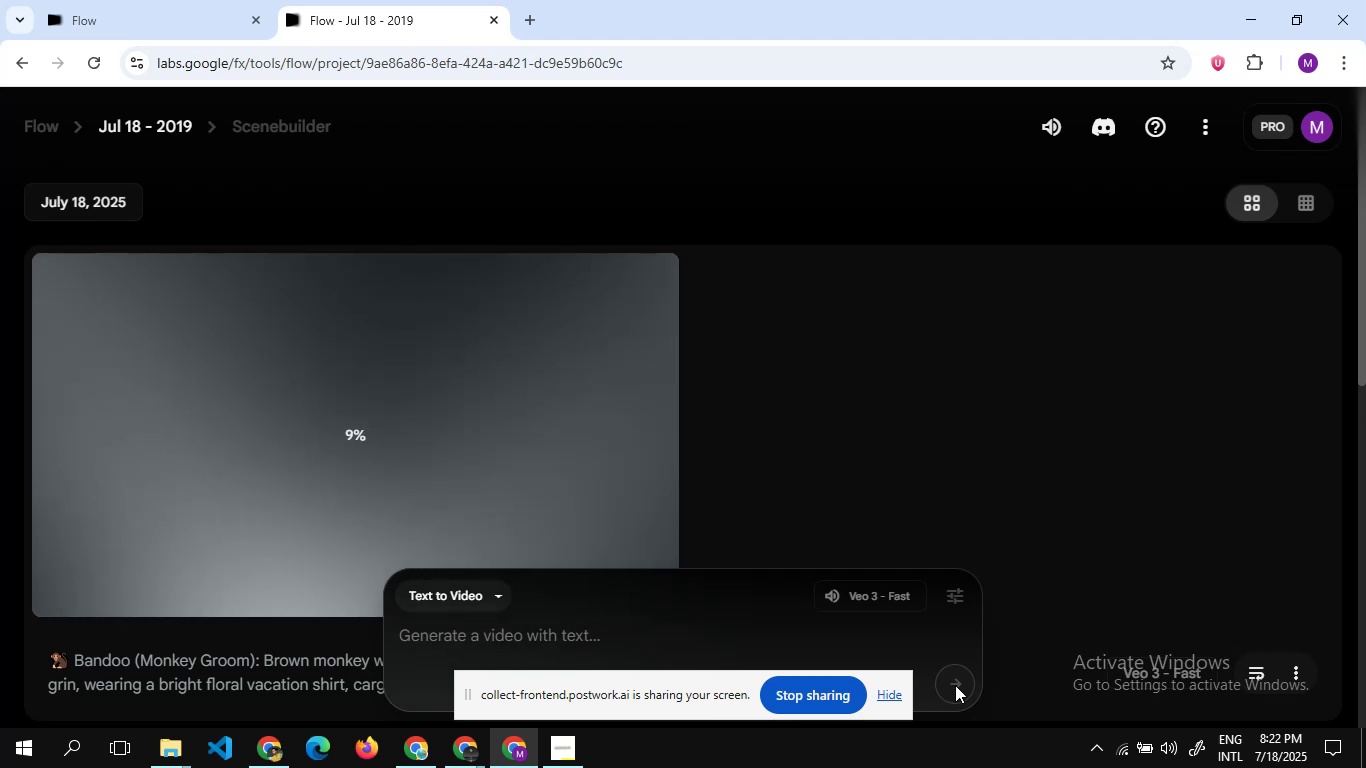 
scroll: coordinate [721, 432], scroll_direction: none, amount: 0.0
 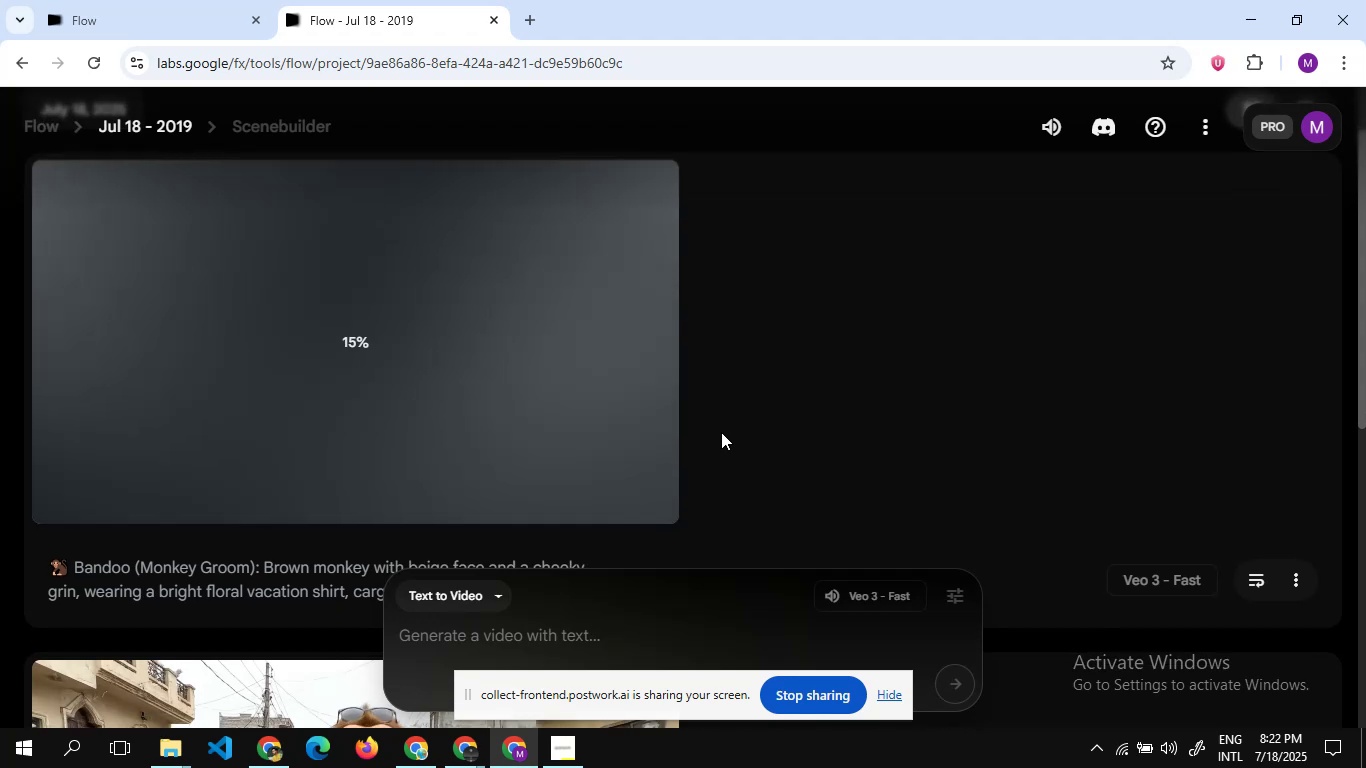 
scroll: coordinate [721, 432], scroll_direction: down, amount: 1.0
 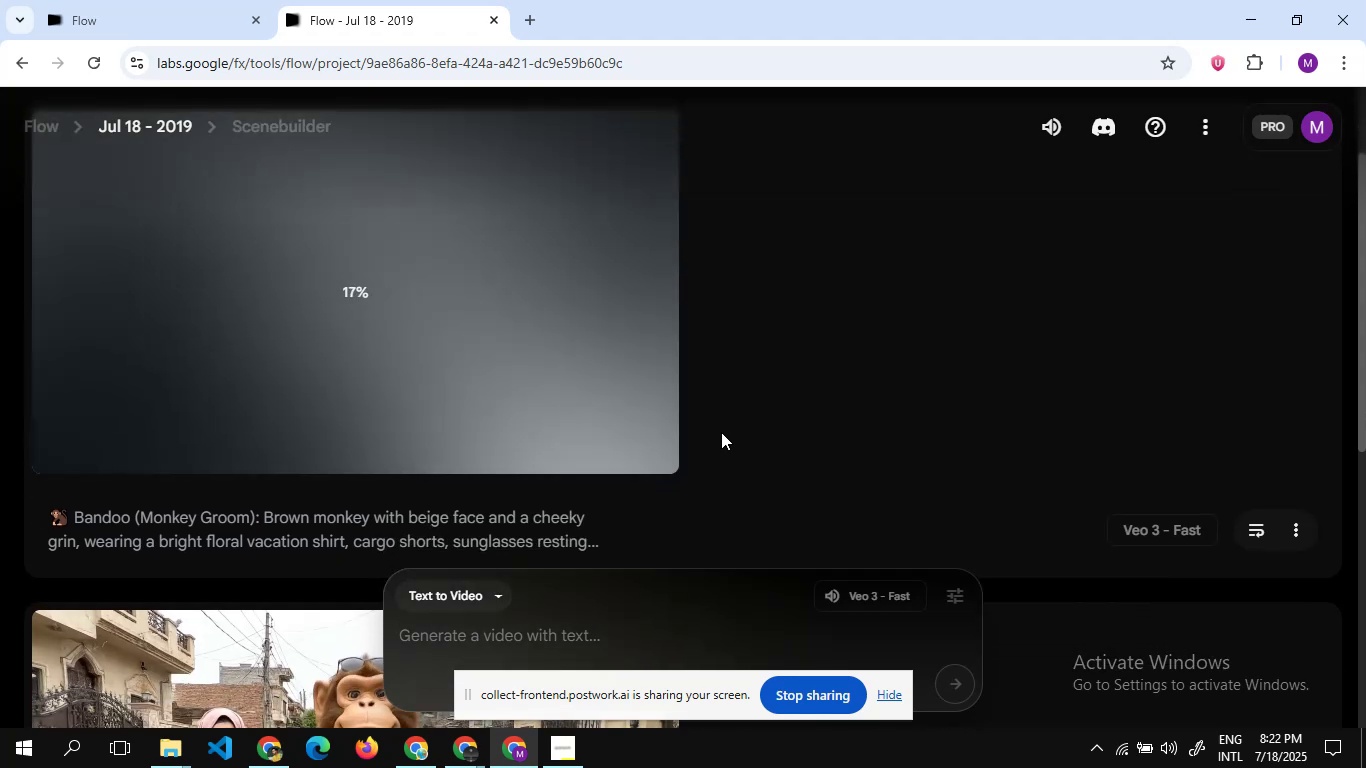 
scroll: coordinate [721, 432], scroll_direction: none, amount: 0.0
 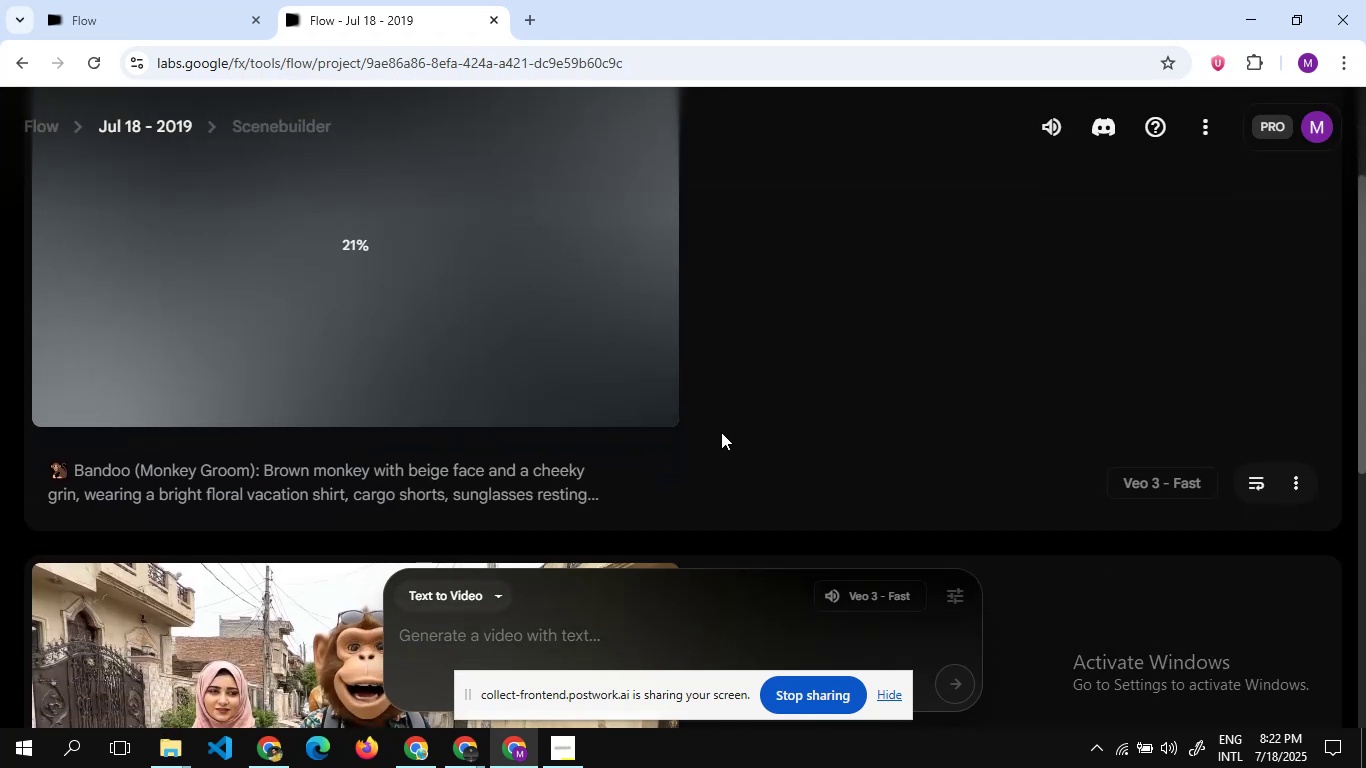 
scroll: coordinate [721, 432], scroll_direction: down, amount: 1.0
 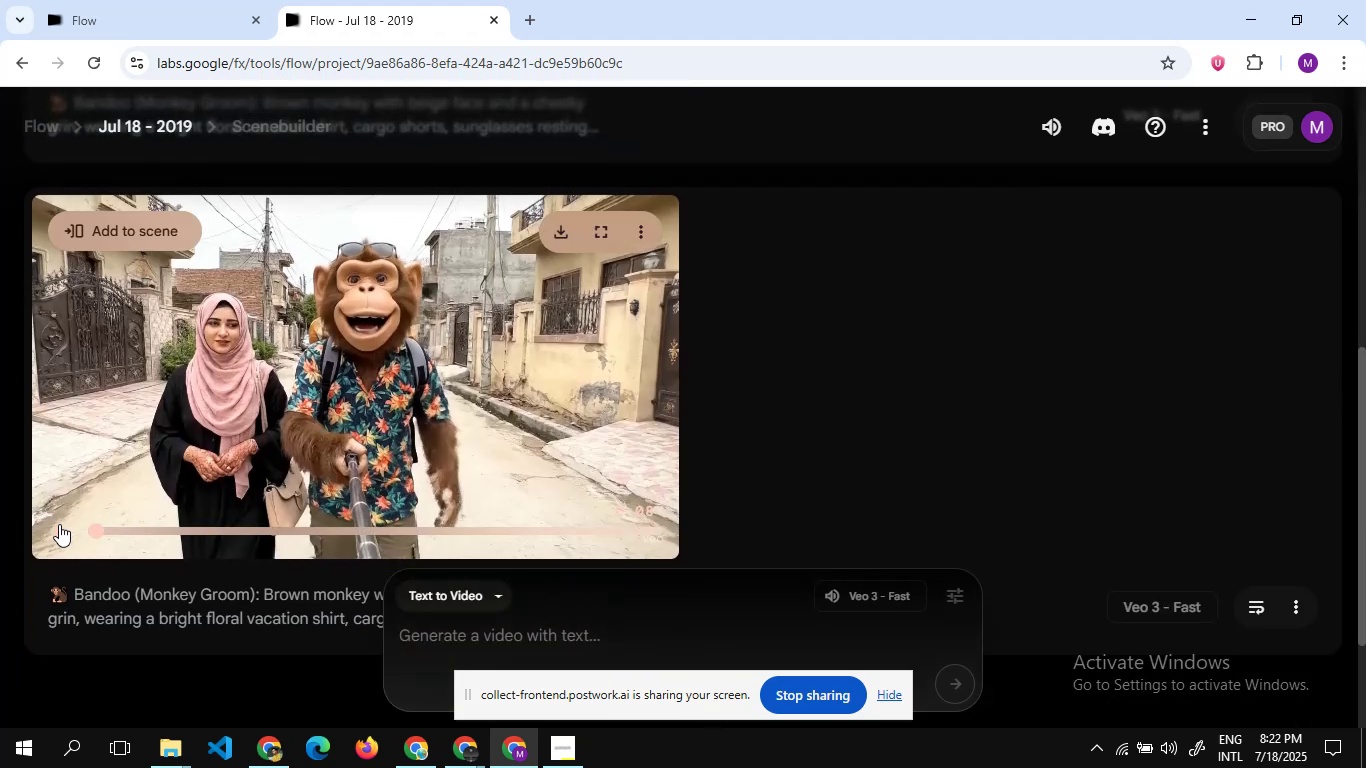 
left_click([59, 533])
 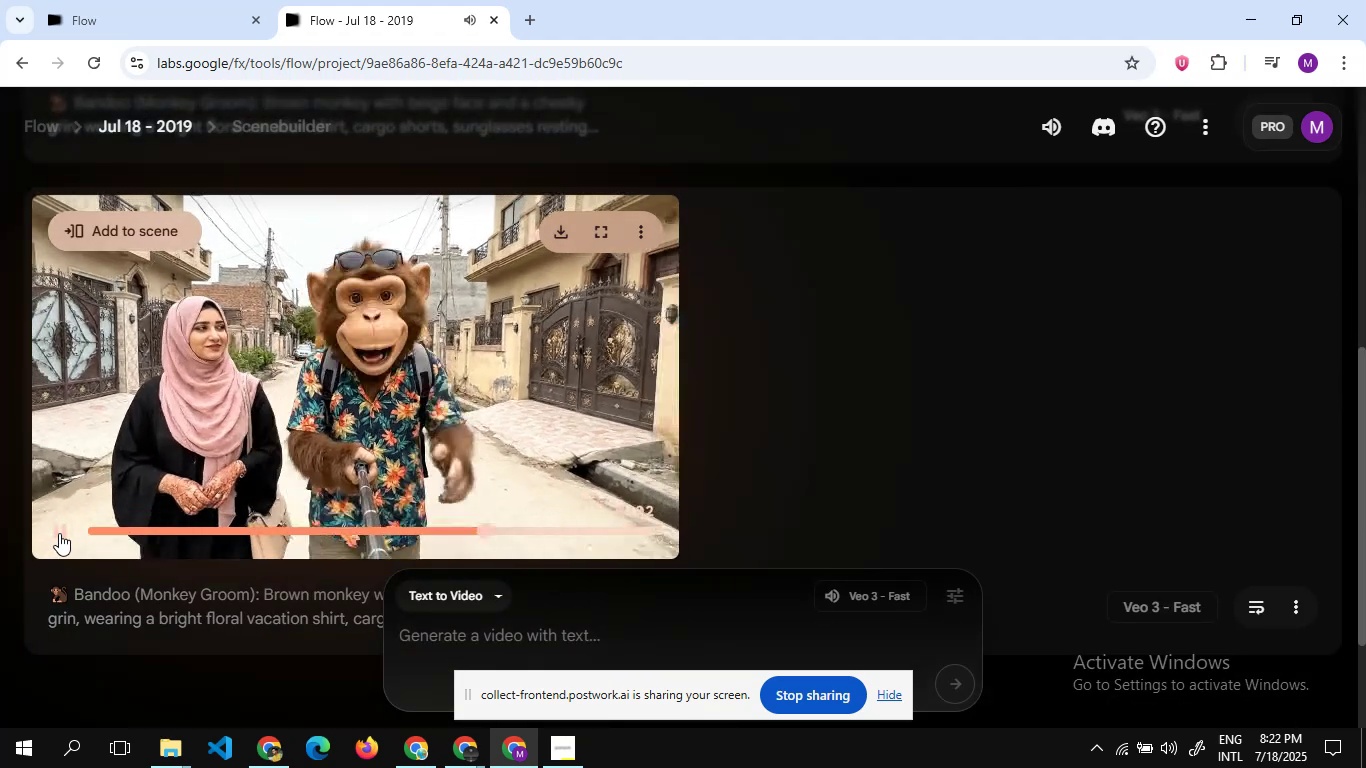 
wait(11.83)
 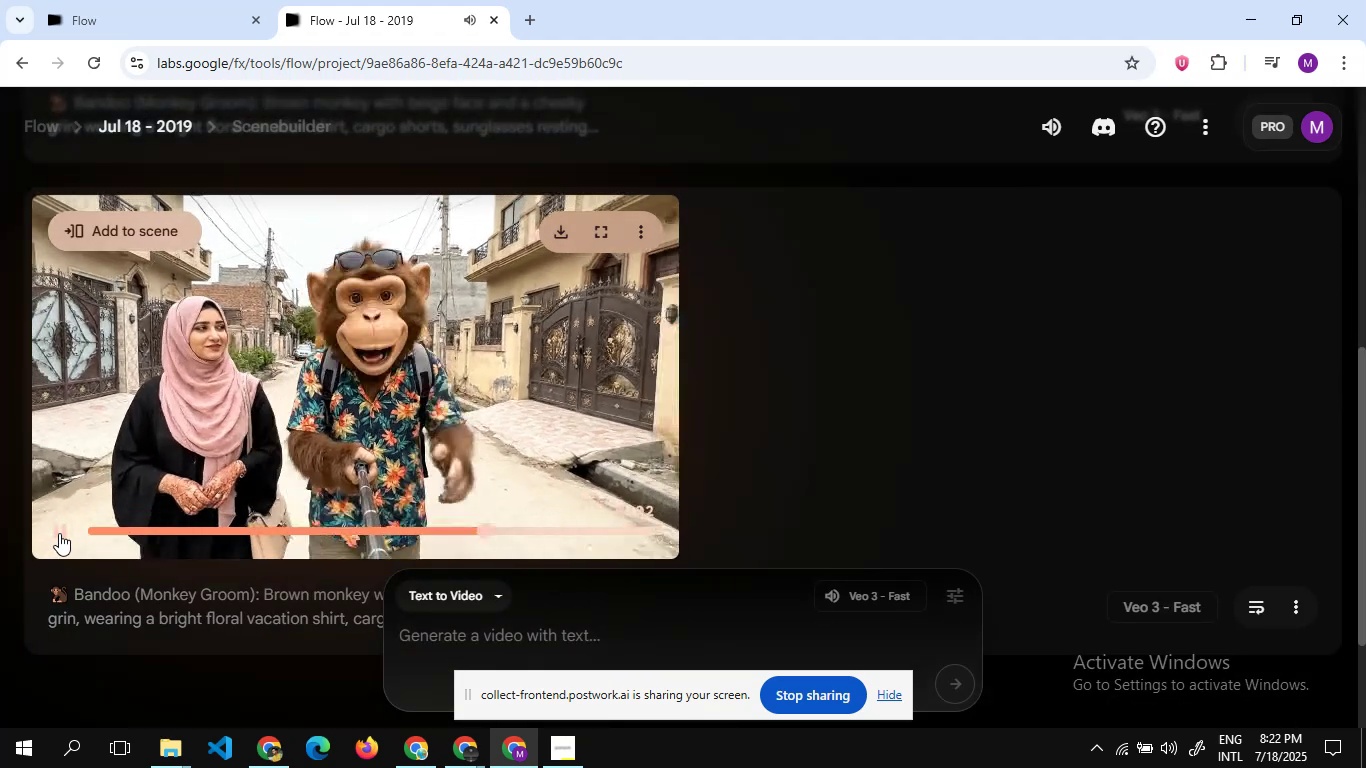 
left_click([55, 537])
 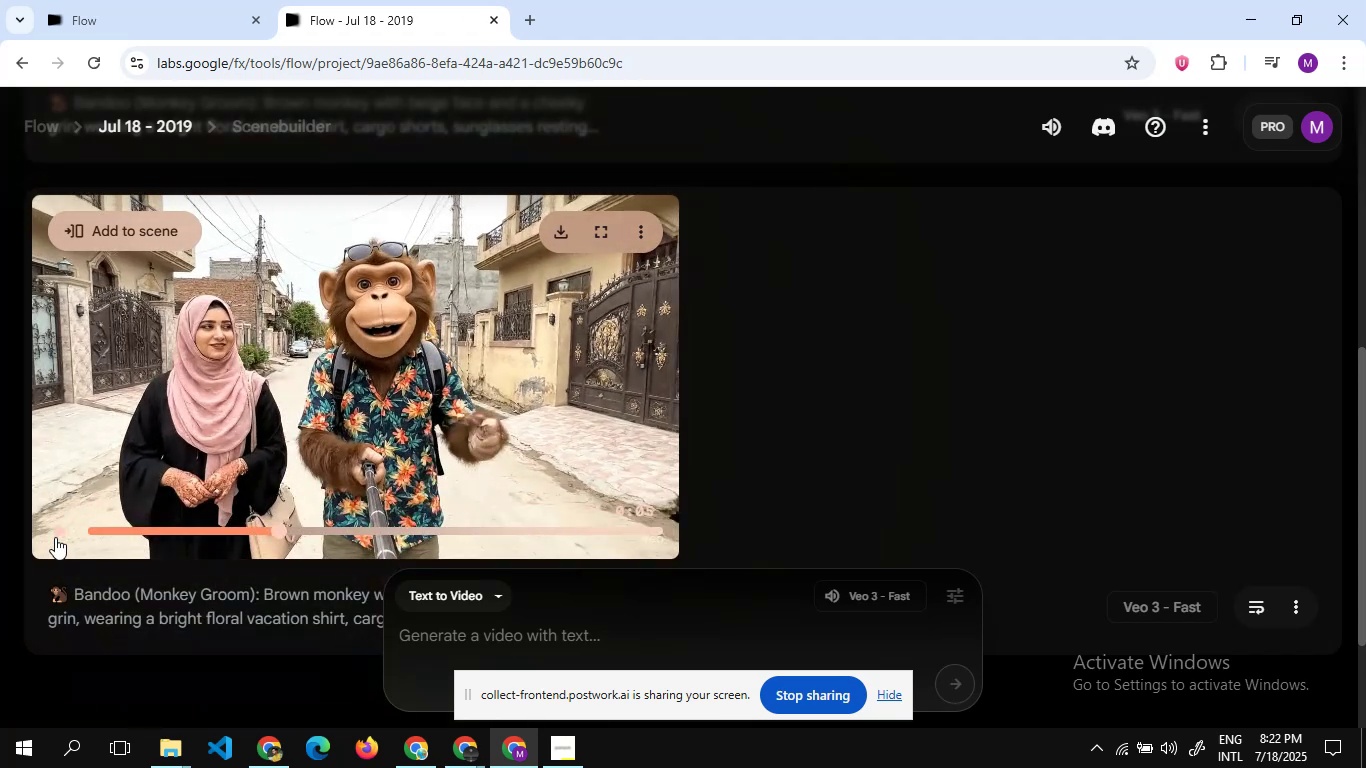 
wait(5.29)
 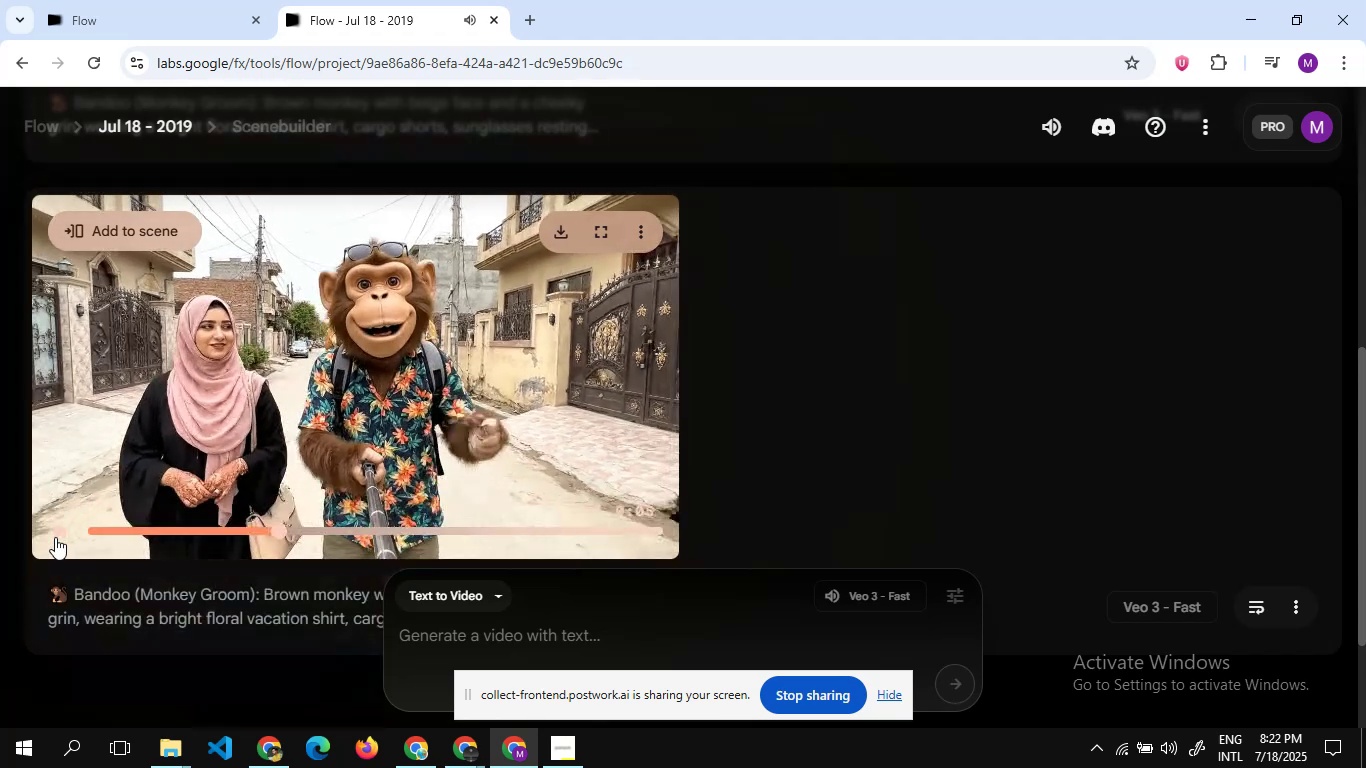 
scroll: coordinate [218, 428], scroll_direction: up, amount: 2.0
 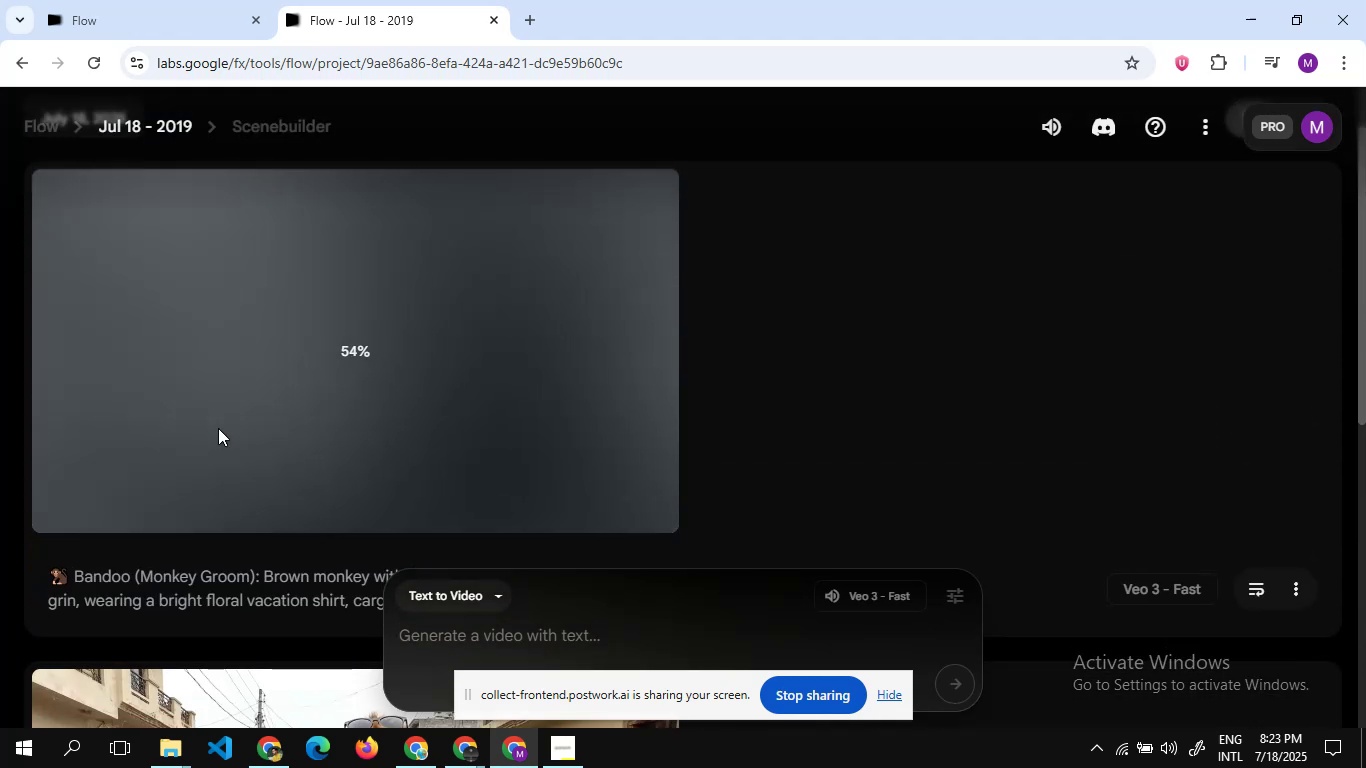 
wait(7.38)
 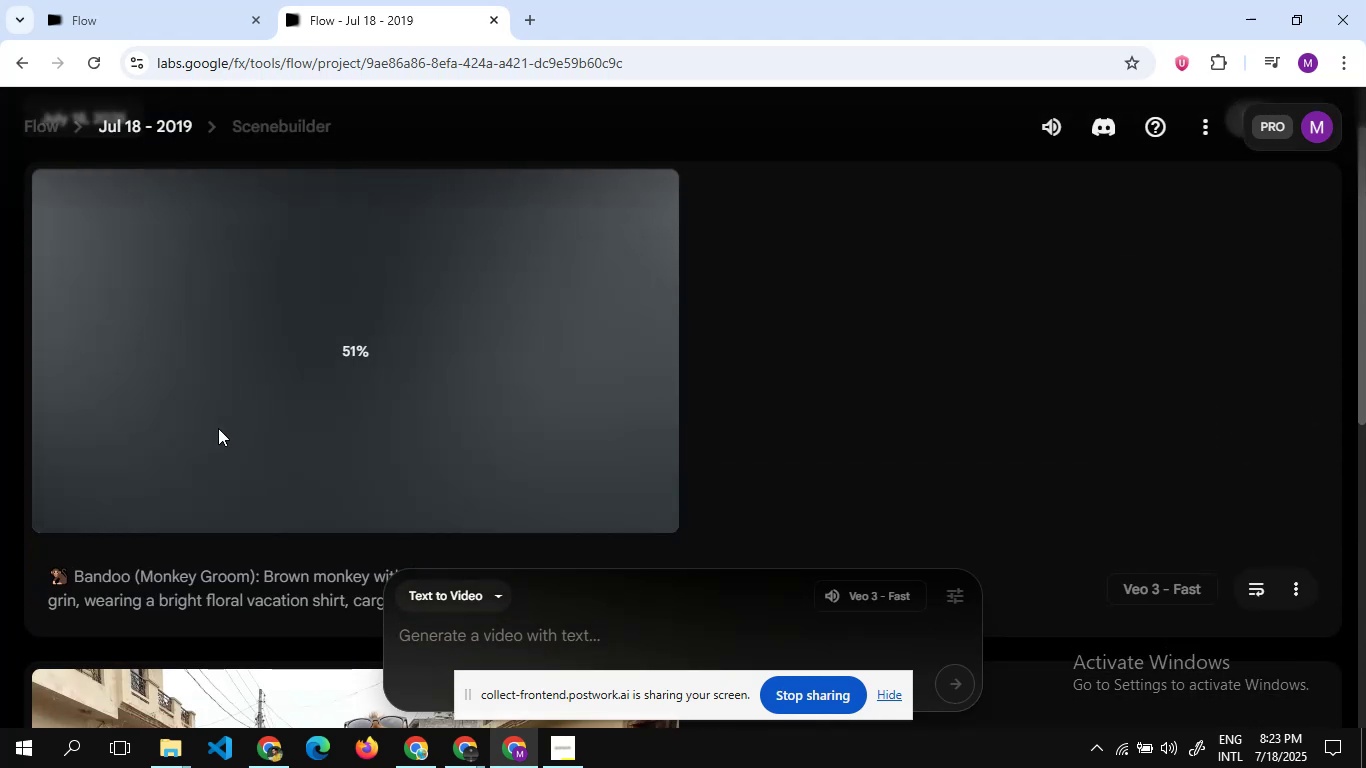 
scroll: coordinate [251, 337], scroll_direction: down, amount: 2.0
 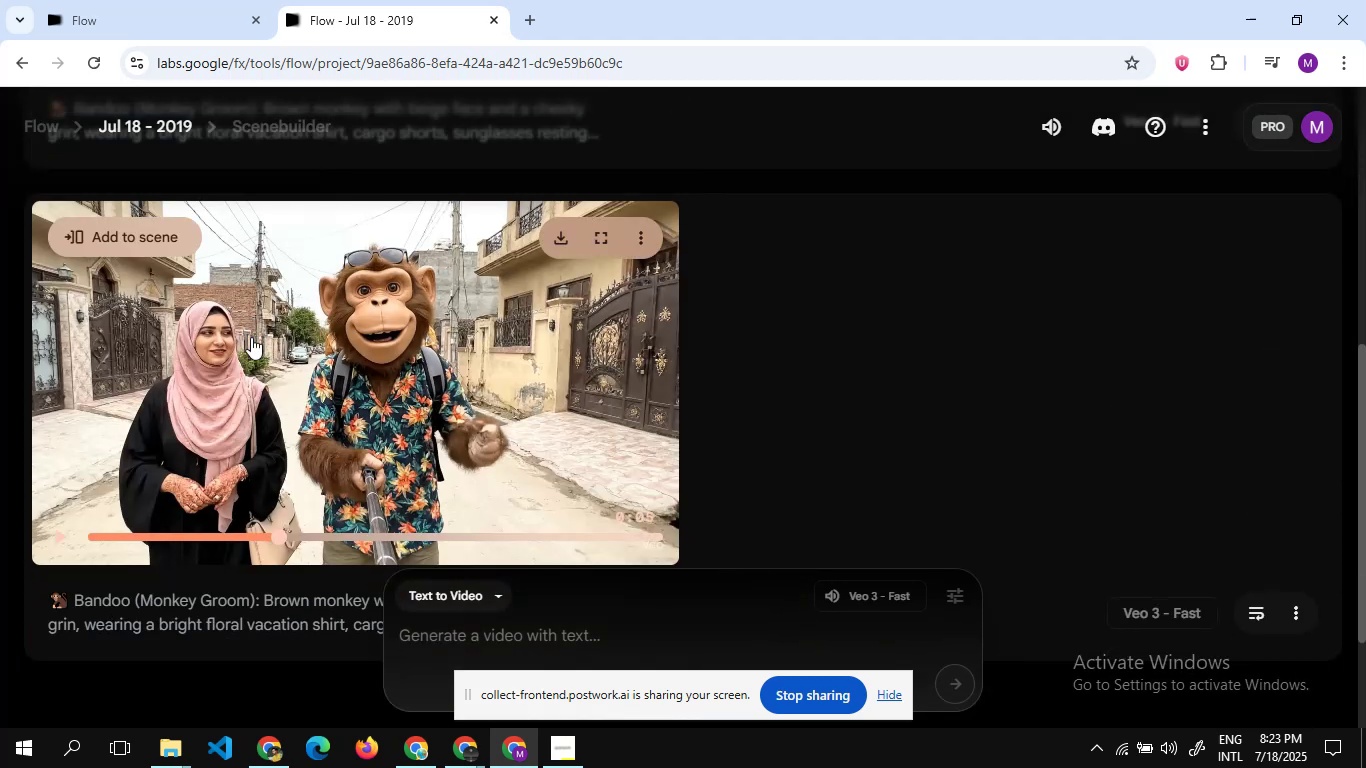 
scroll: coordinate [251, 337], scroll_direction: none, amount: 0.0
 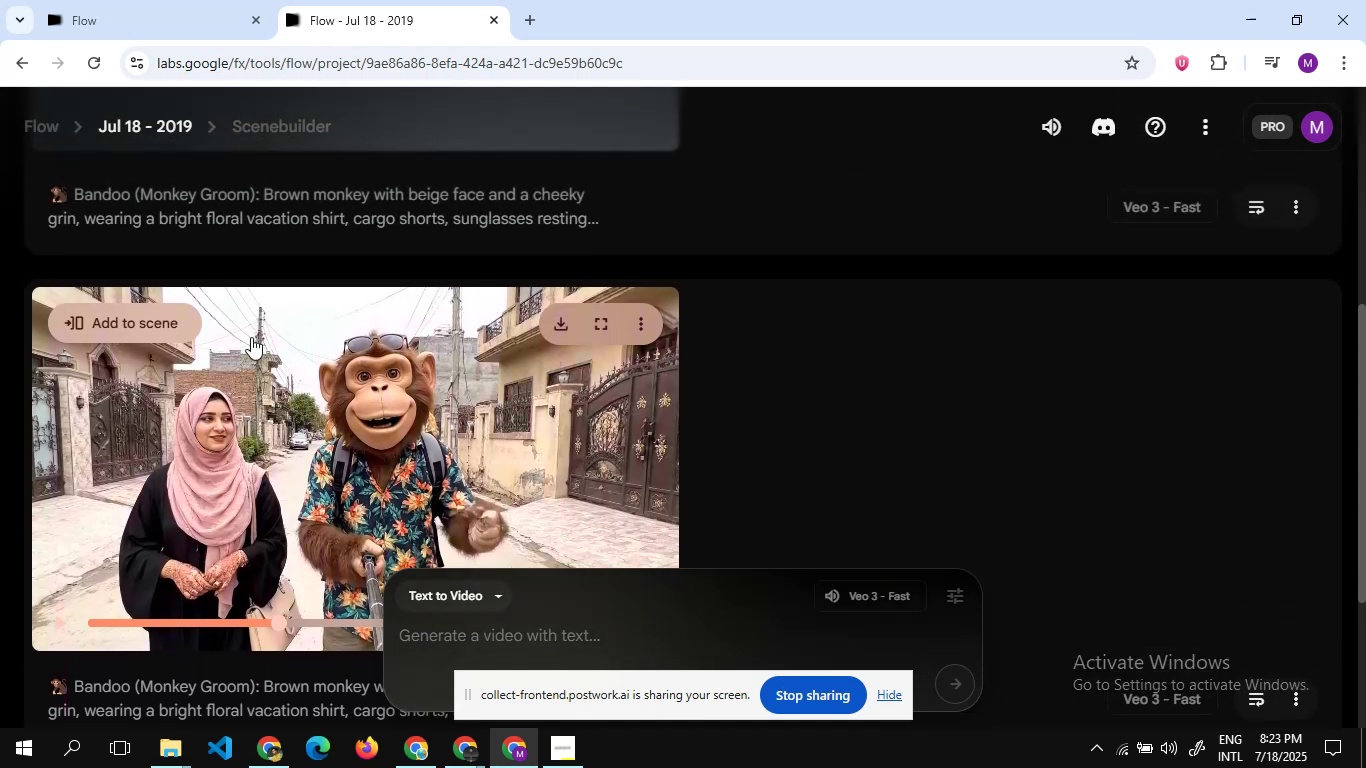 
scroll: coordinate [251, 337], scroll_direction: up, amount: 4.0
 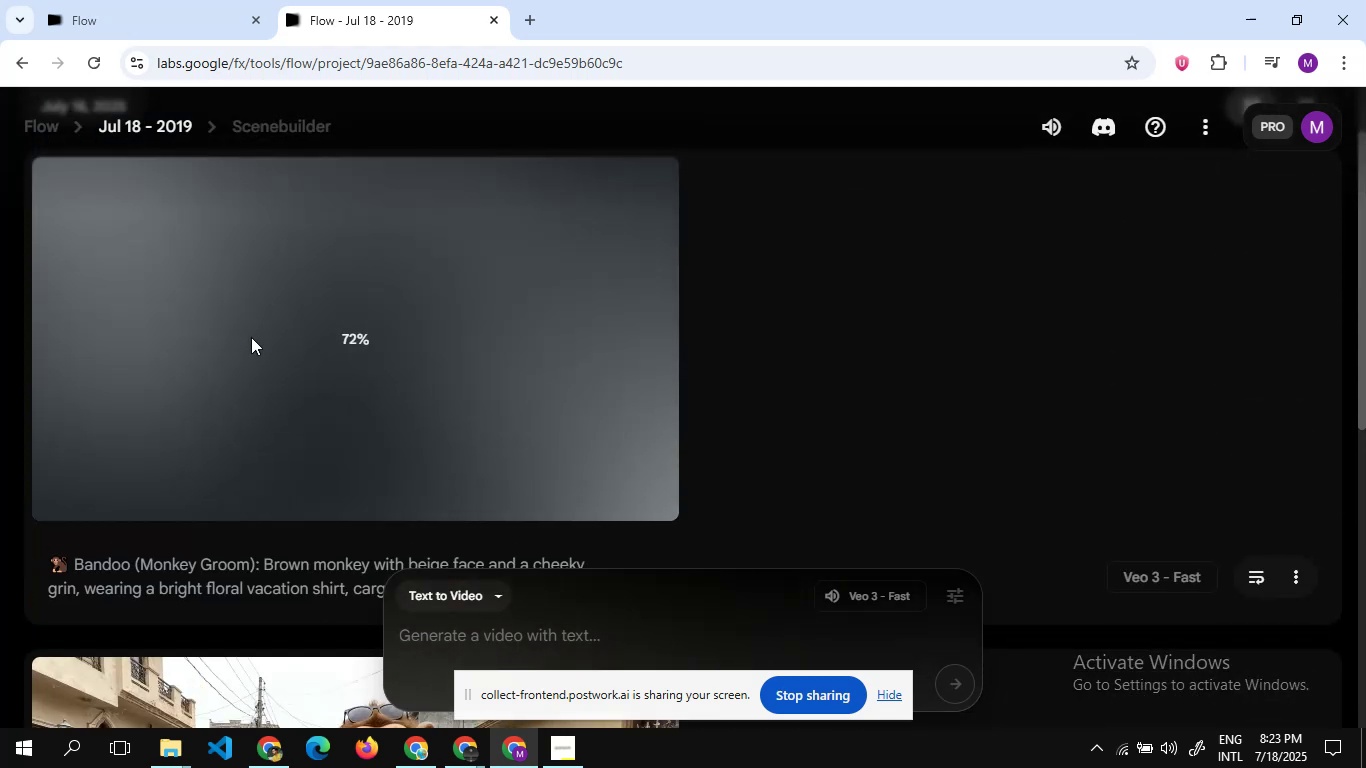 
scroll: coordinate [251, 337], scroll_direction: none, amount: 0.0
 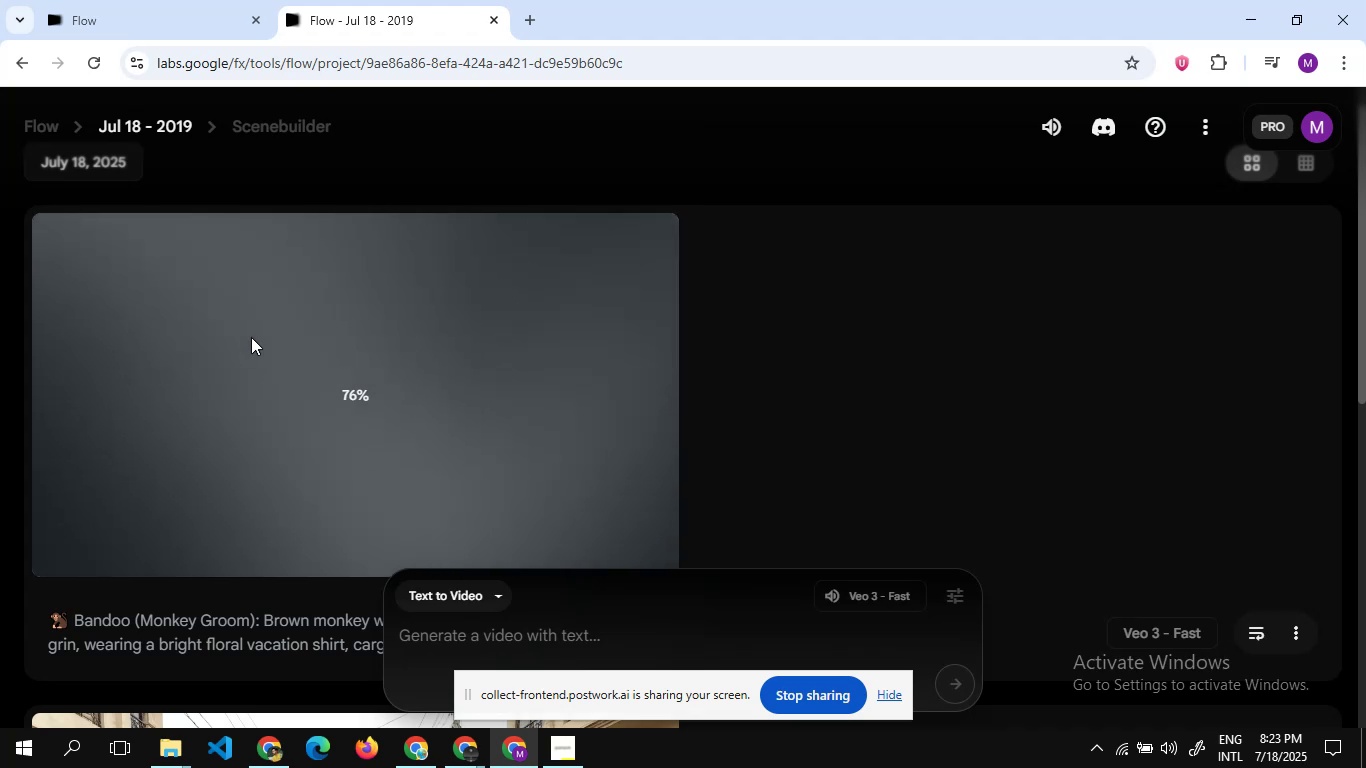 
scroll: coordinate [251, 337], scroll_direction: up, amount: 1.0
 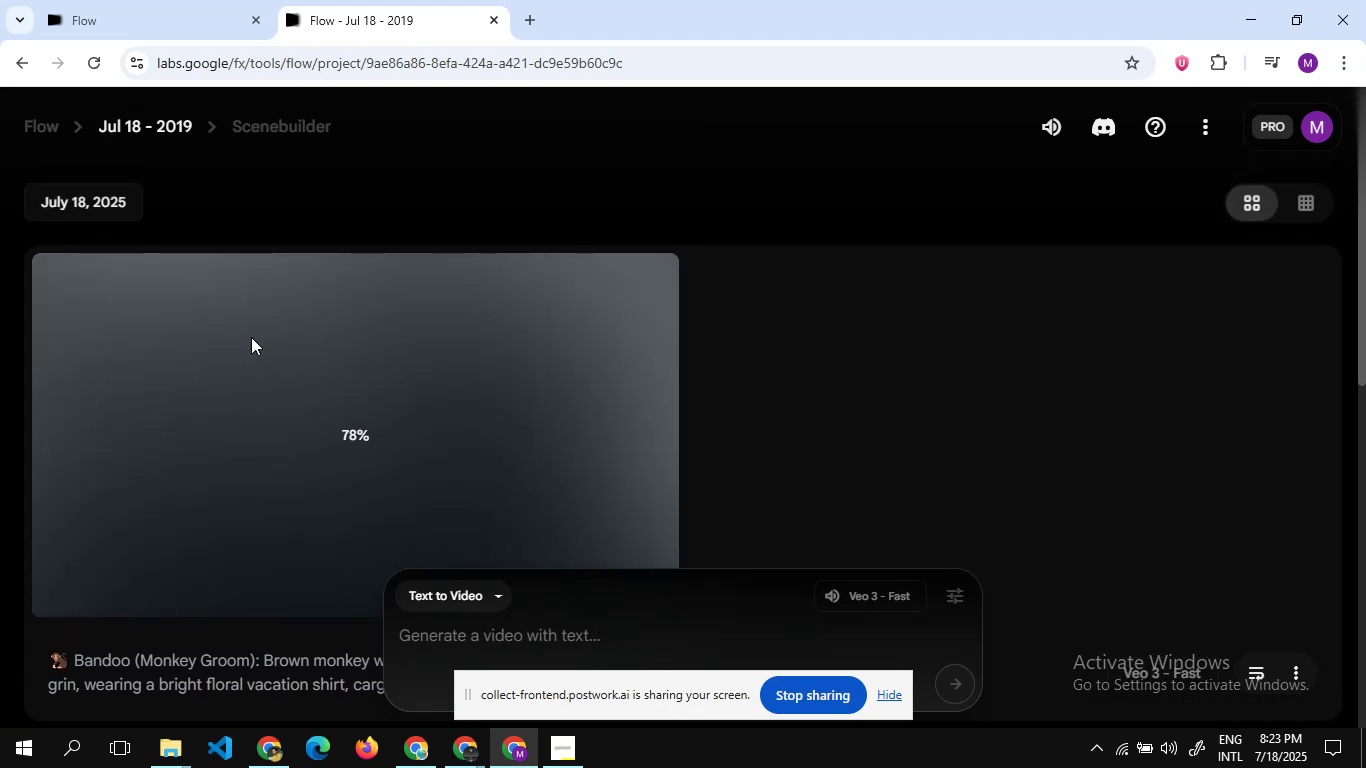 
scroll: coordinate [251, 337], scroll_direction: none, amount: 0.0
 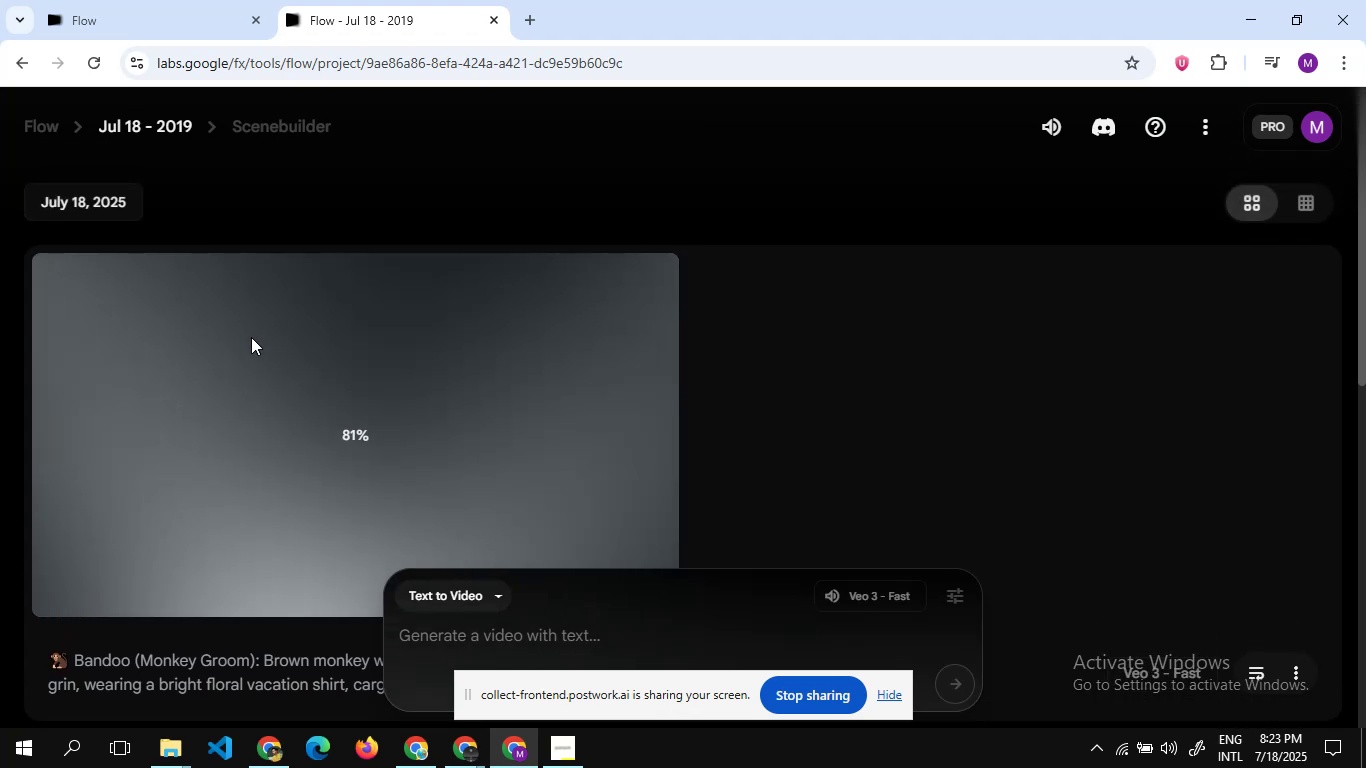 
scroll: coordinate [251, 337], scroll_direction: up, amount: 1.0
 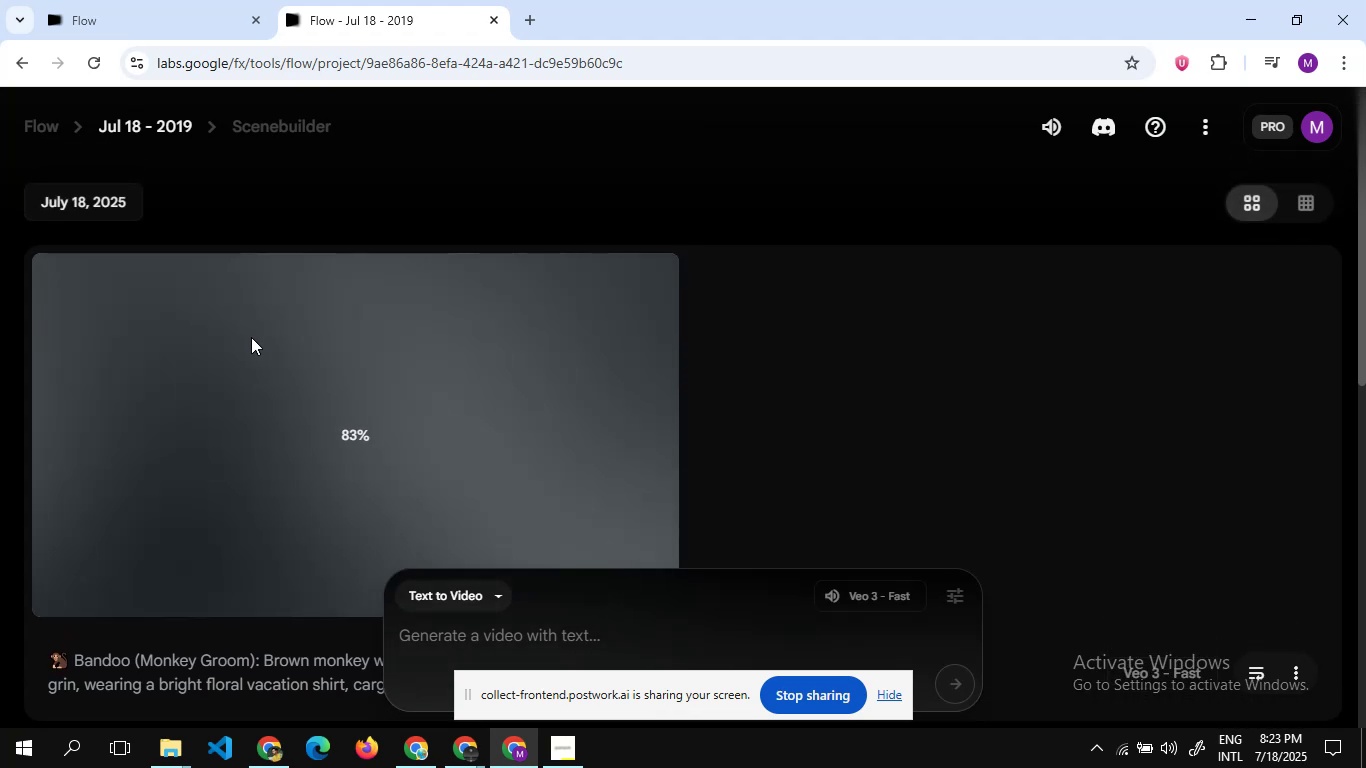 
scroll: coordinate [251, 337], scroll_direction: none, amount: 0.0
 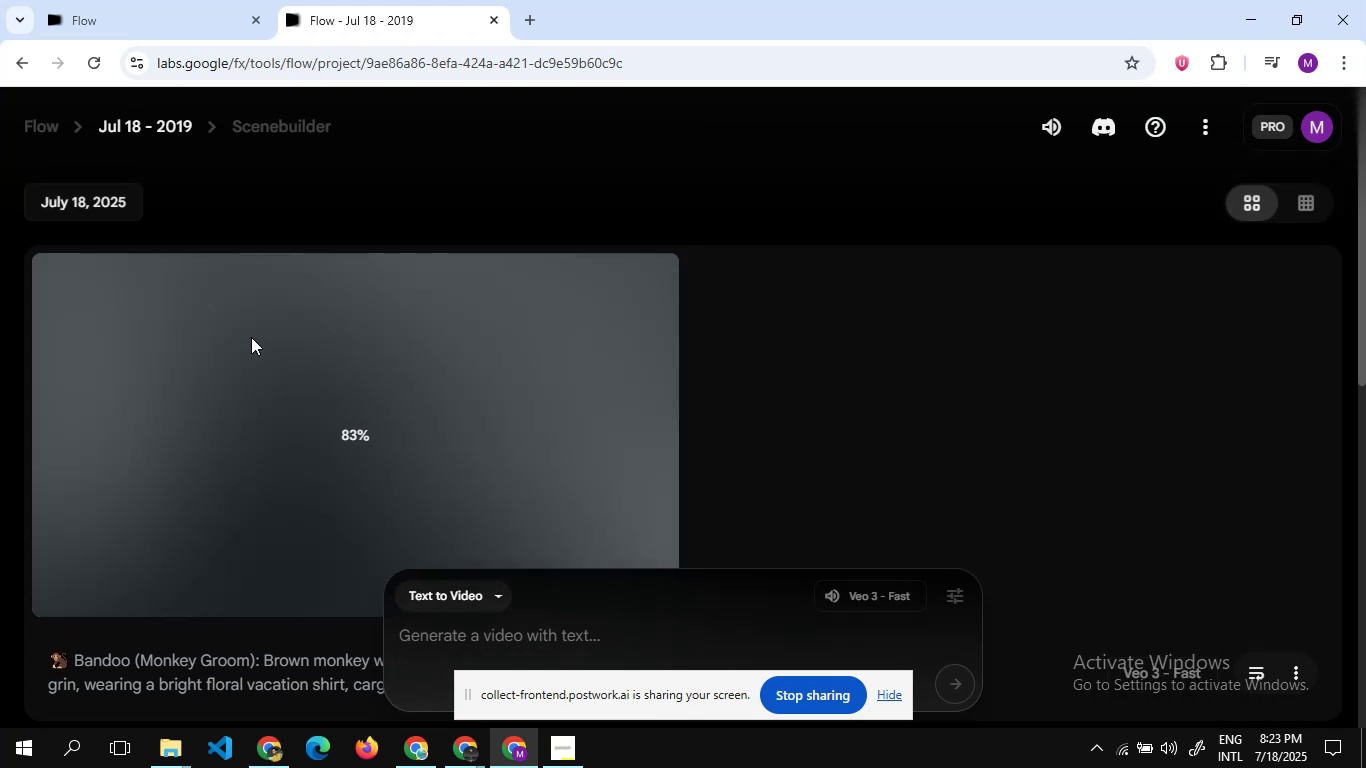 
scroll: coordinate [251, 337], scroll_direction: down, amount: 1.0
 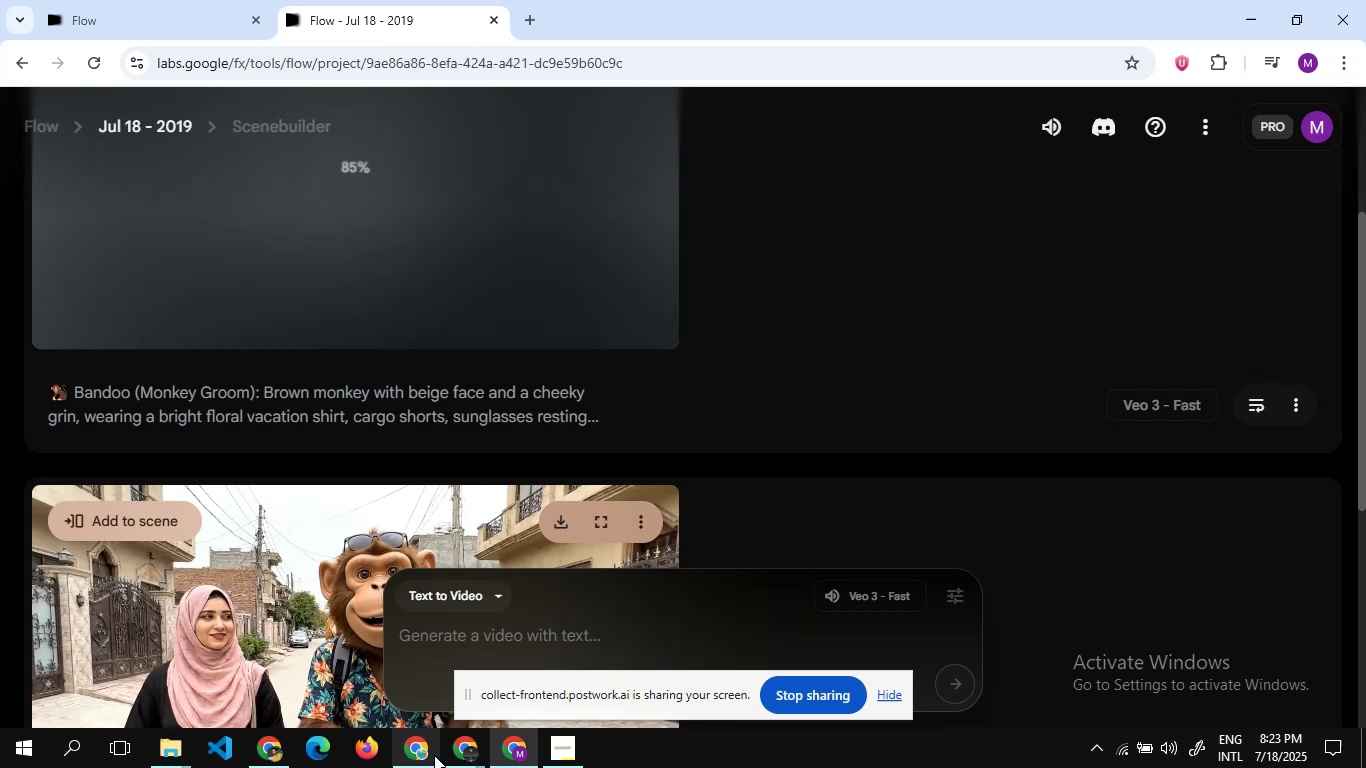 
left_click([417, 754])
 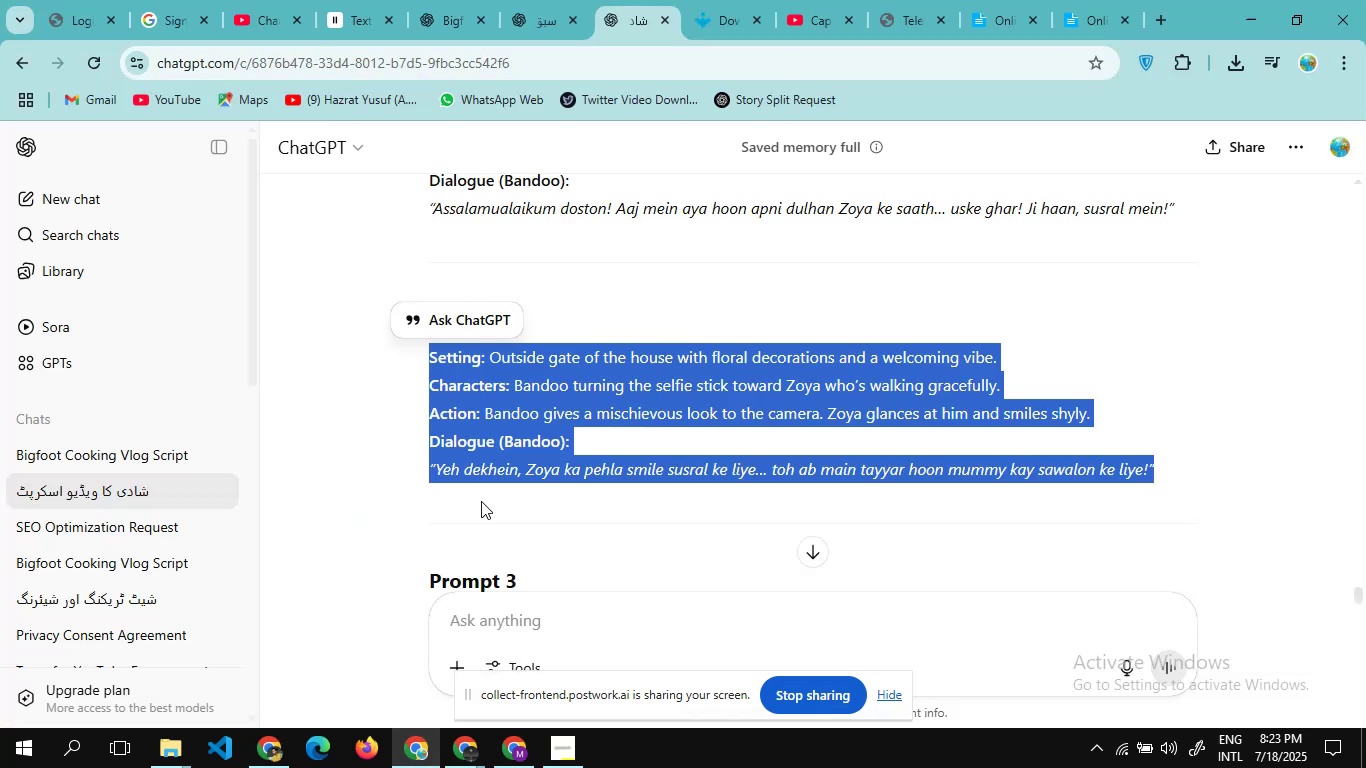 
scroll: coordinate [481, 501], scroll_direction: up, amount: 4.0
 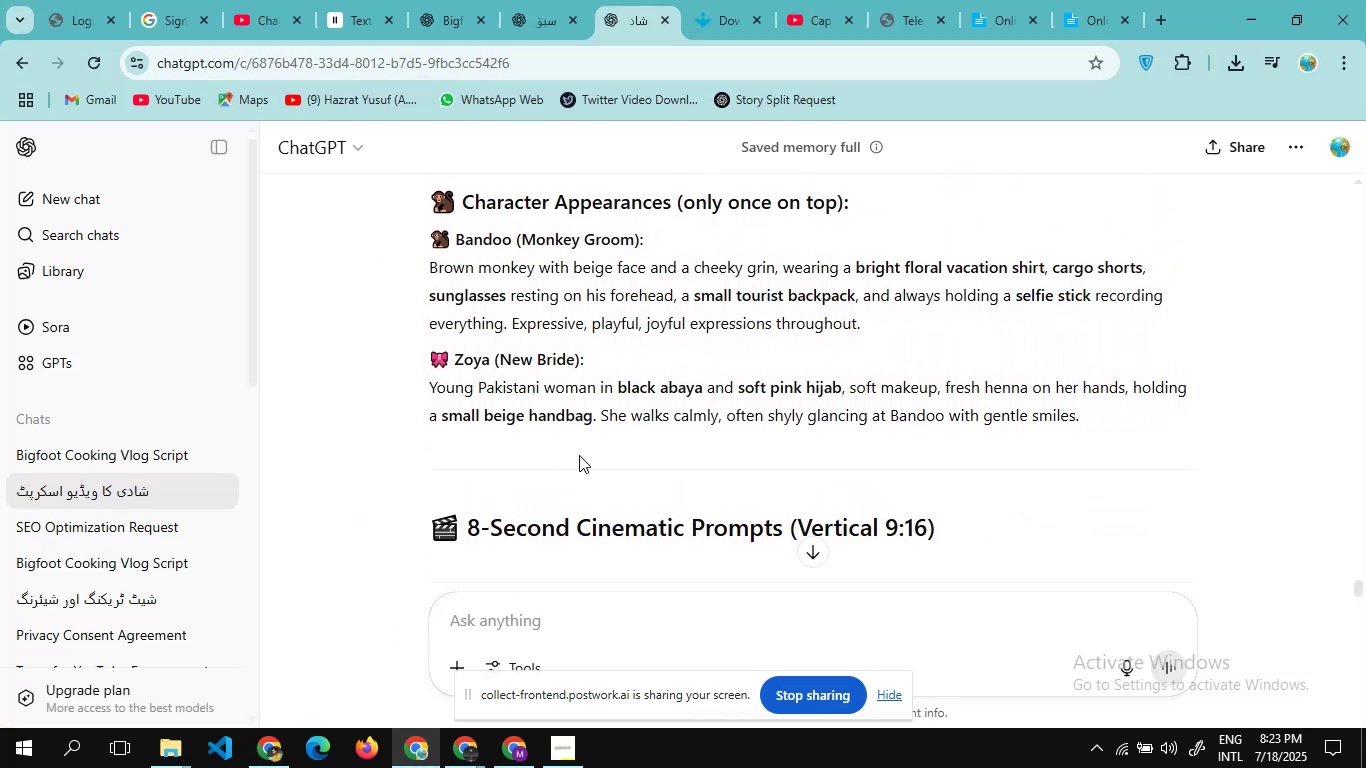 
left_click_drag(start_coordinate=[580, 454], to_coordinate=[420, 244])
 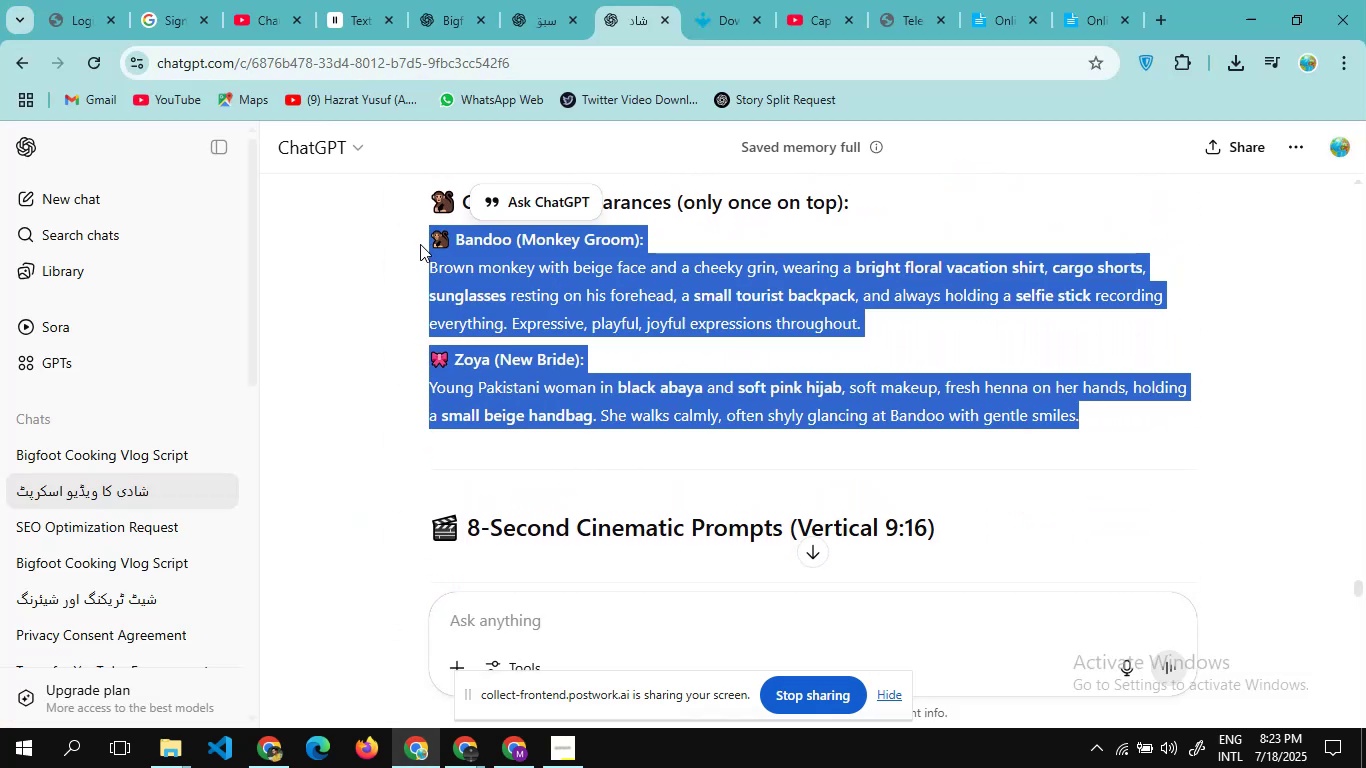 
key(Control+C)
 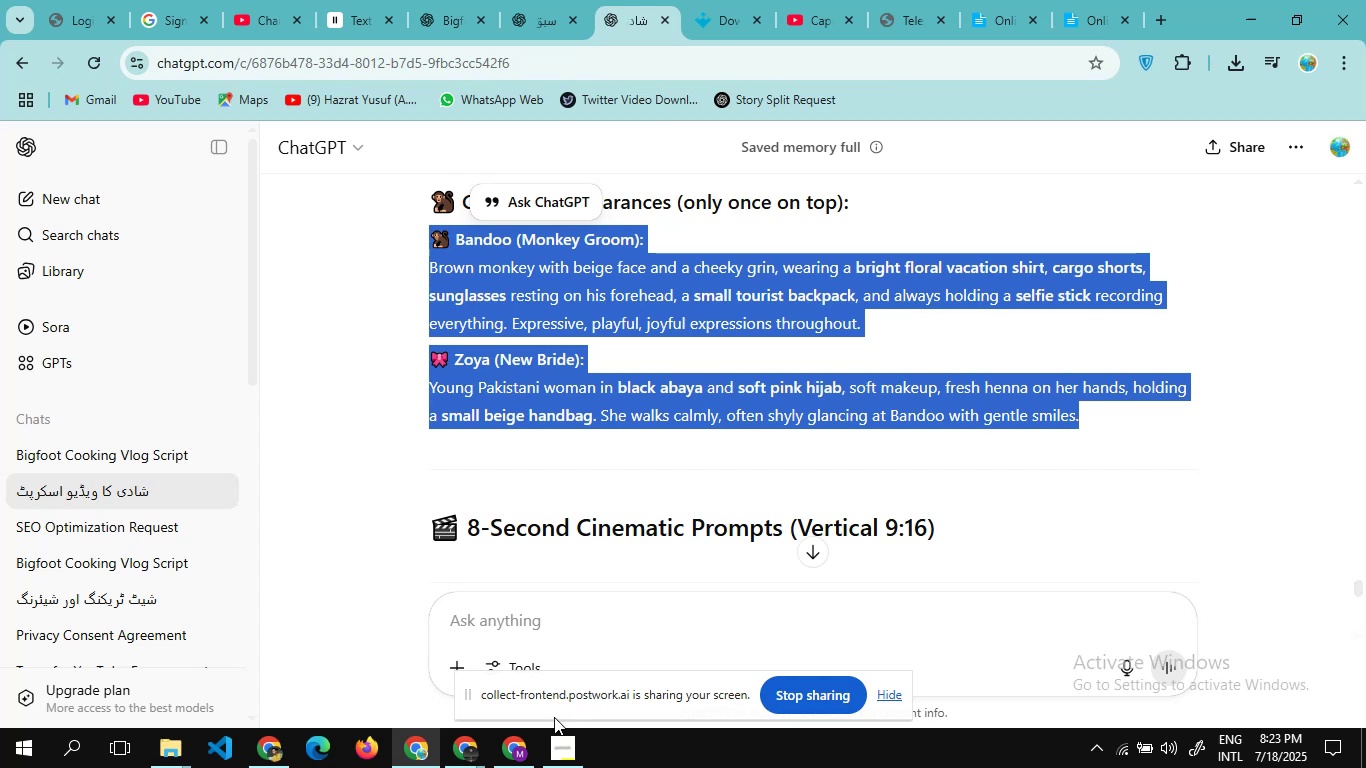 
left_click([524, 738])
 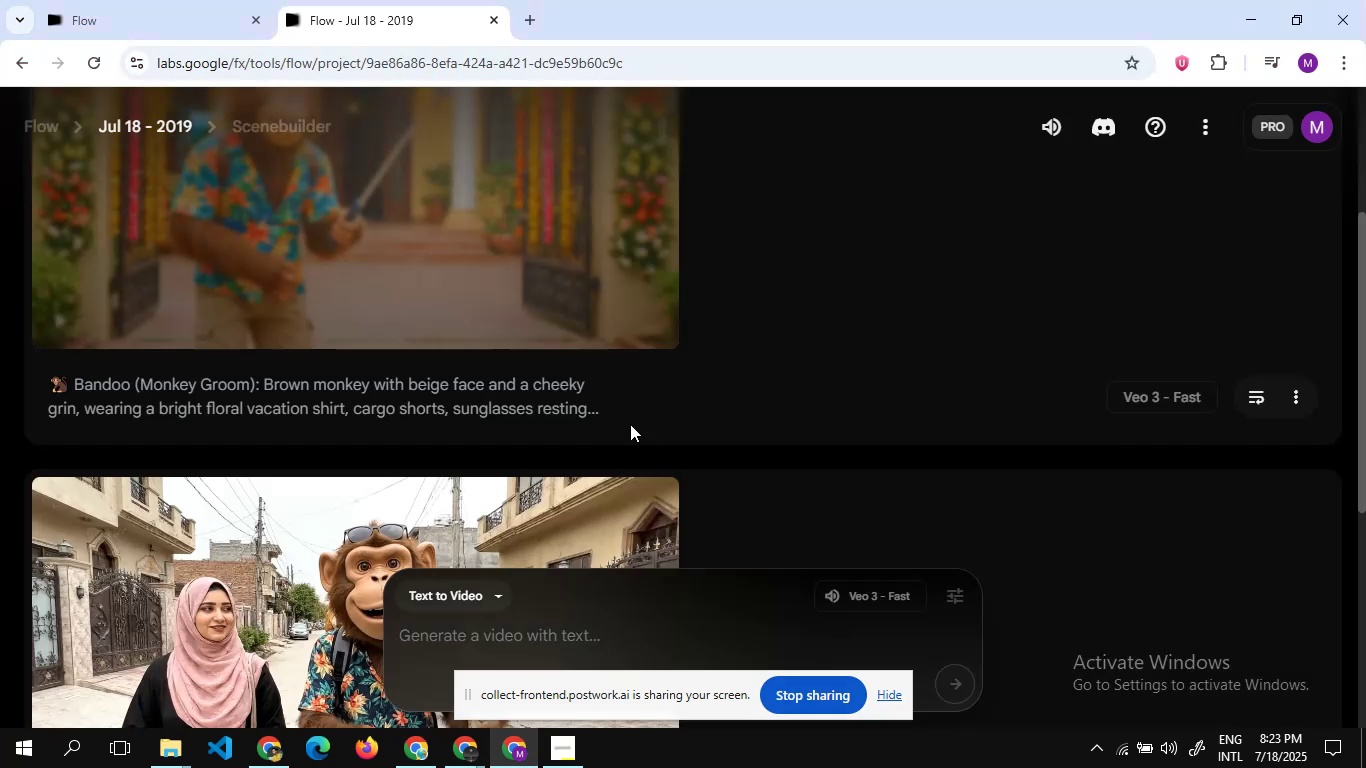 
scroll: coordinate [630, 424], scroll_direction: up, amount: 3.0
 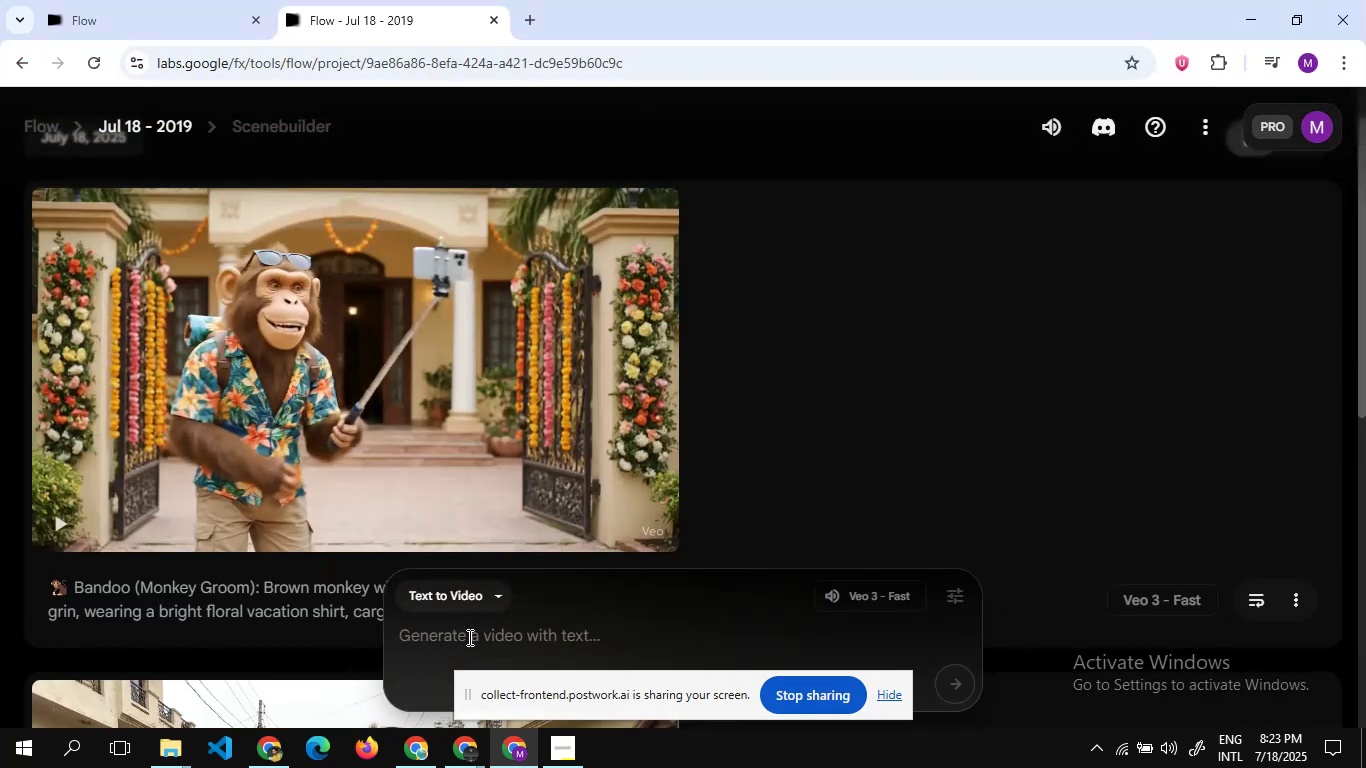 
left_click([468, 631])
 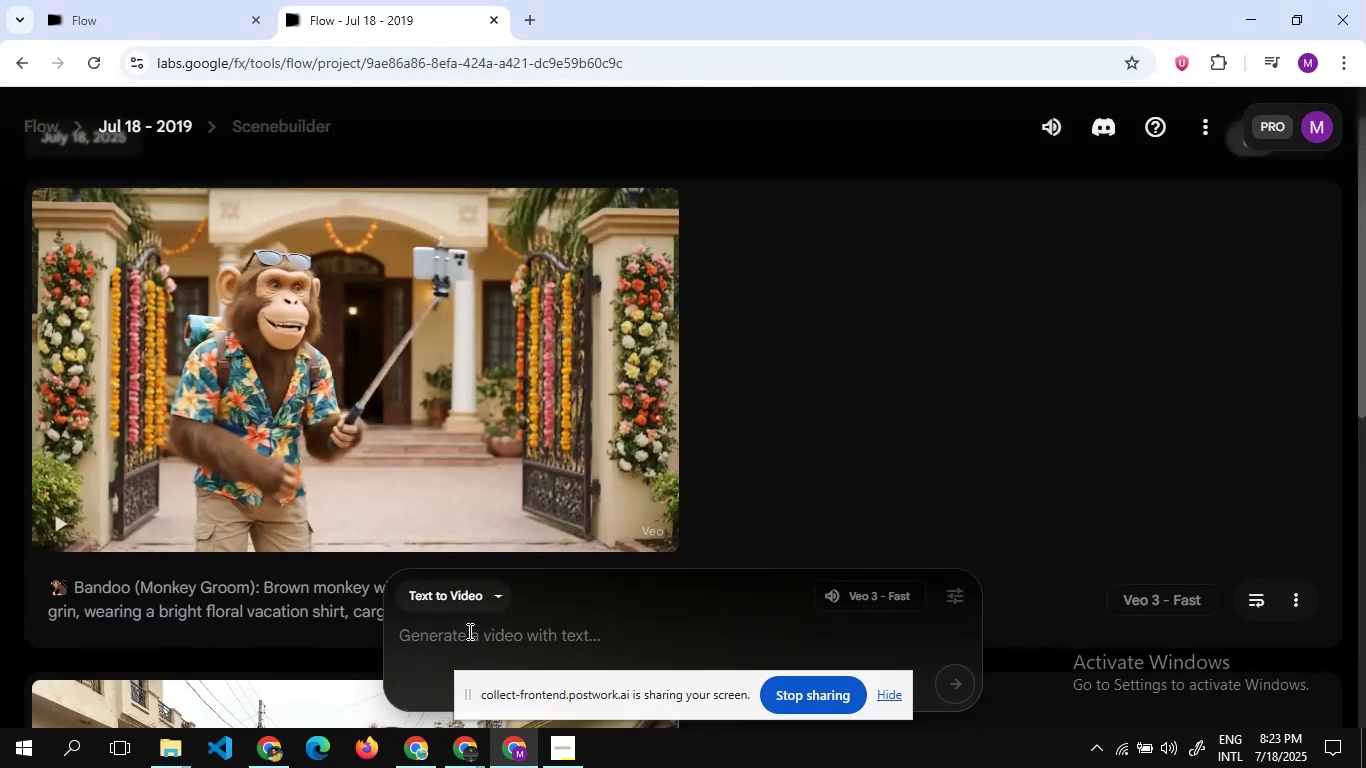 
key(Control+V)
 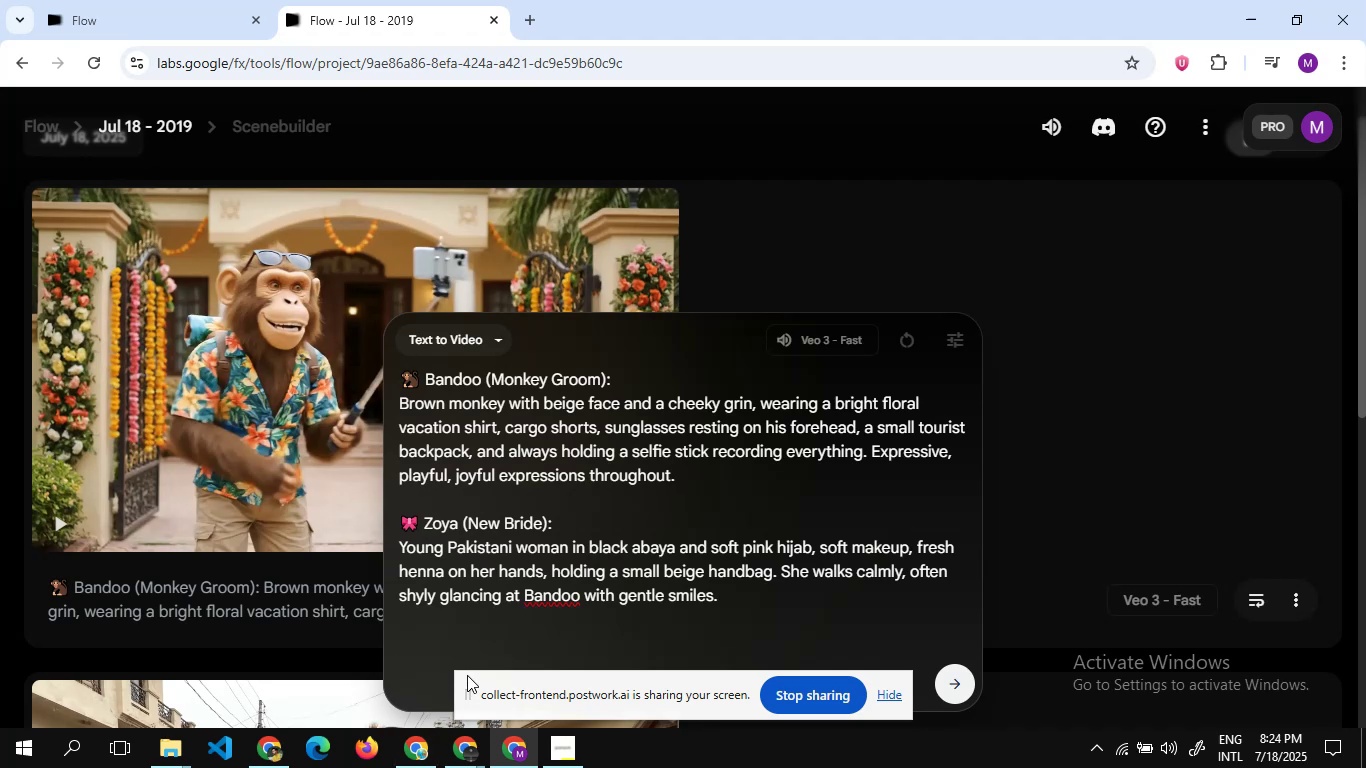 
key(Alt+Tab)
 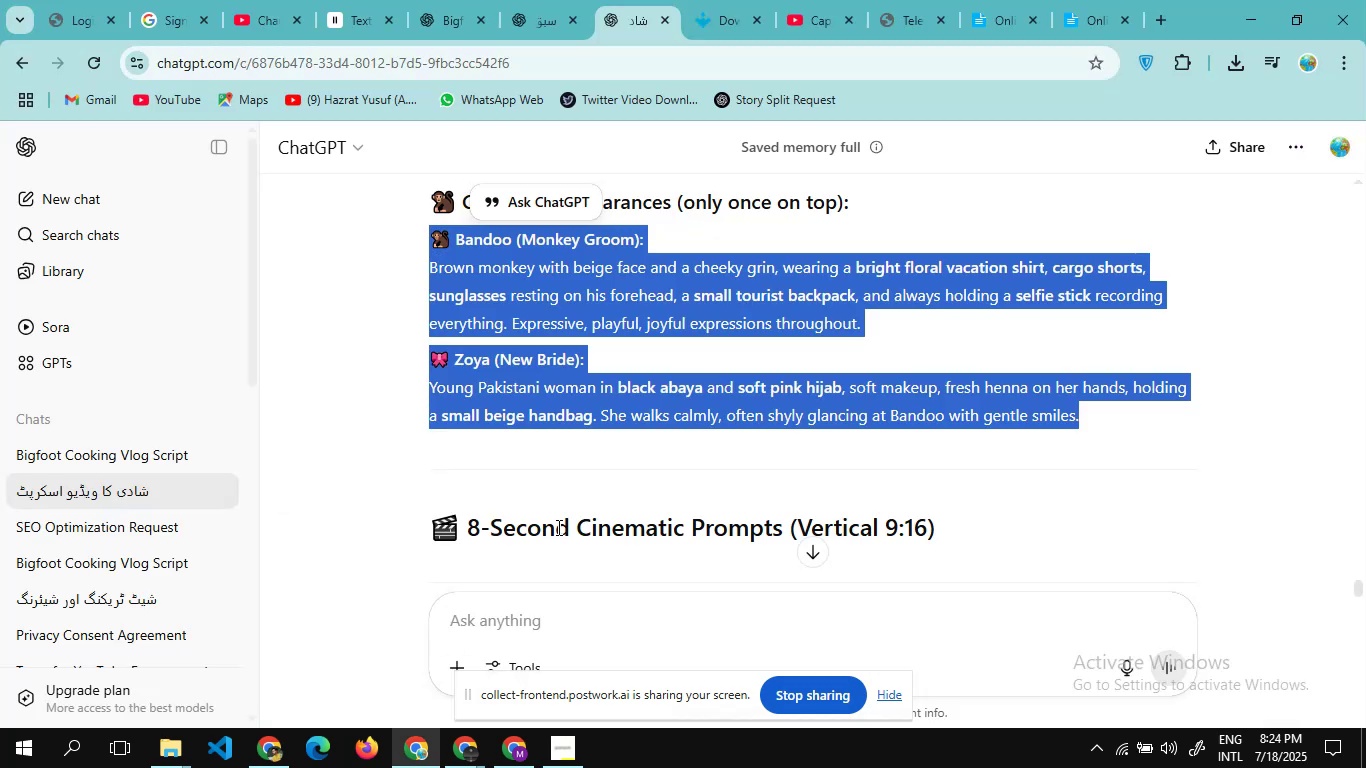 
scroll: coordinate [557, 527], scroll_direction: down, amount: 9.0
 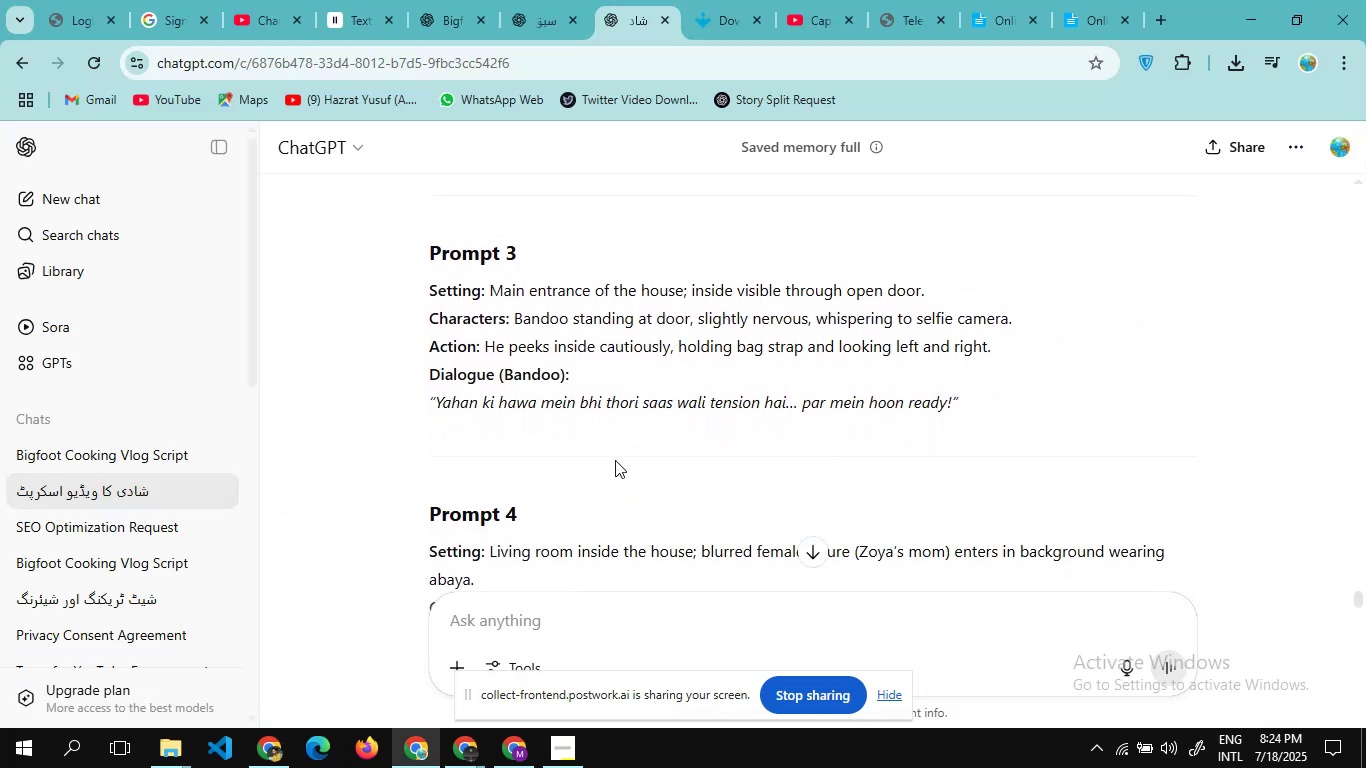 
left_click_drag(start_coordinate=[615, 460], to_coordinate=[445, 341])
 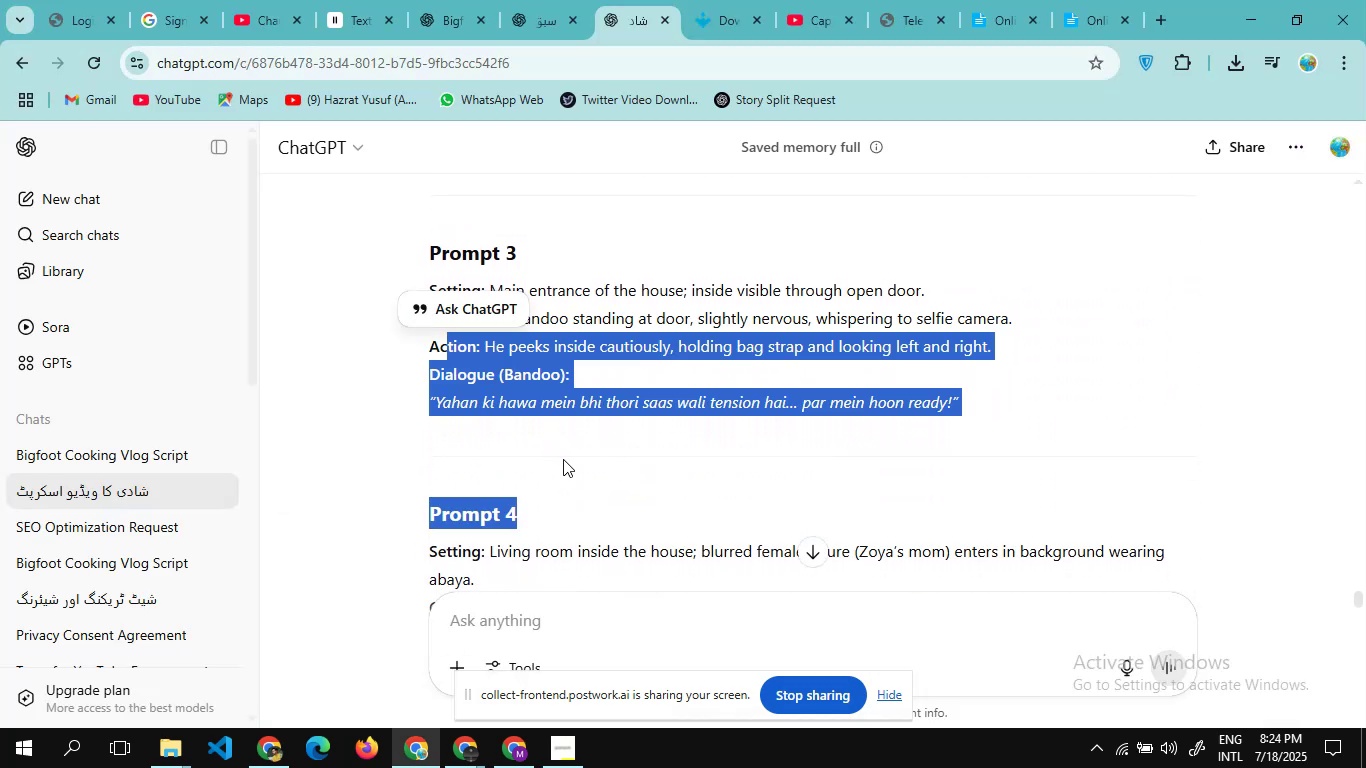 
left_click([563, 459])
 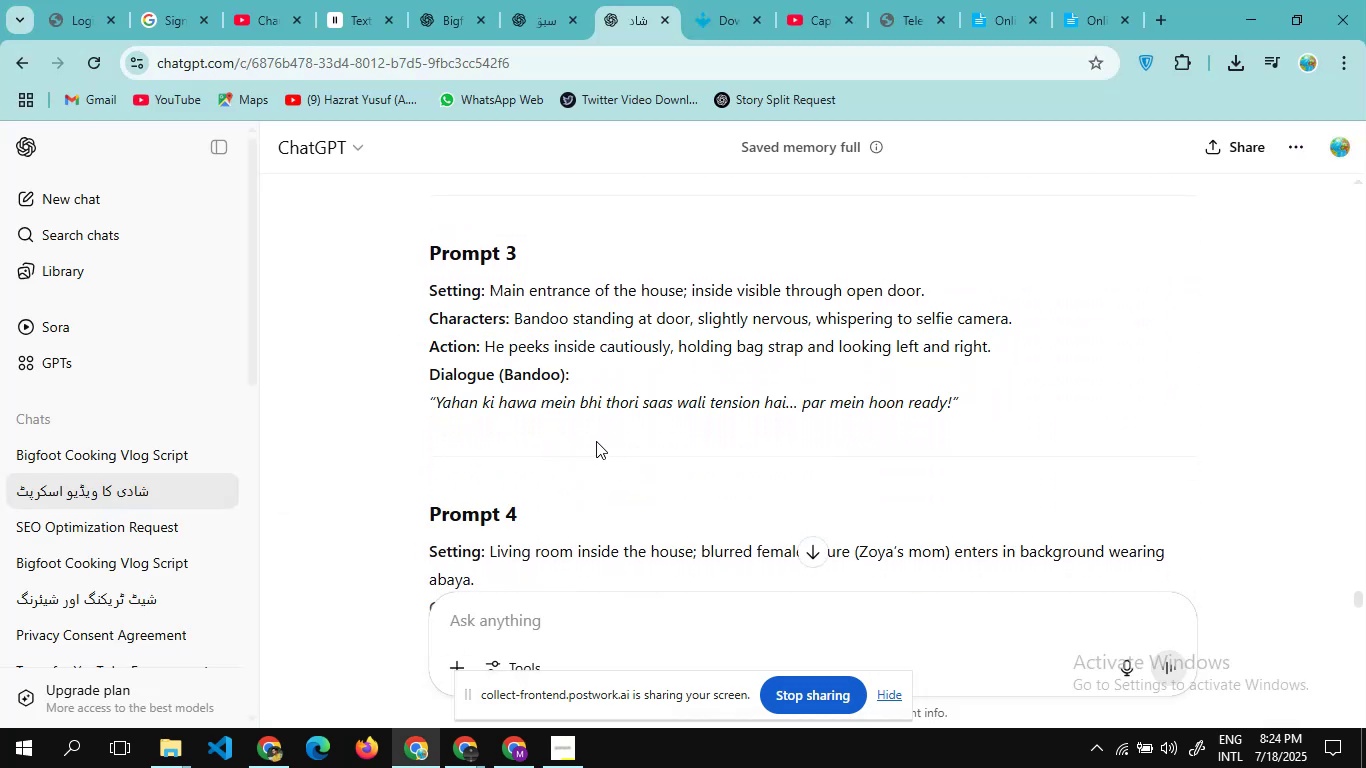 
left_click_drag(start_coordinate=[596, 441], to_coordinate=[398, 278])
 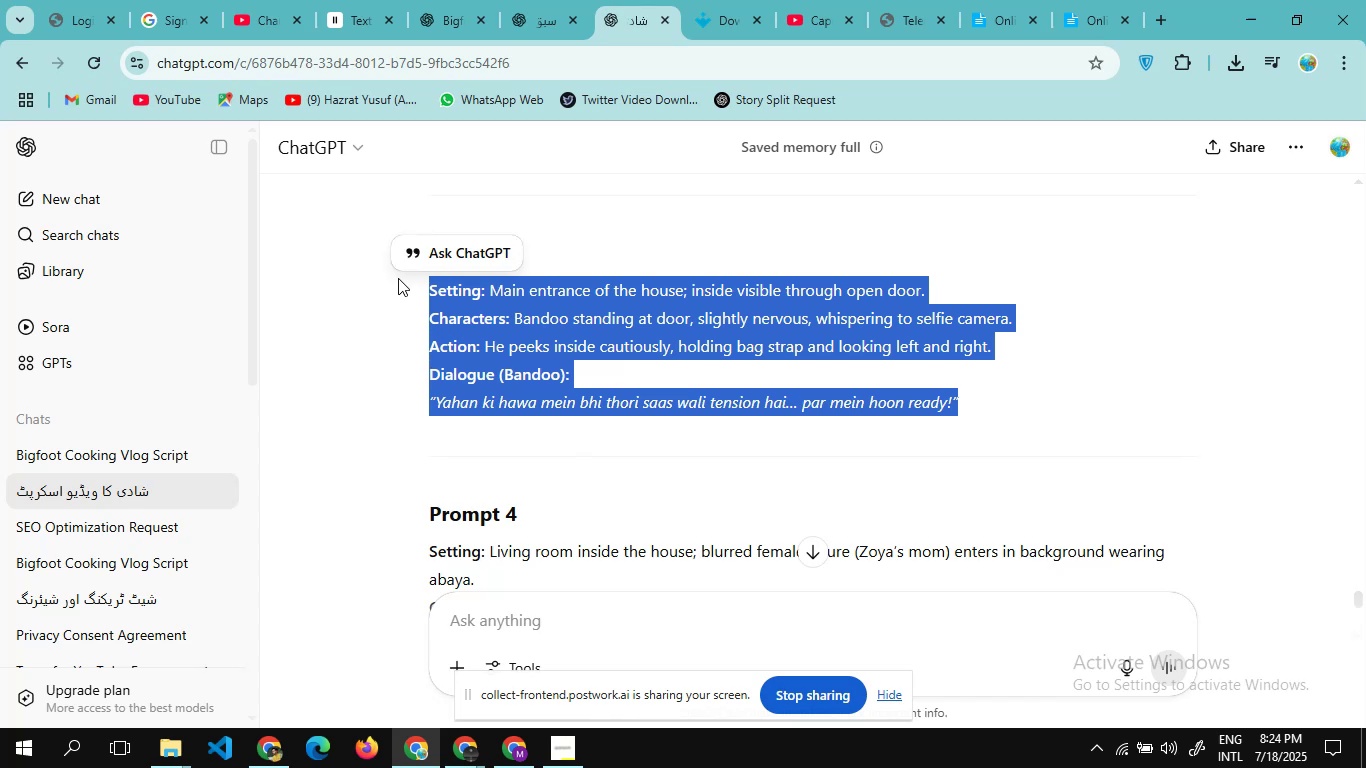 
key(Control+C)
 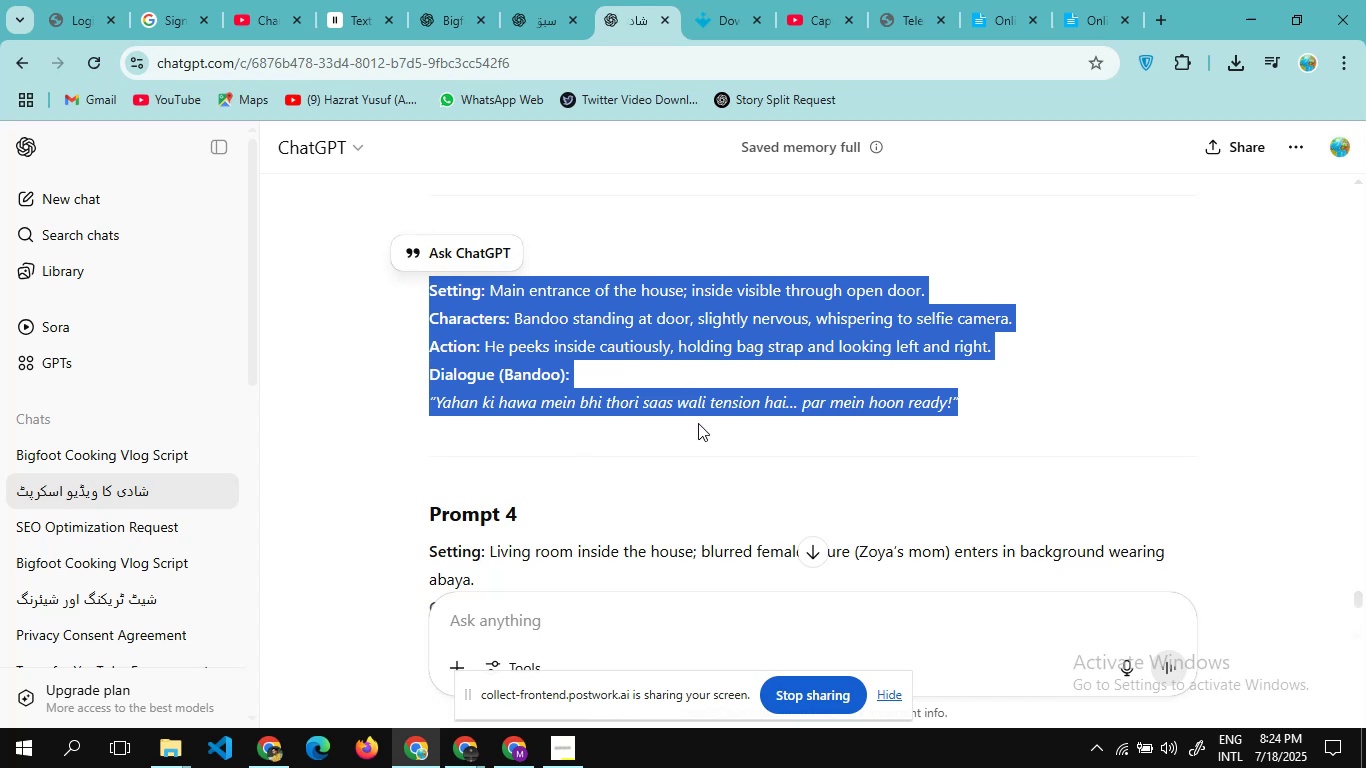 
left_click([823, 420])
 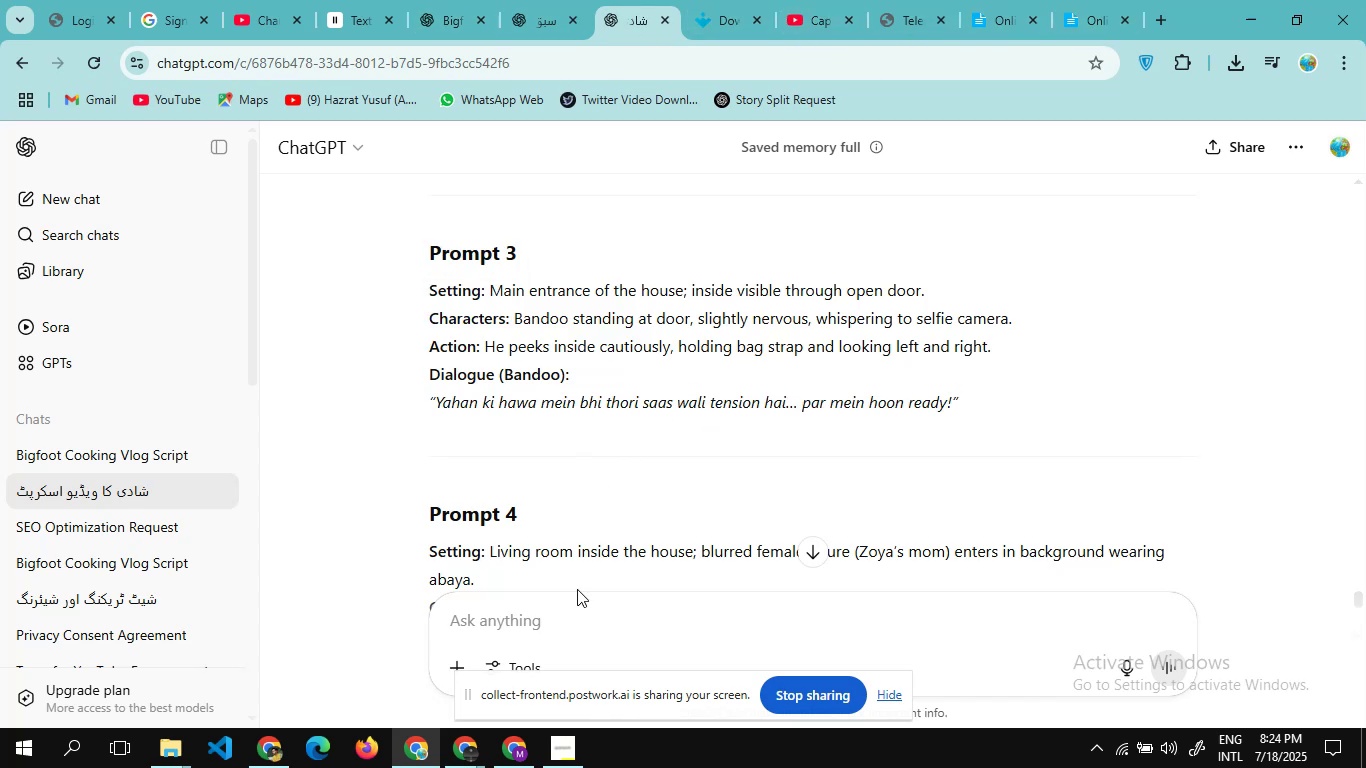 
left_click([521, 751])
 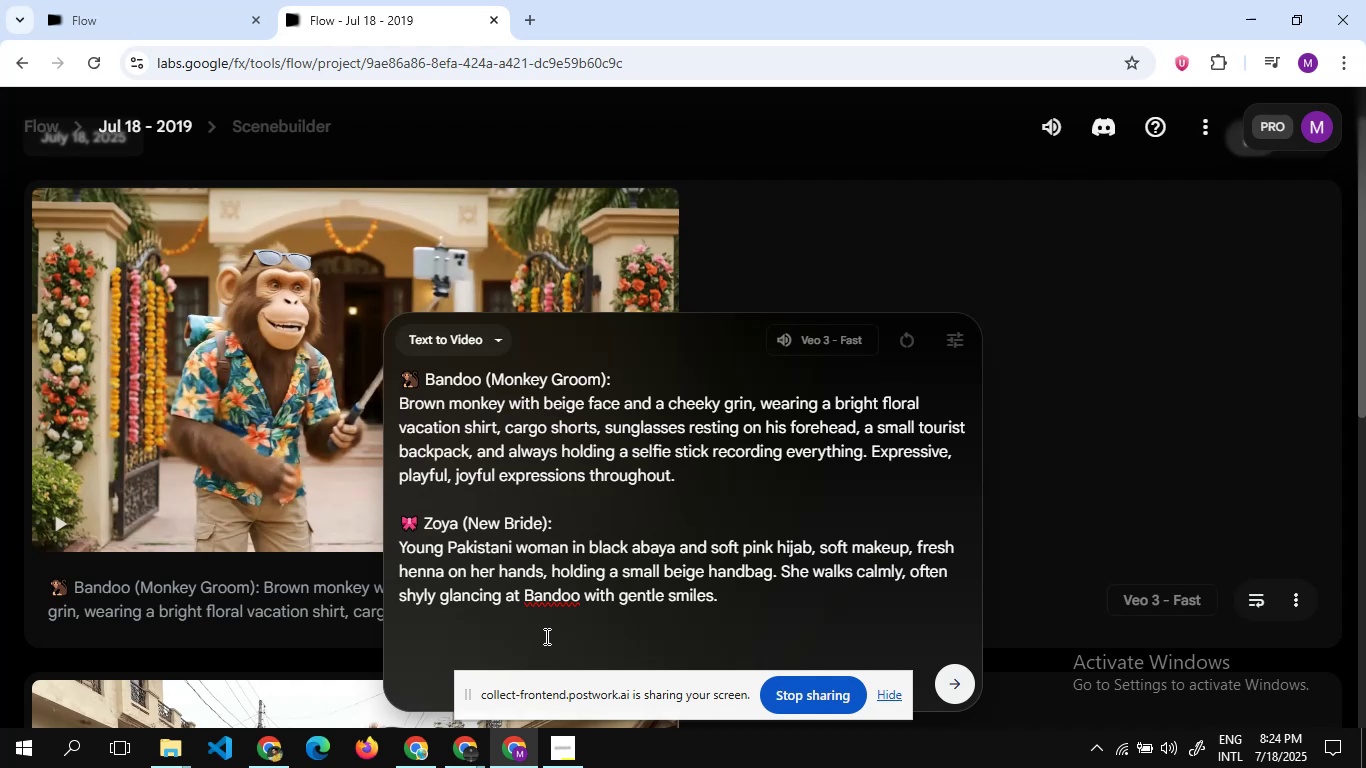 
key(Control+V)
 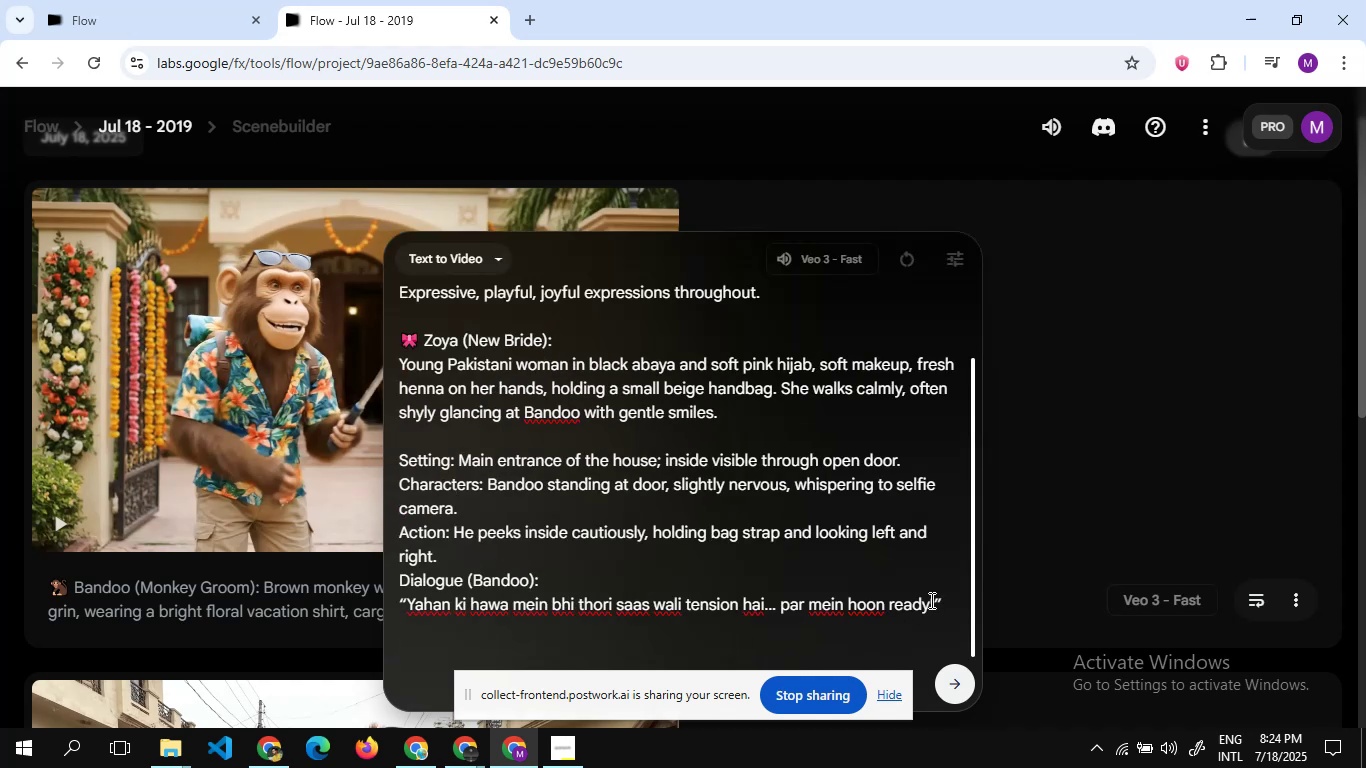 
left_click([930, 603])
 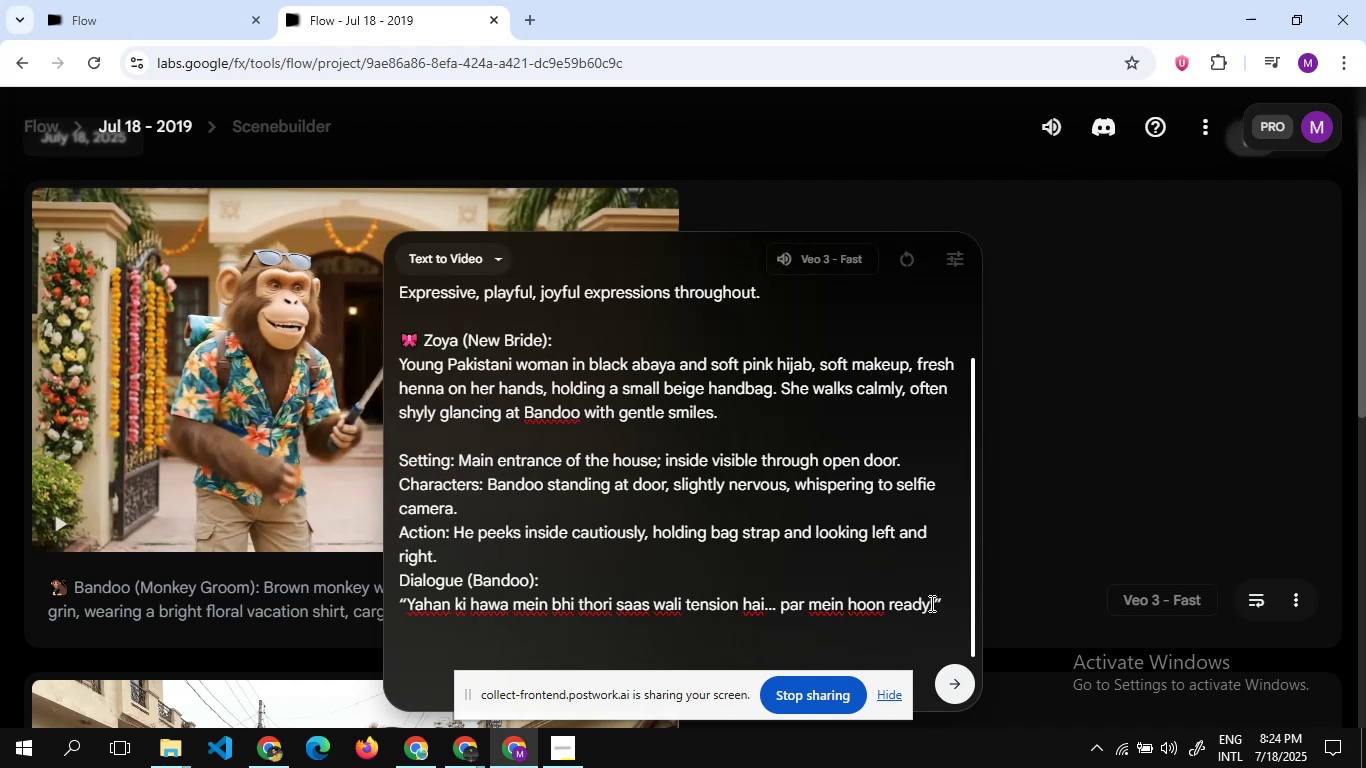 
type(... chalo dekhty )
 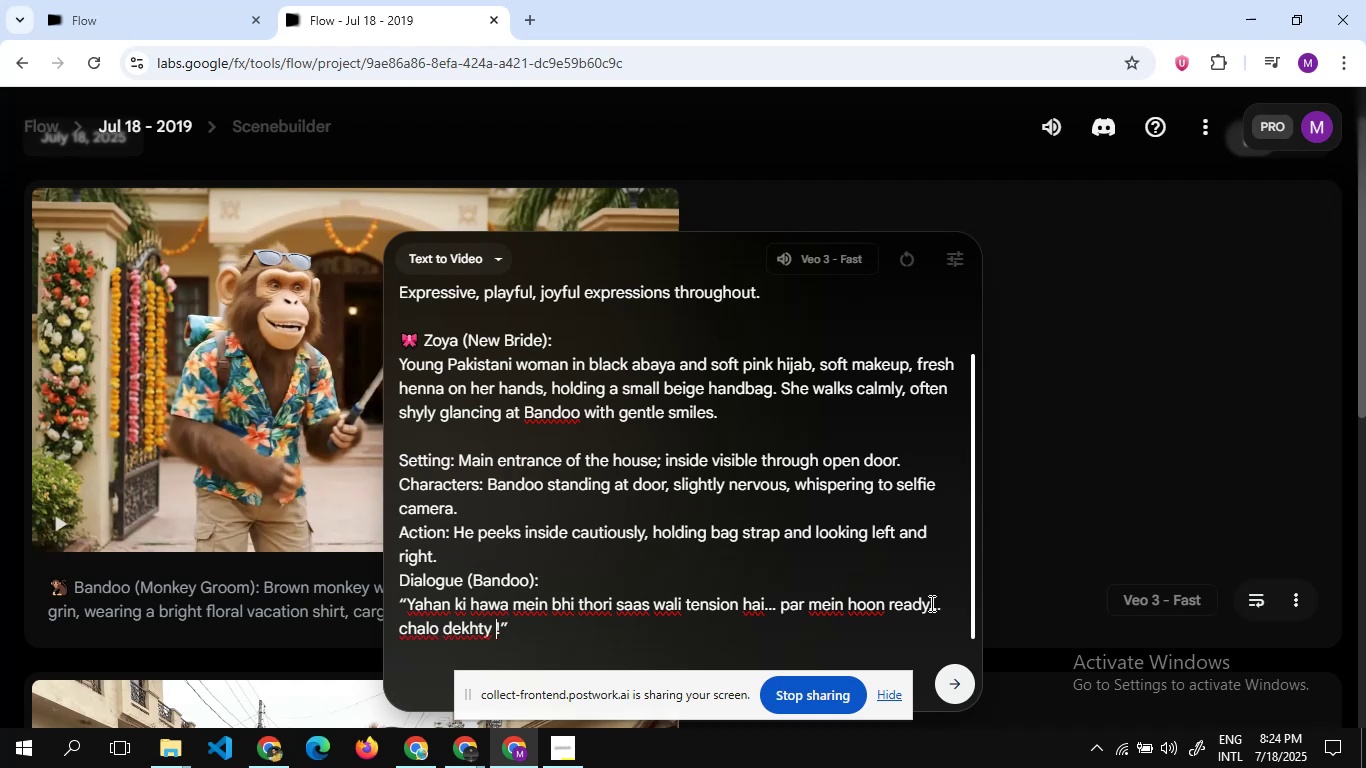 
key(Backspace)
key(Backspace)
key(Backspace)
key(Backspace)
key(Backspace)
key(Backspace)
type(aikhty hain)
 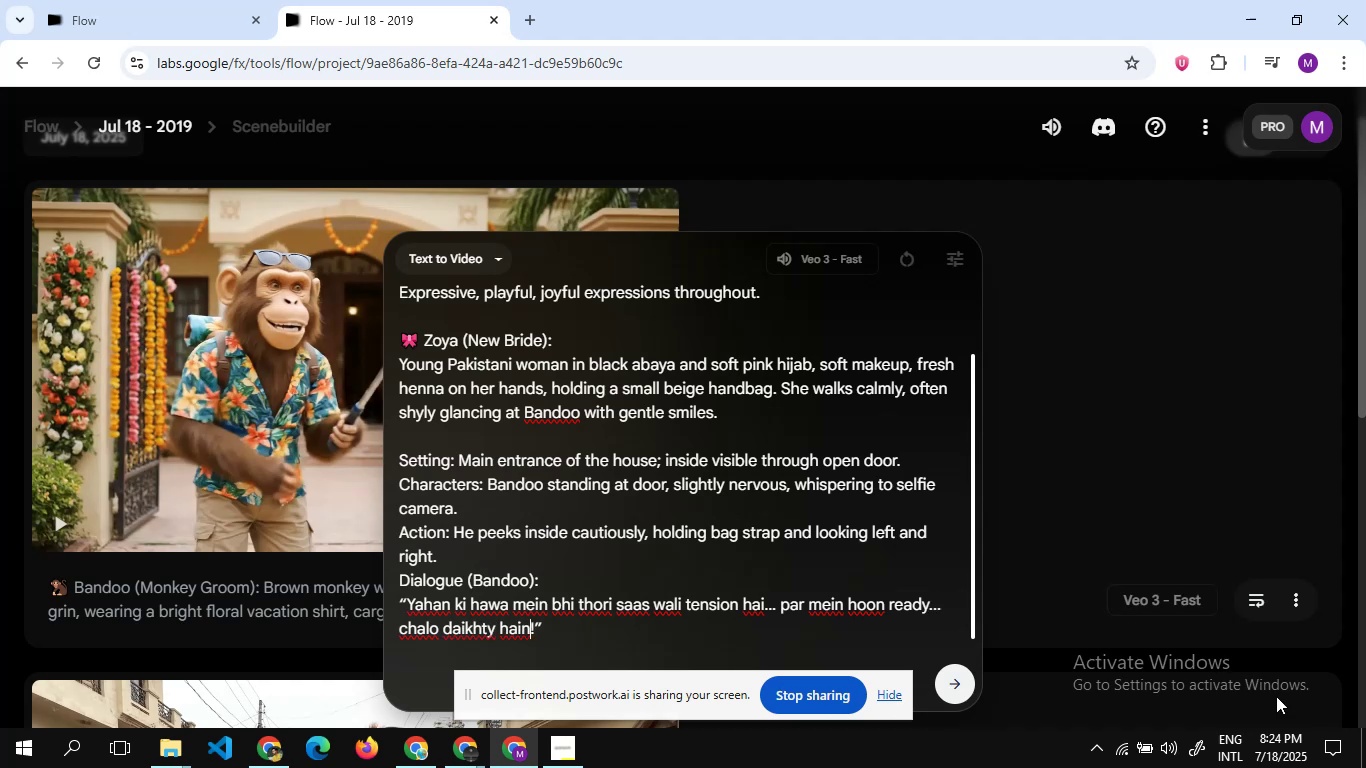 
left_click([964, 687])
 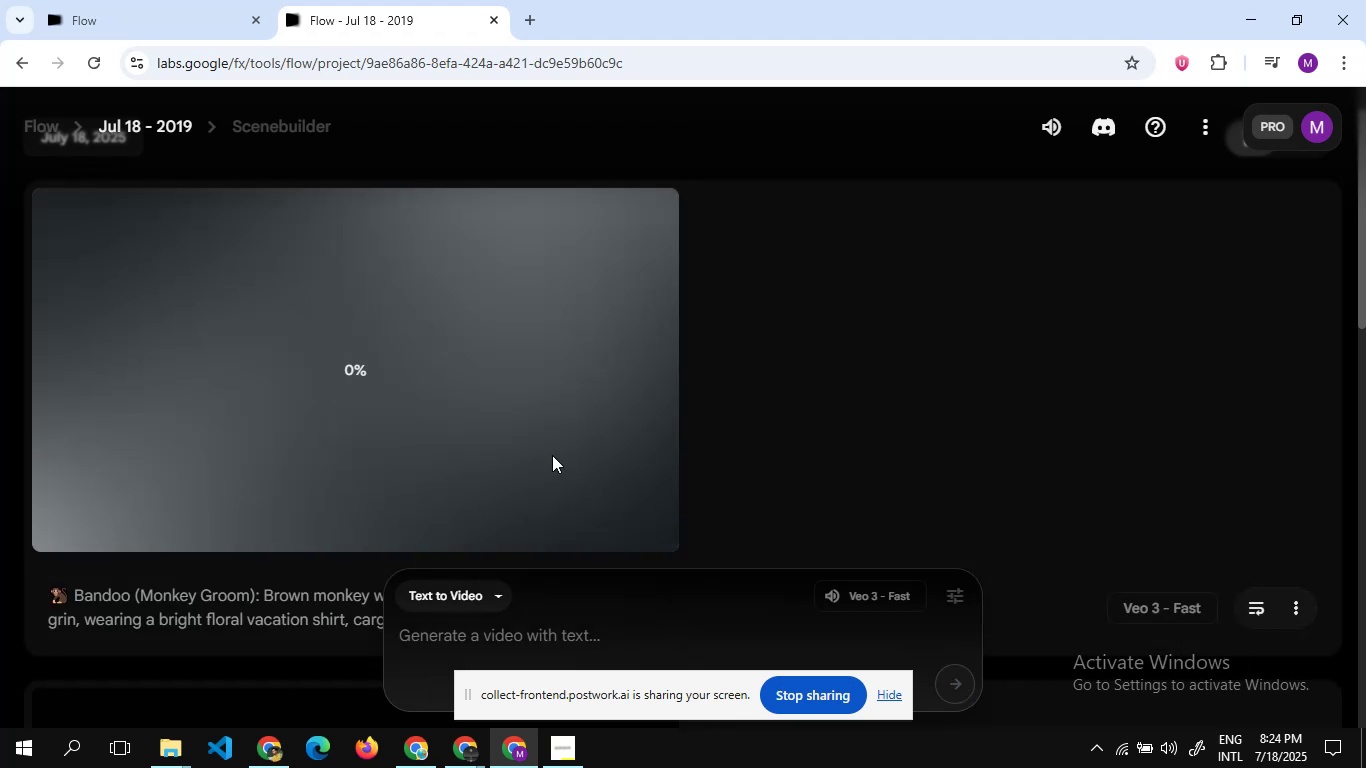 
scroll: coordinate [305, 471], scroll_direction: down, amount: 2.0
 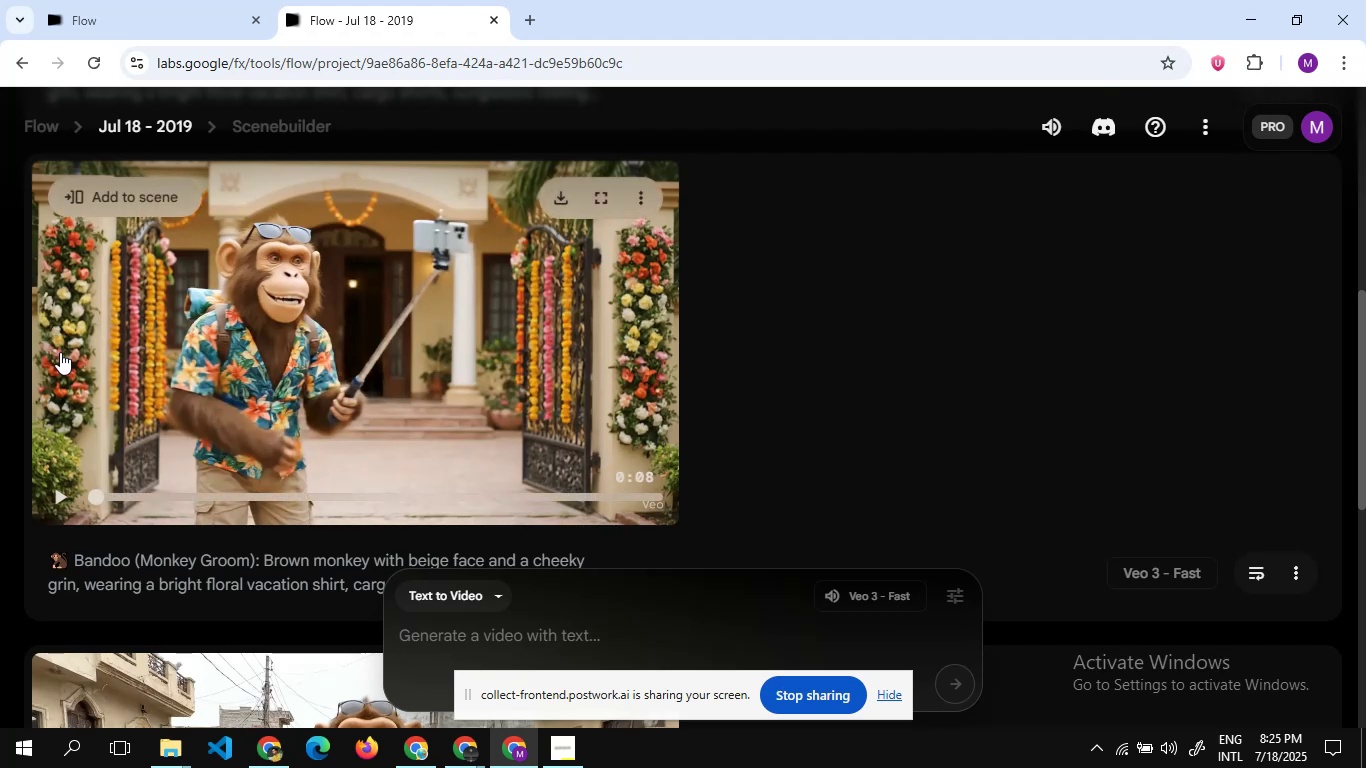 
wait(14.76)
 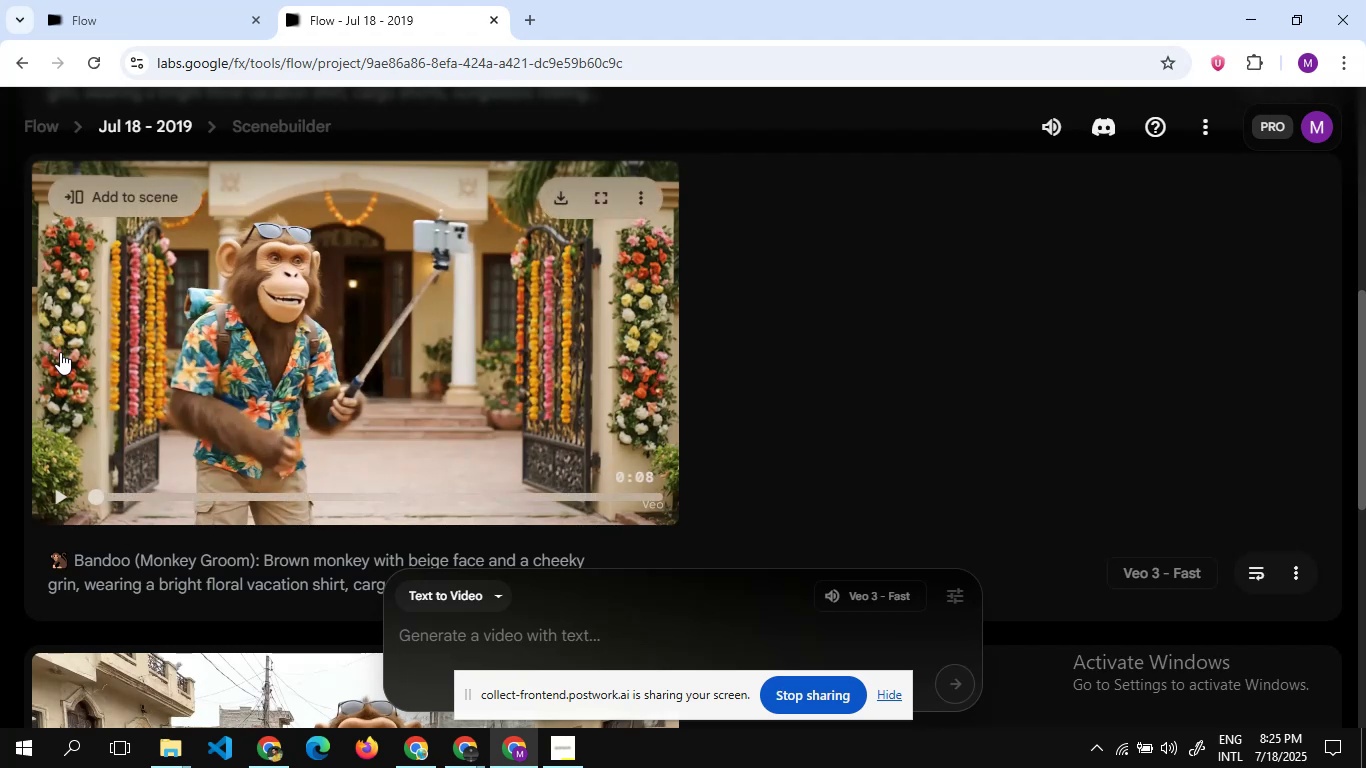 
left_click([60, 496])
 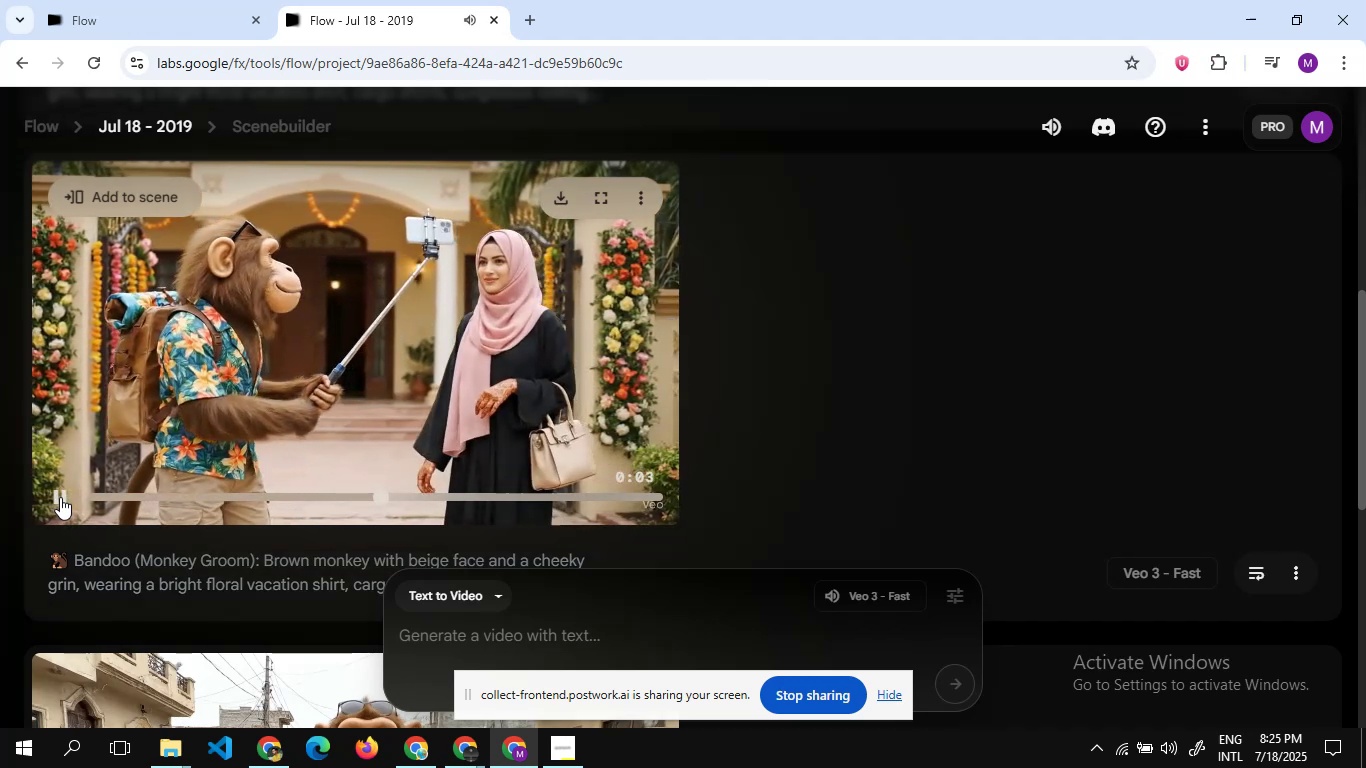 
wait(6.91)
 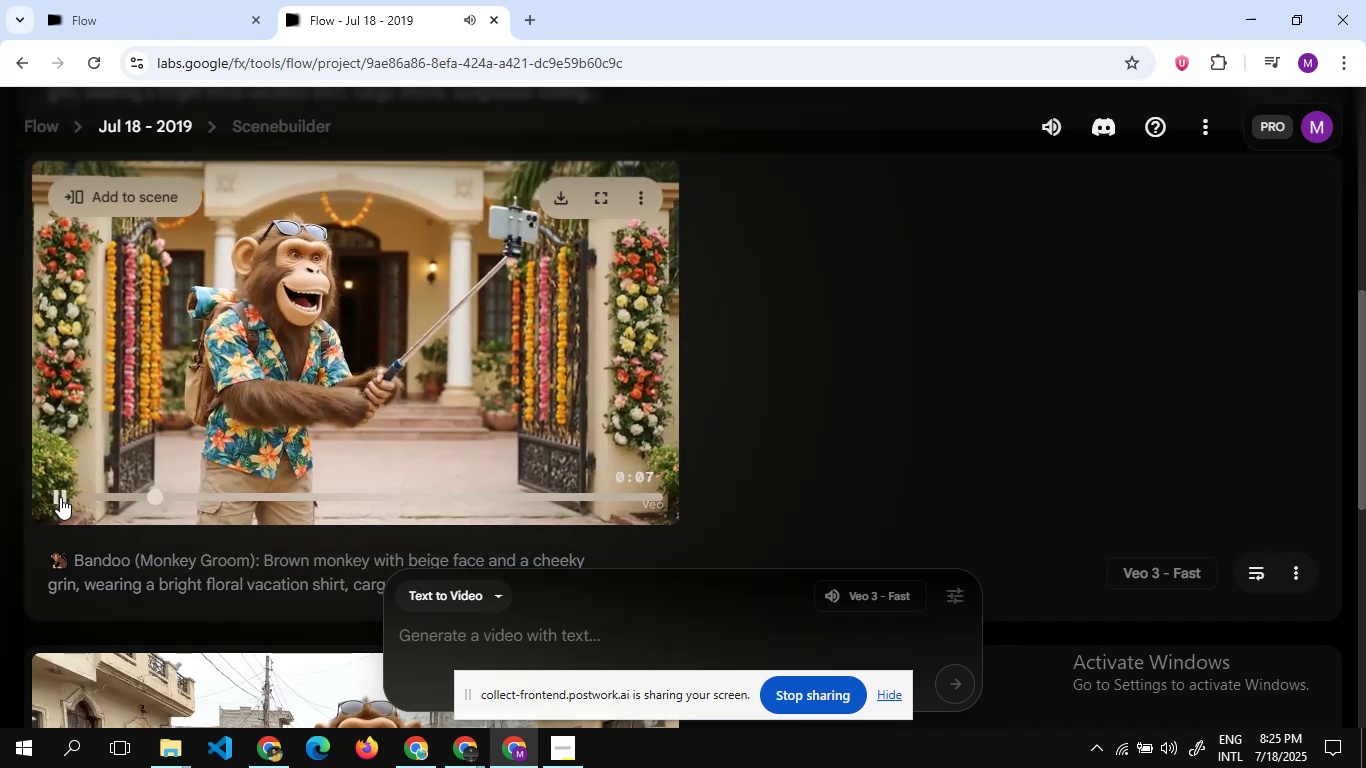 
mouse_move([62, 492])
 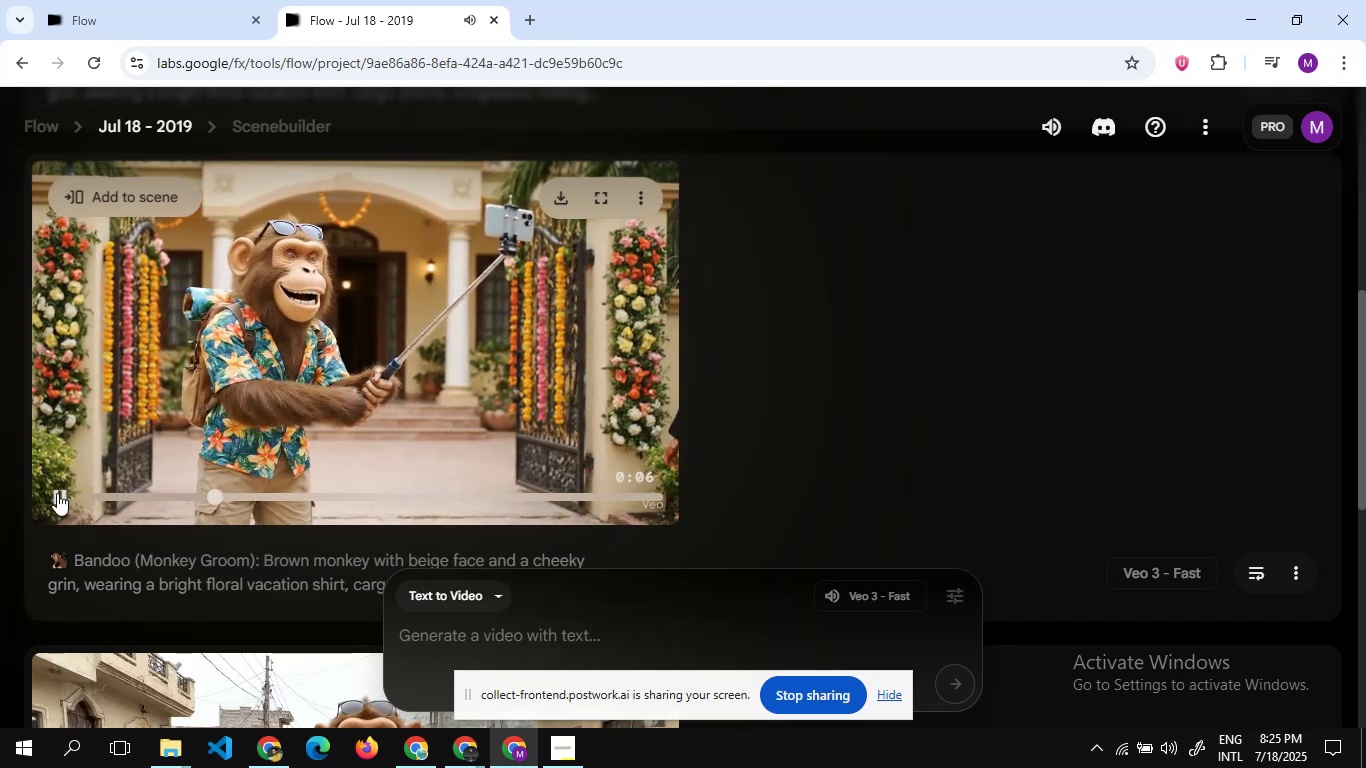 
left_click([57, 493])
 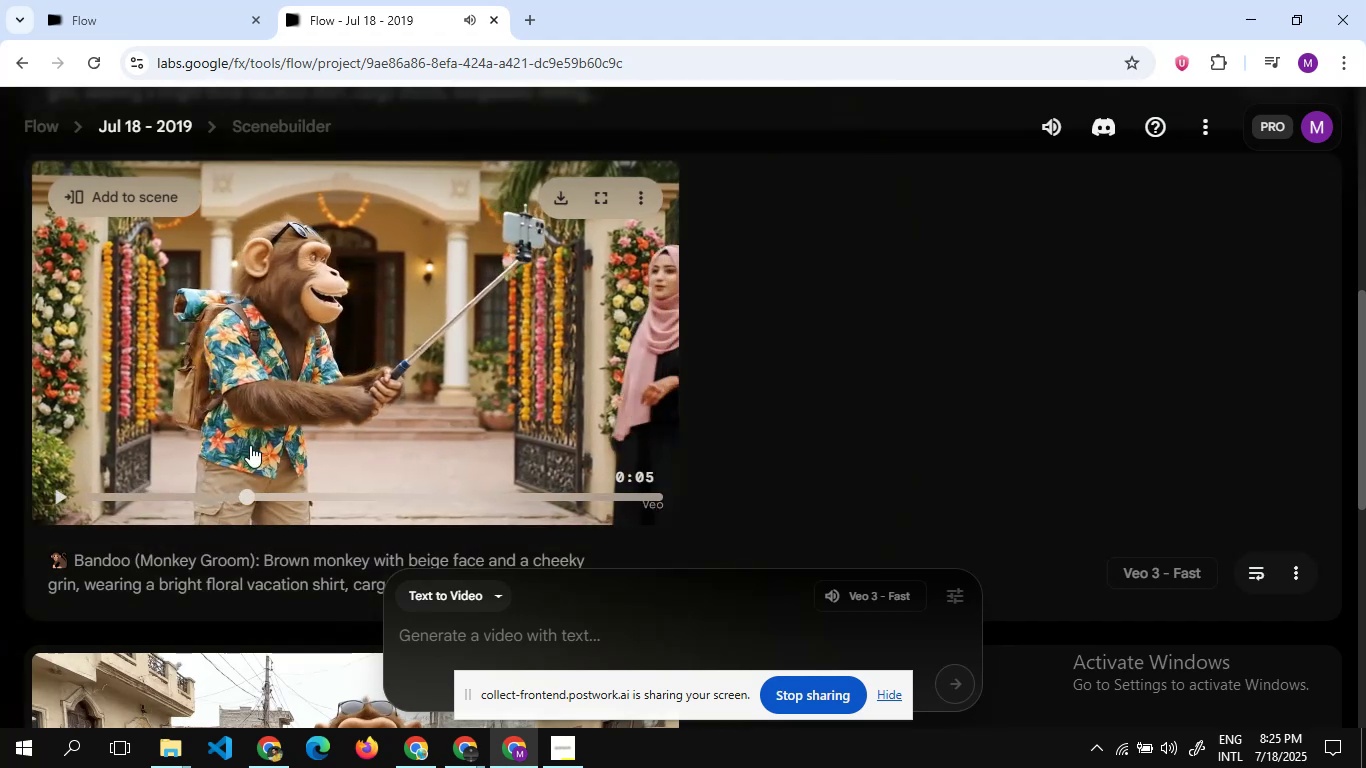 
scroll: coordinate [250, 445], scroll_direction: up, amount: 3.0
 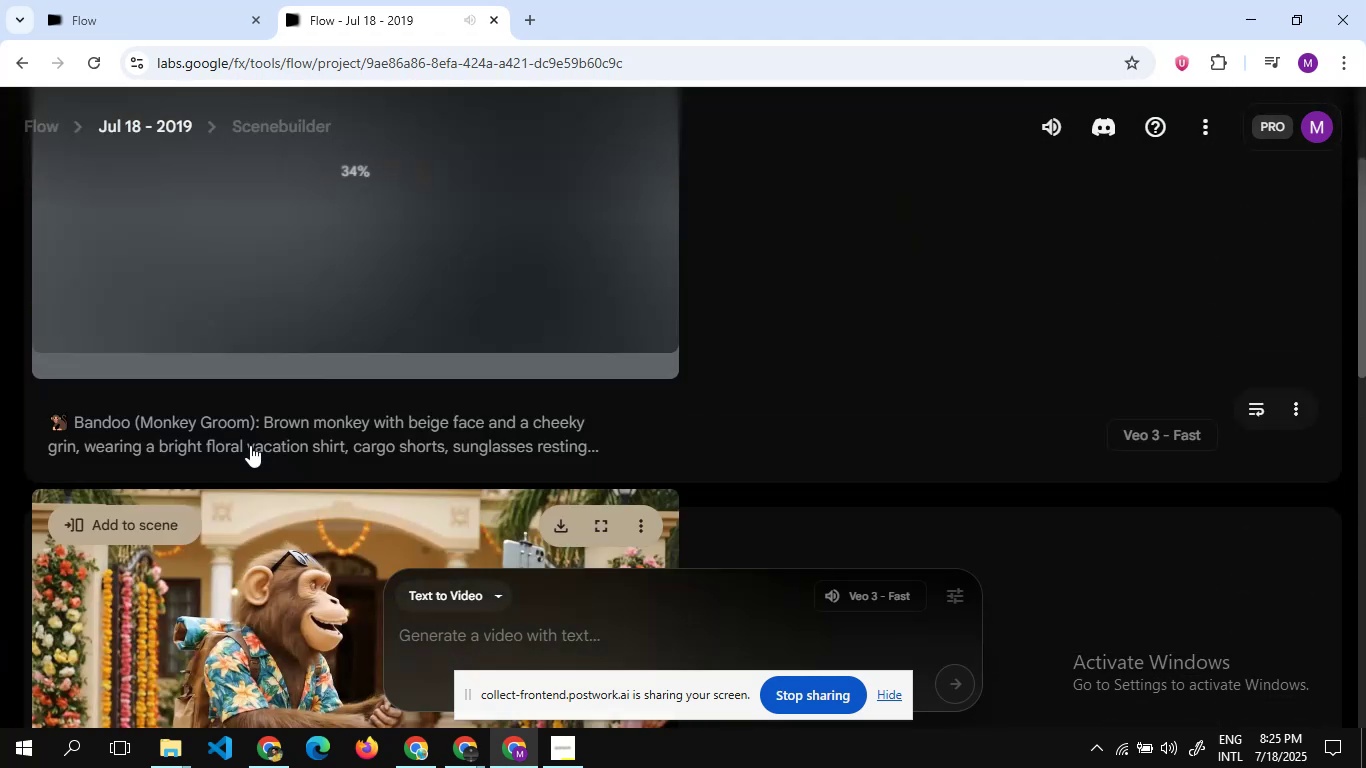 
scroll: coordinate [250, 445], scroll_direction: down, amount: 3.0
 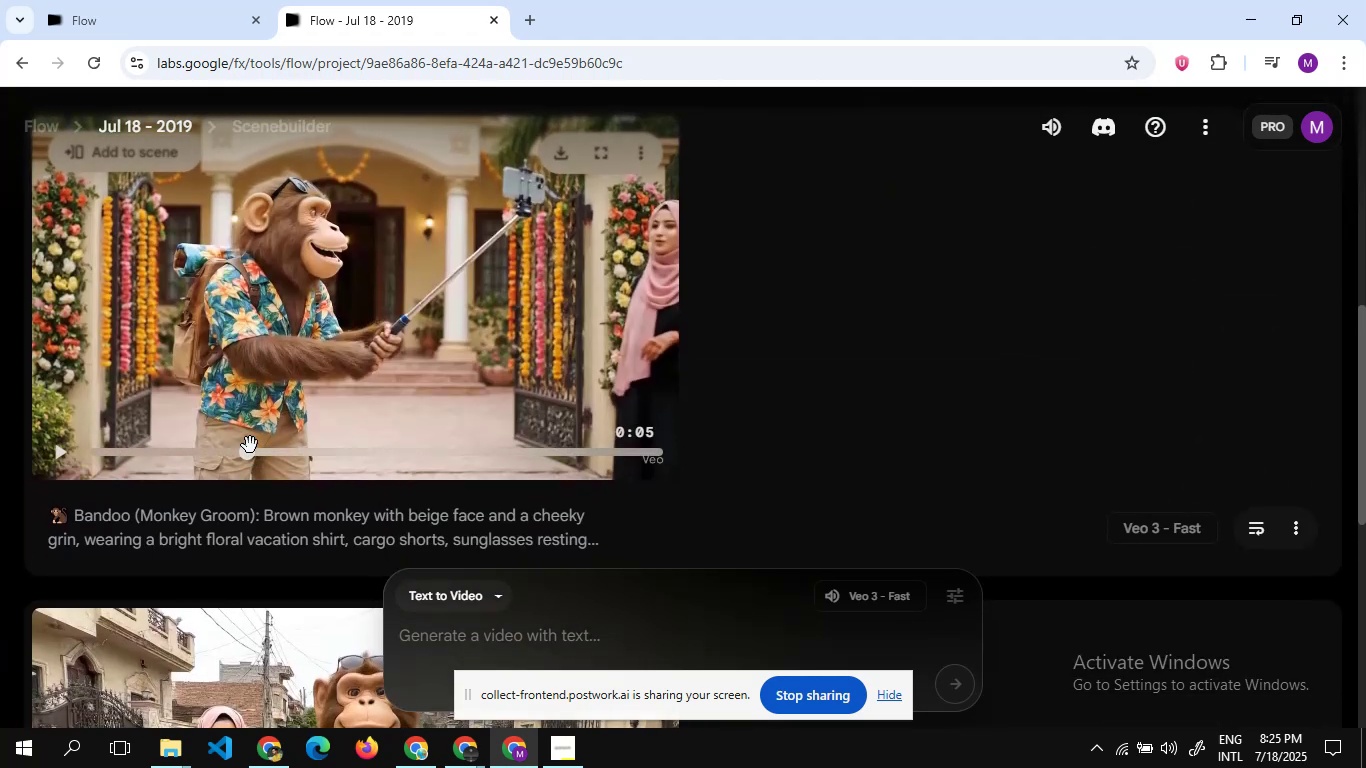 
scroll: coordinate [250, 445], scroll_direction: none, amount: 0.0
 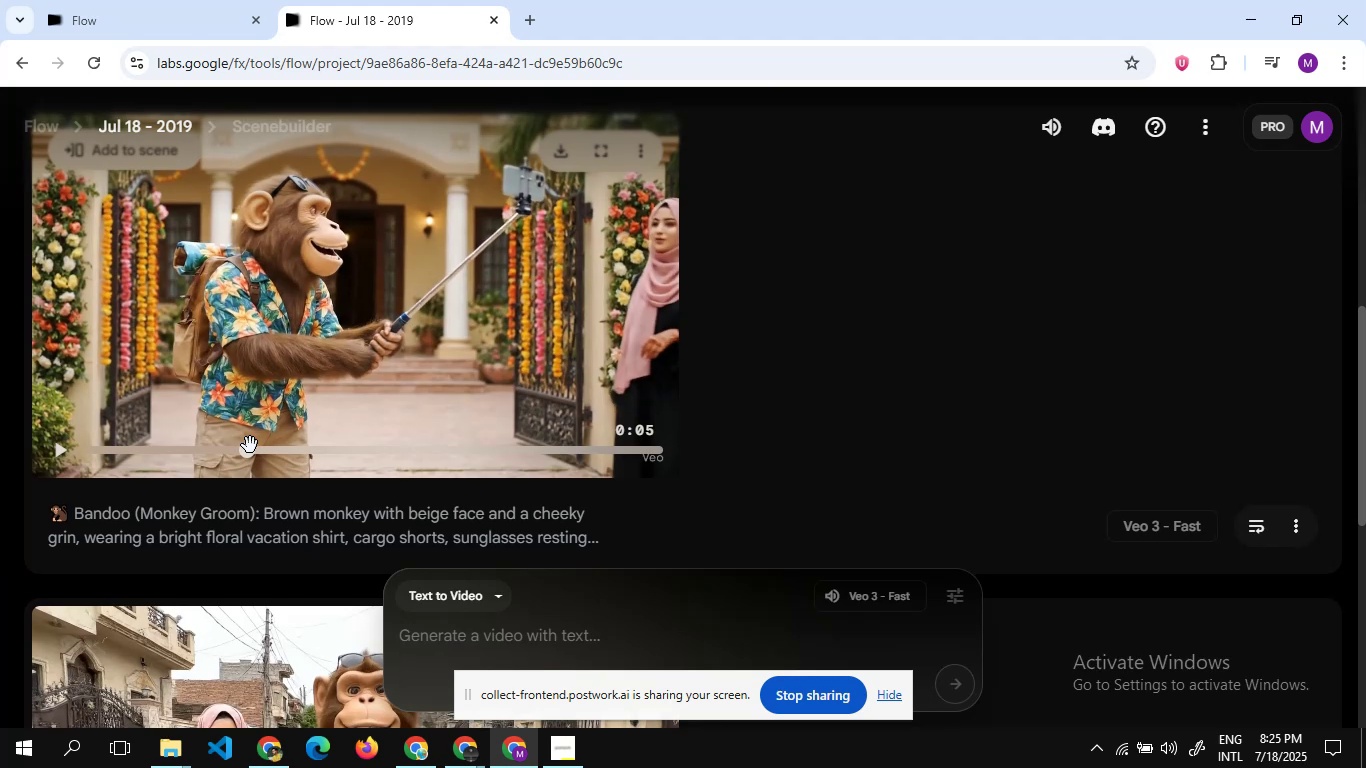 
scroll: coordinate [250, 445], scroll_direction: down, amount: 1.0
 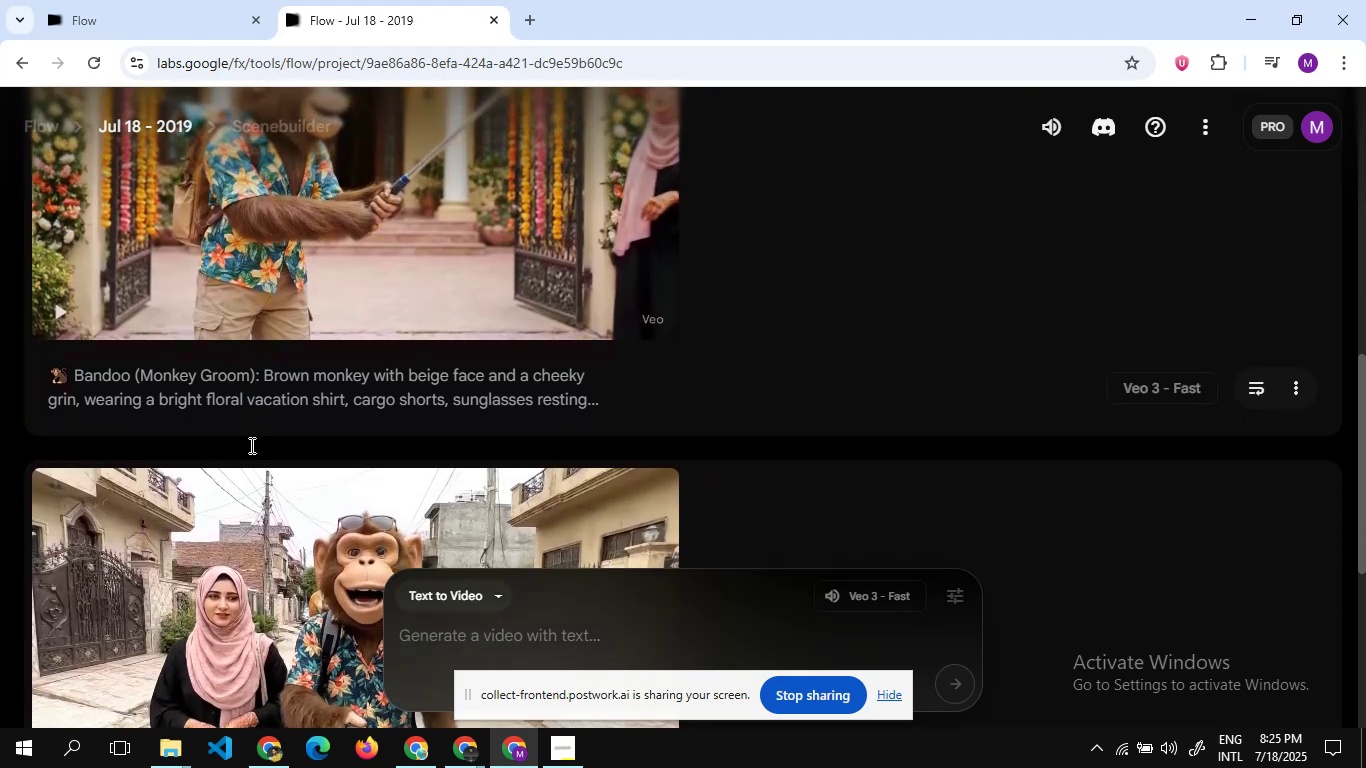 
scroll: coordinate [705, 418], scroll_direction: up, amount: 8.0
 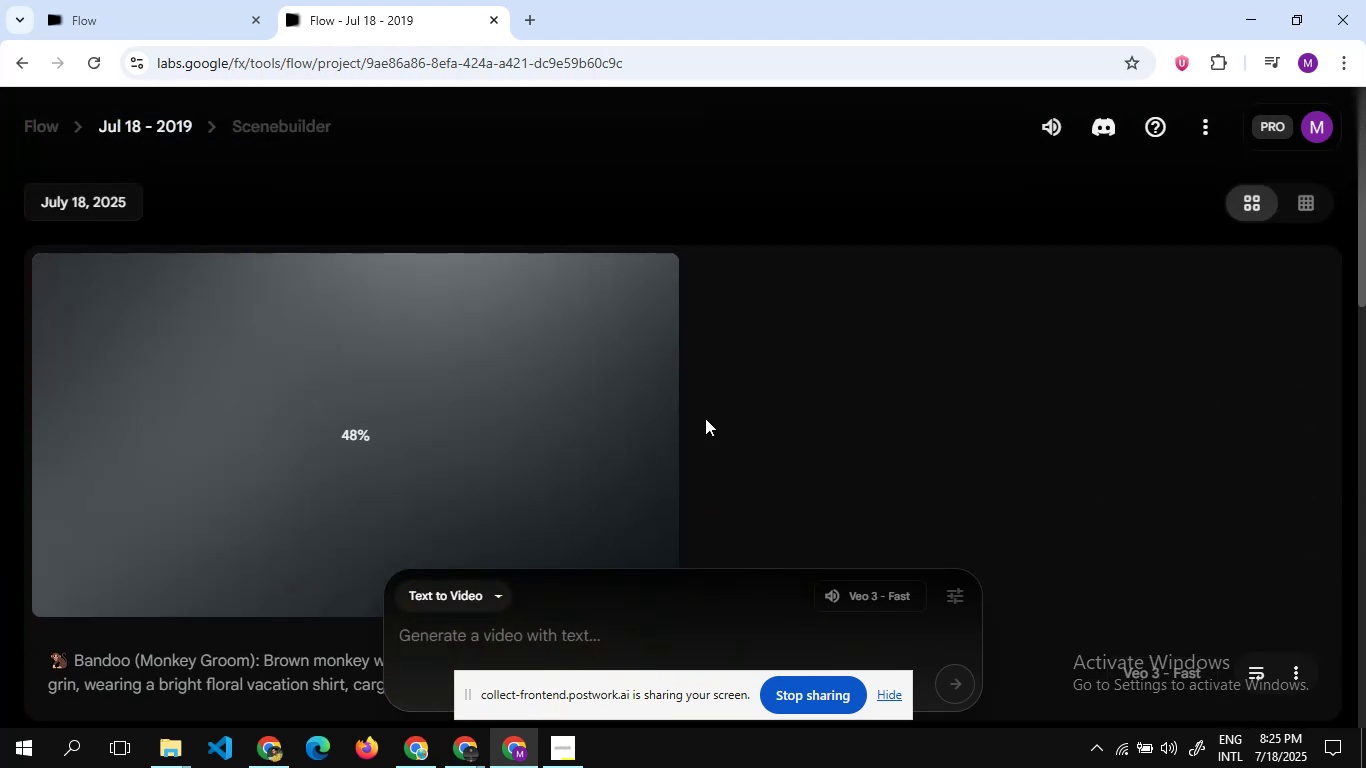 
scroll: coordinate [705, 418], scroll_direction: none, amount: 0.0
 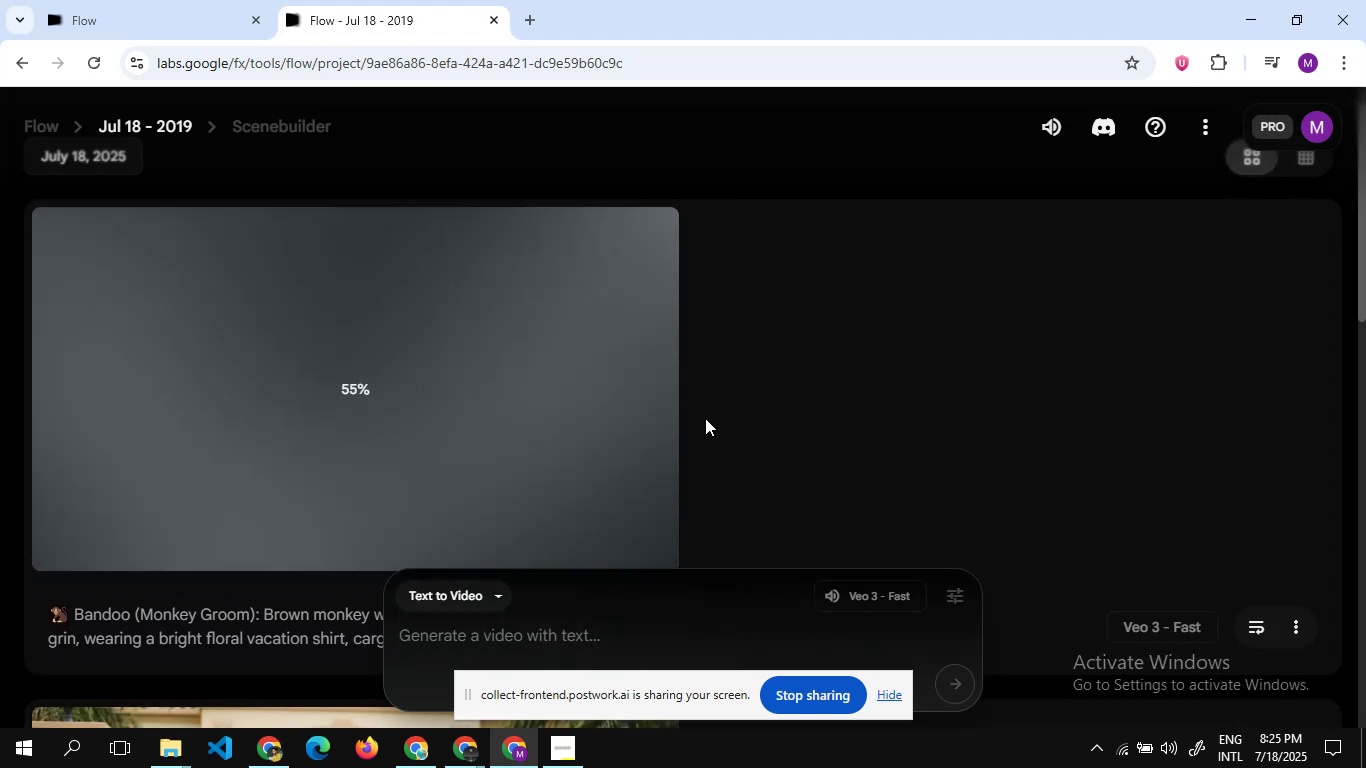 
wait(9.11)
 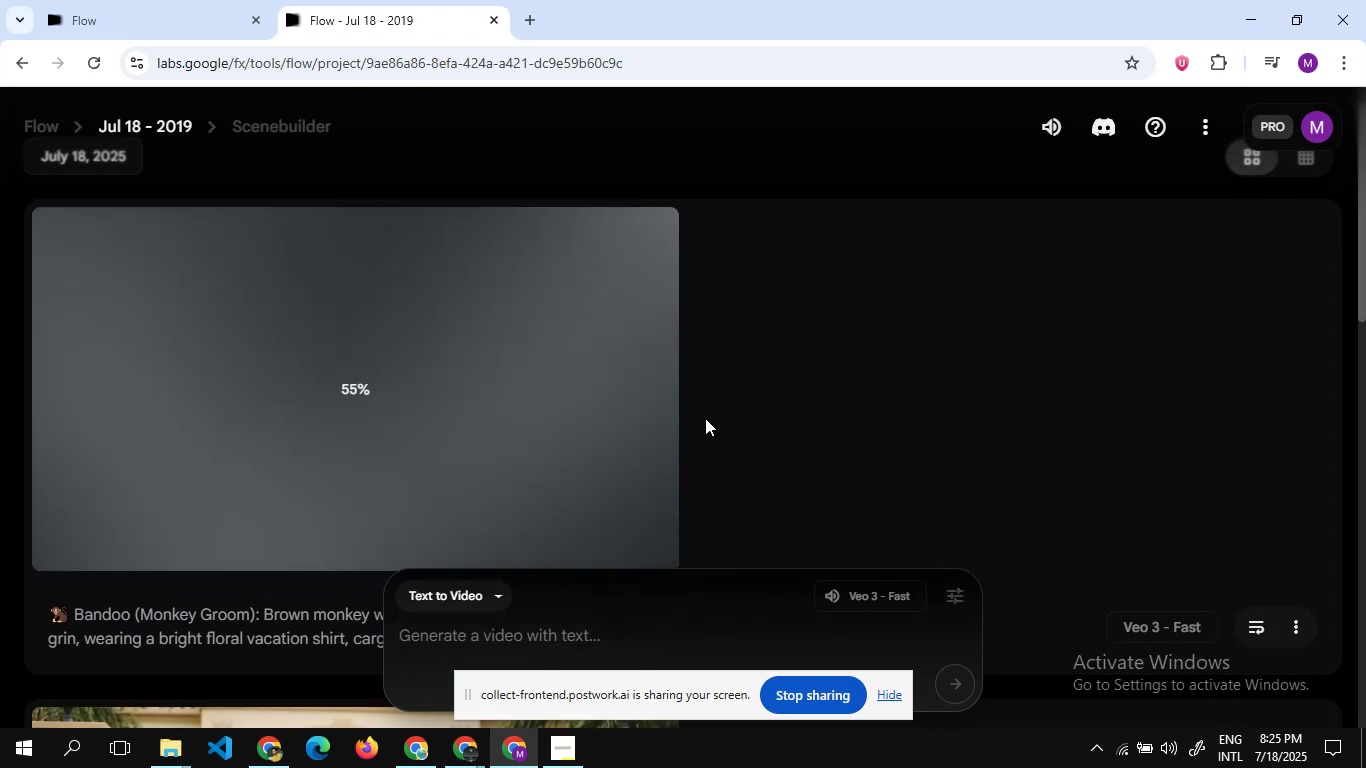 
scroll: coordinate [579, 513], scroll_direction: down, amount: 3.0
 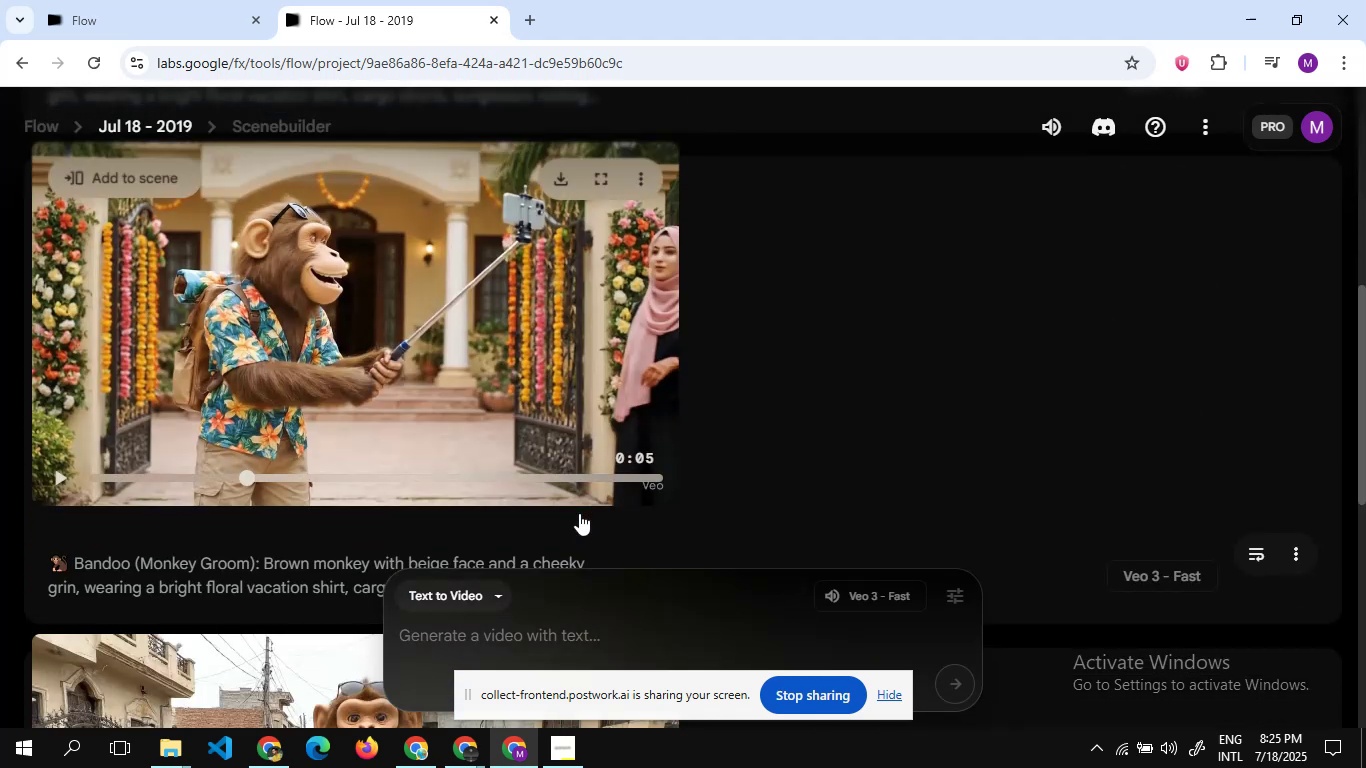 
scroll: coordinate [579, 513], scroll_direction: up, amount: 5.0
 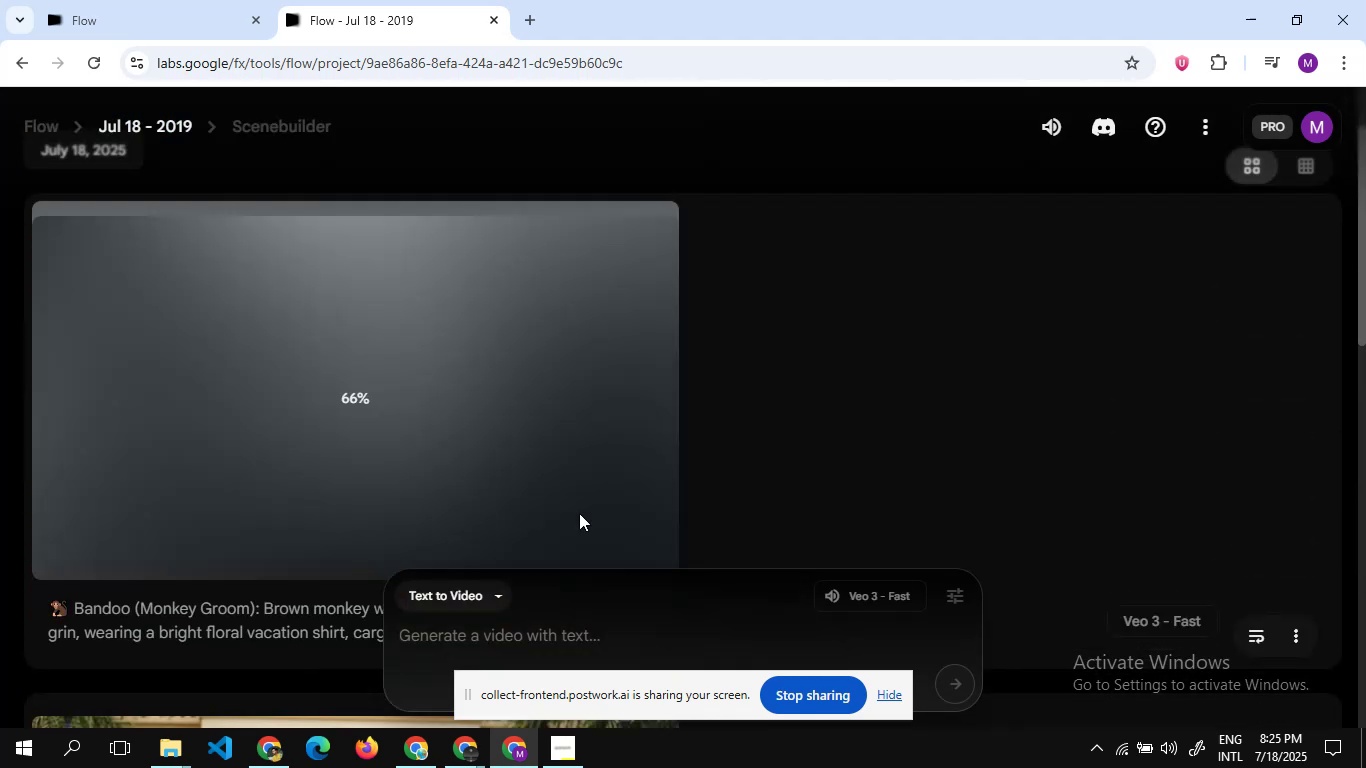 
mouse_move([424, 749])
 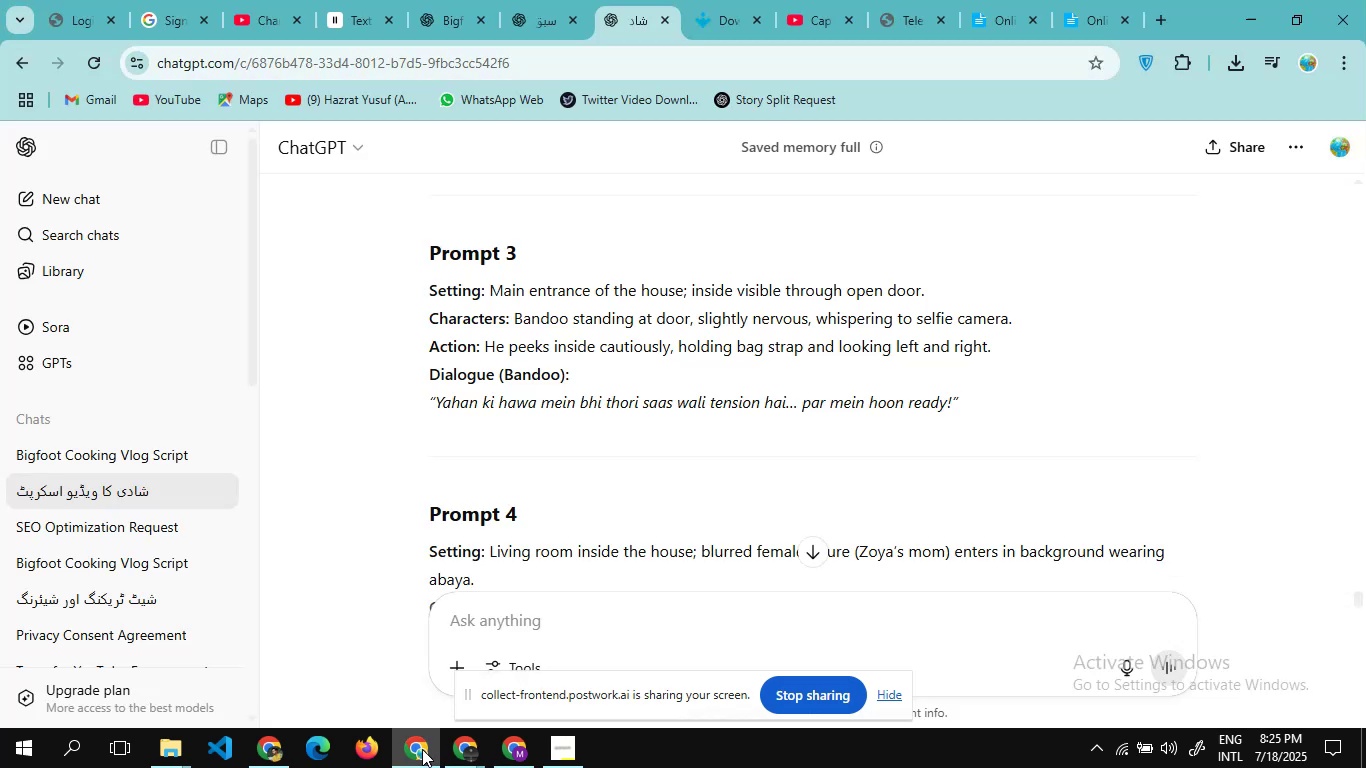 
left_click([422, 749])
 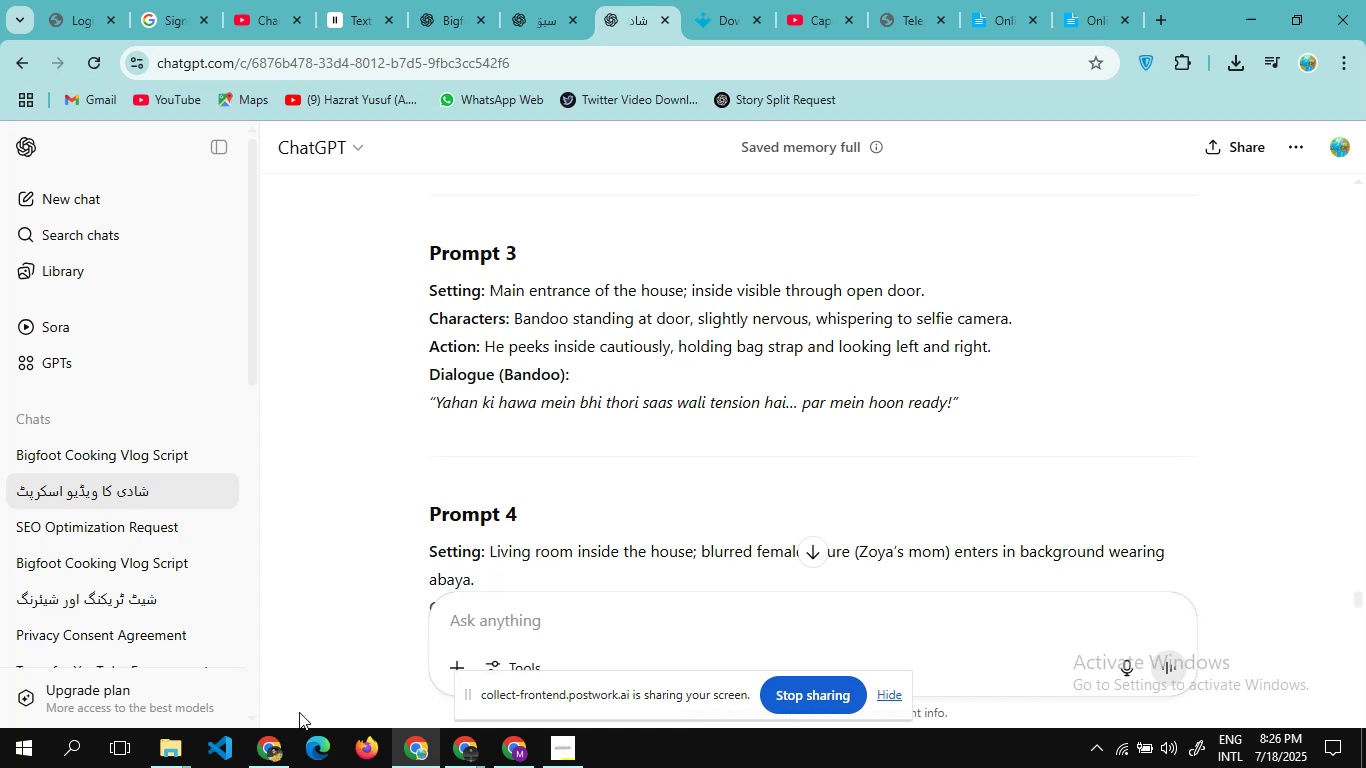 
wait(5.22)
 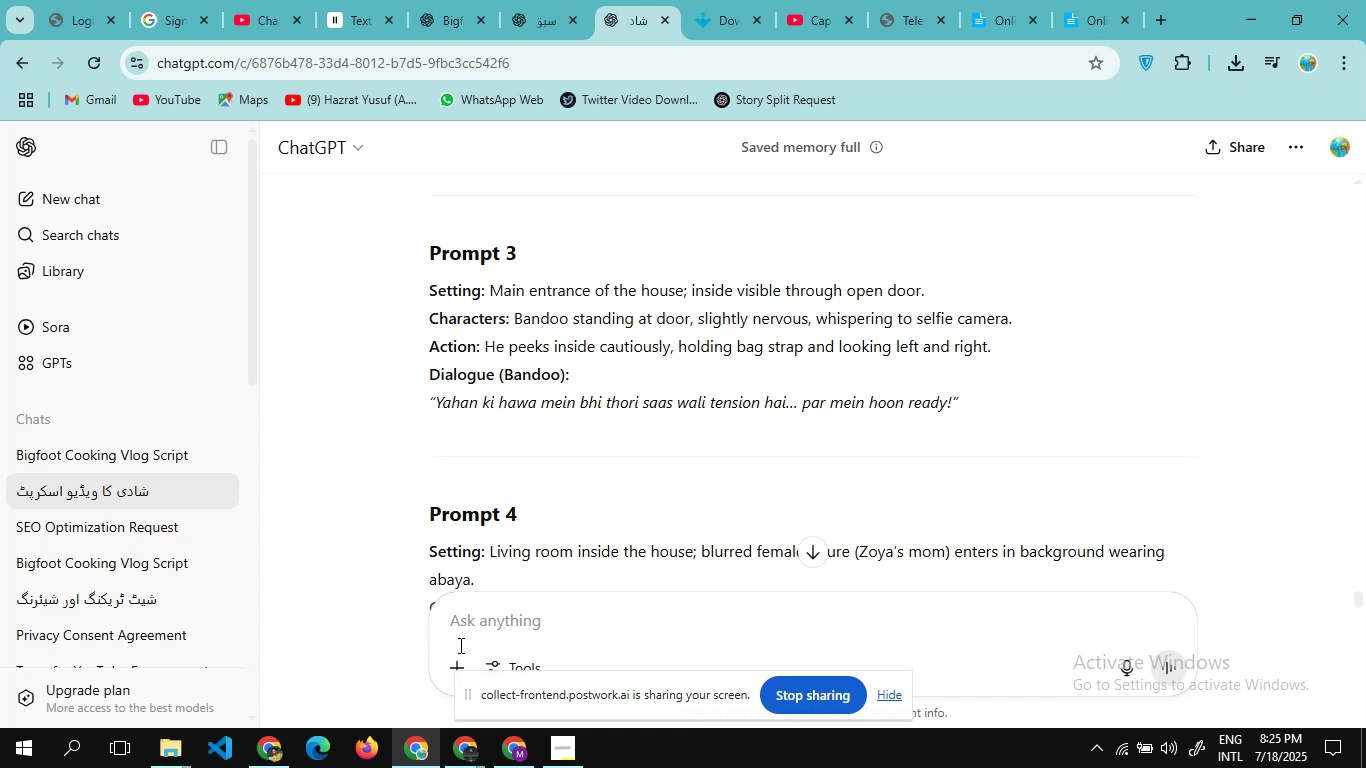 
scroll: coordinate [631, 383], scroll_direction: up, amount: 10.0
 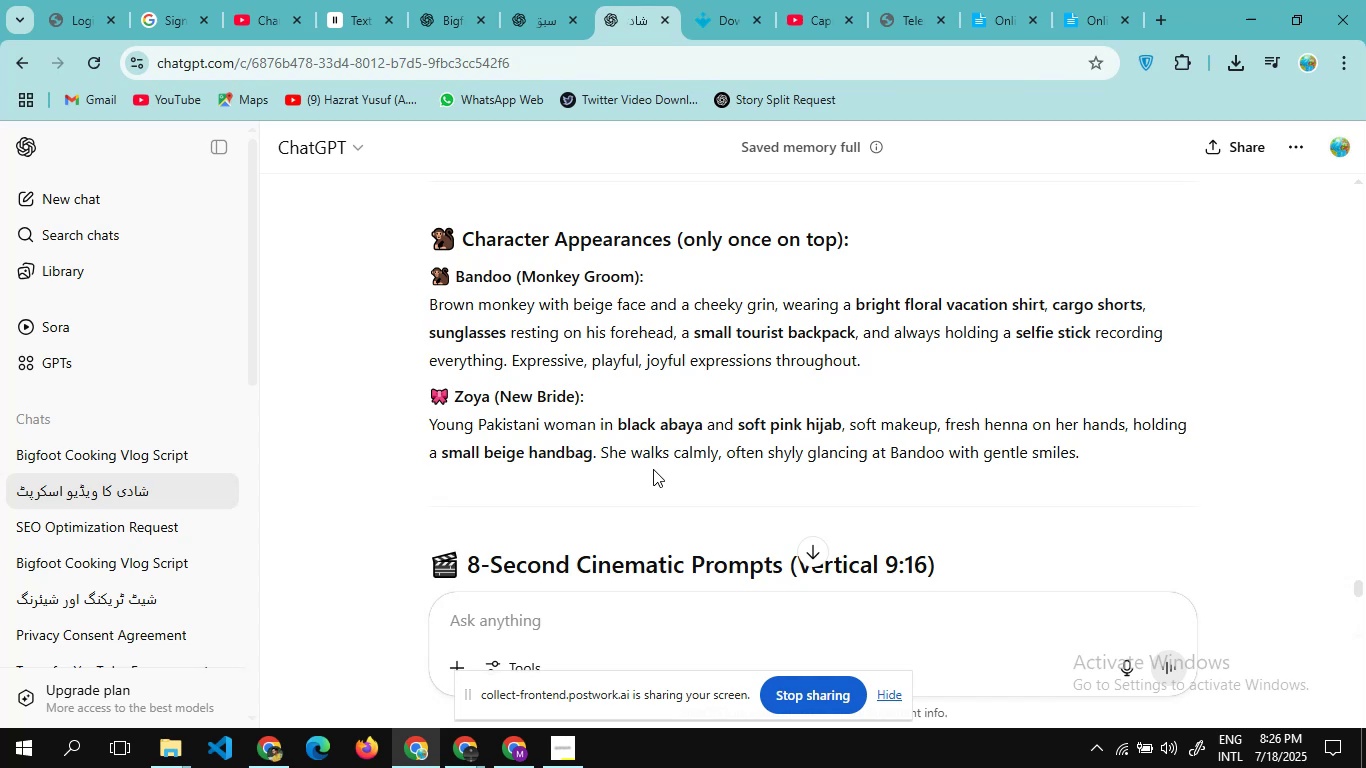 
left_click_drag(start_coordinate=[653, 489], to_coordinate=[401, 282])
 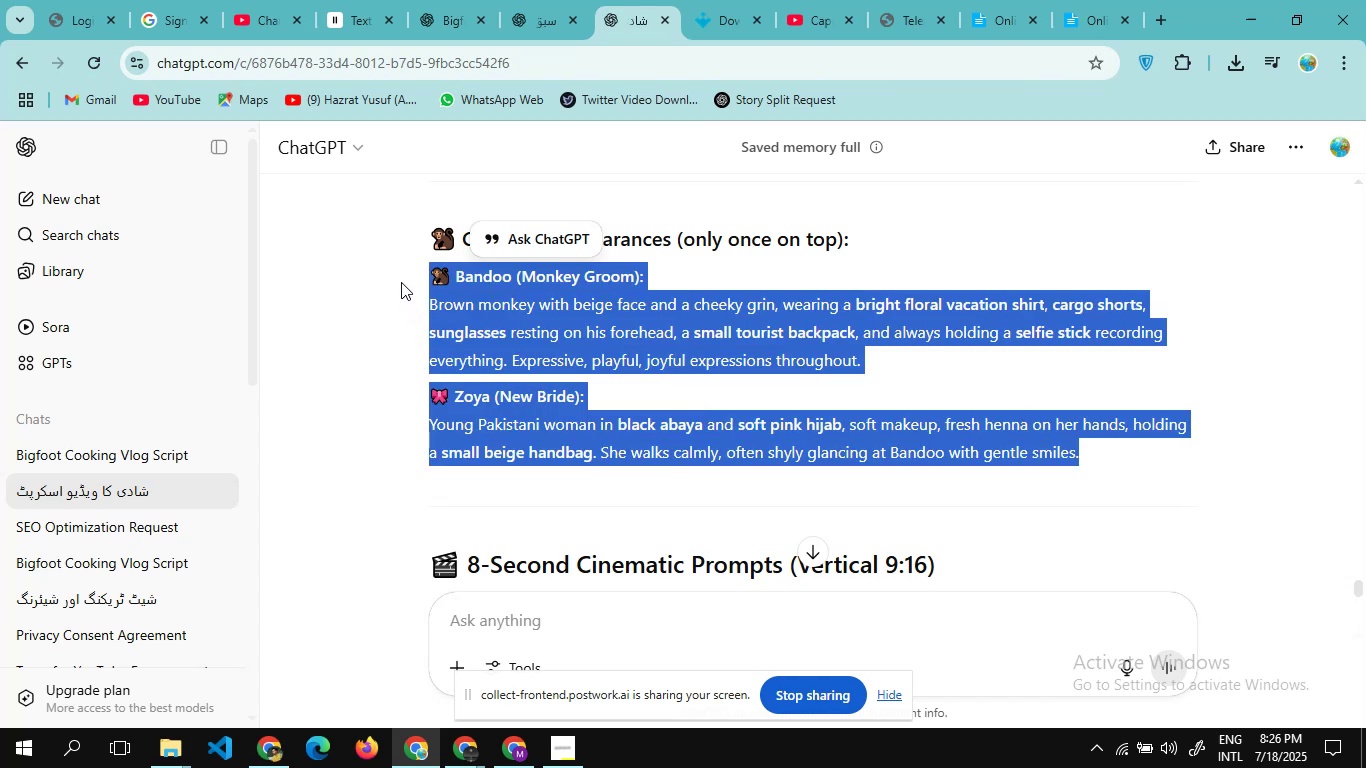 
key(Control+C)
 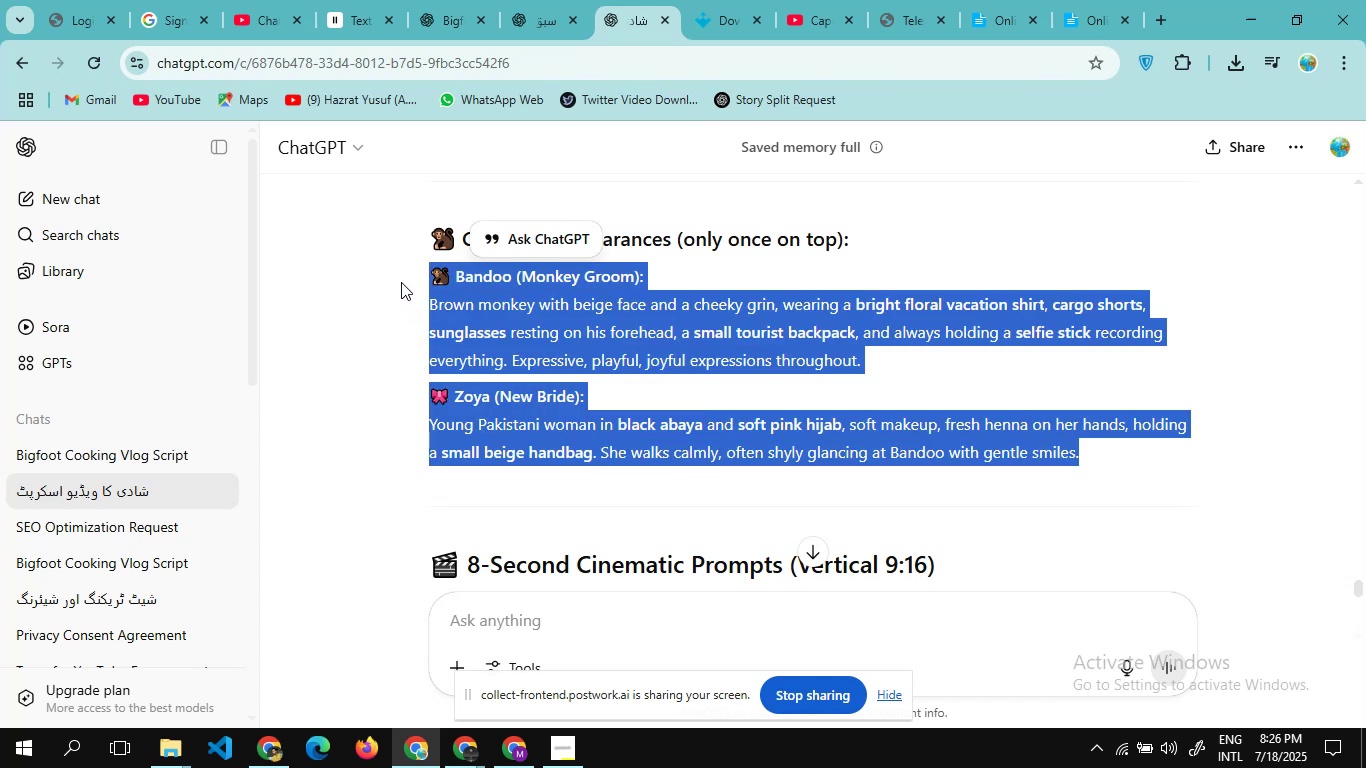 
key(Control+C)
 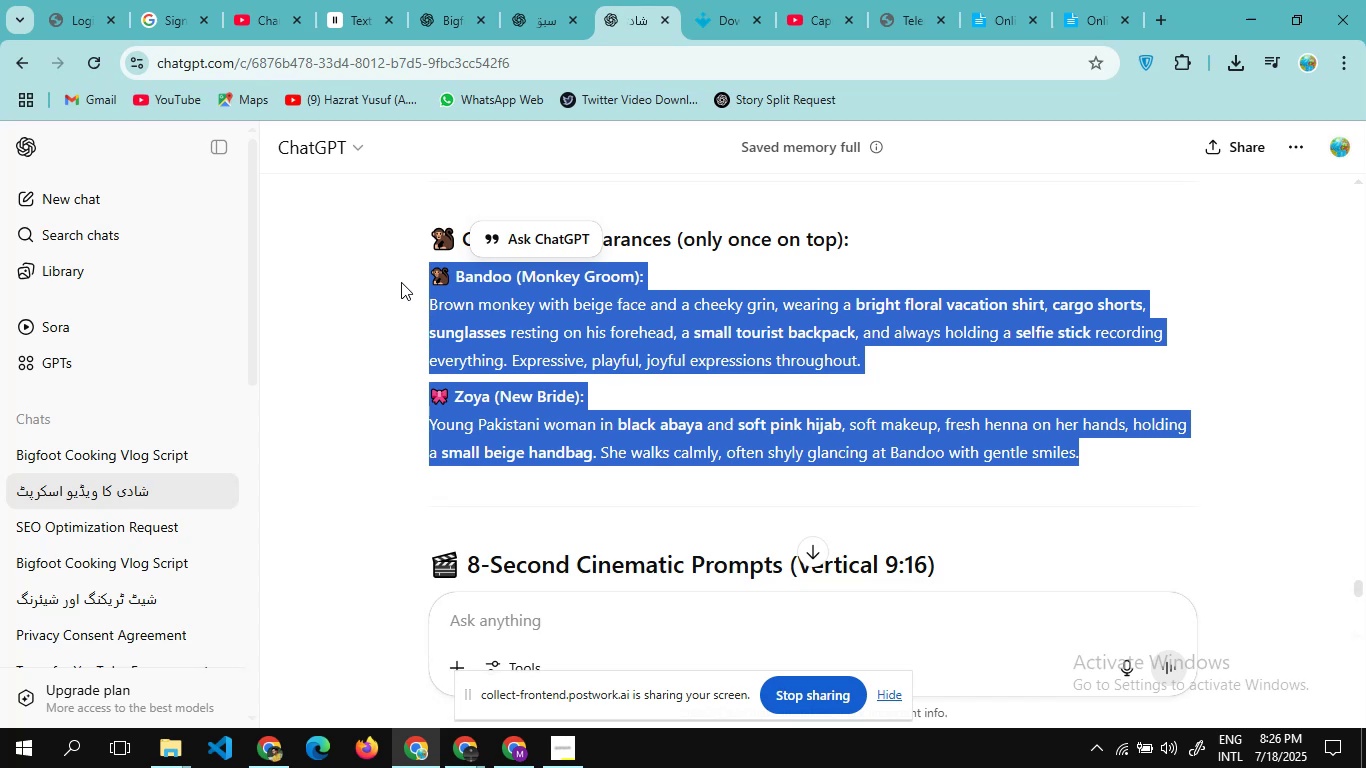 
wait(13.88)
 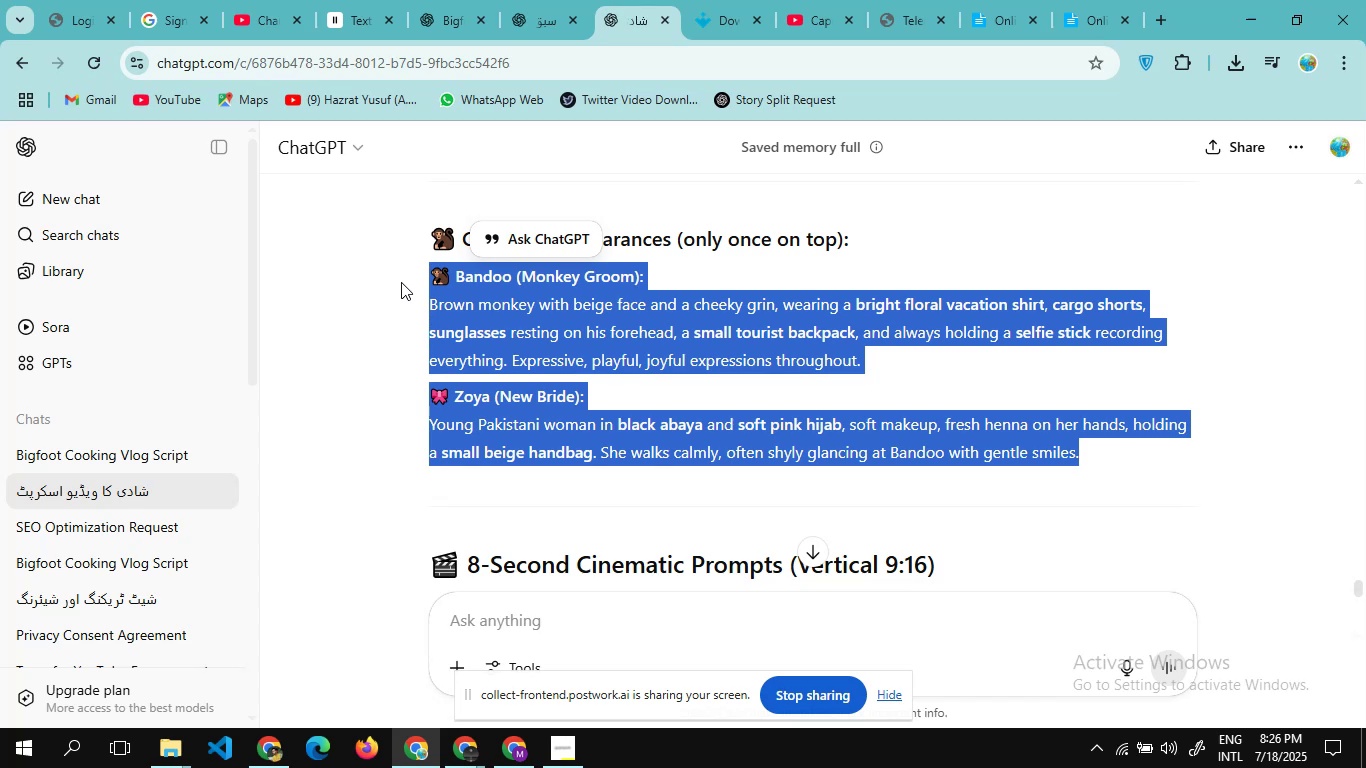 
left_click([520, 750])
 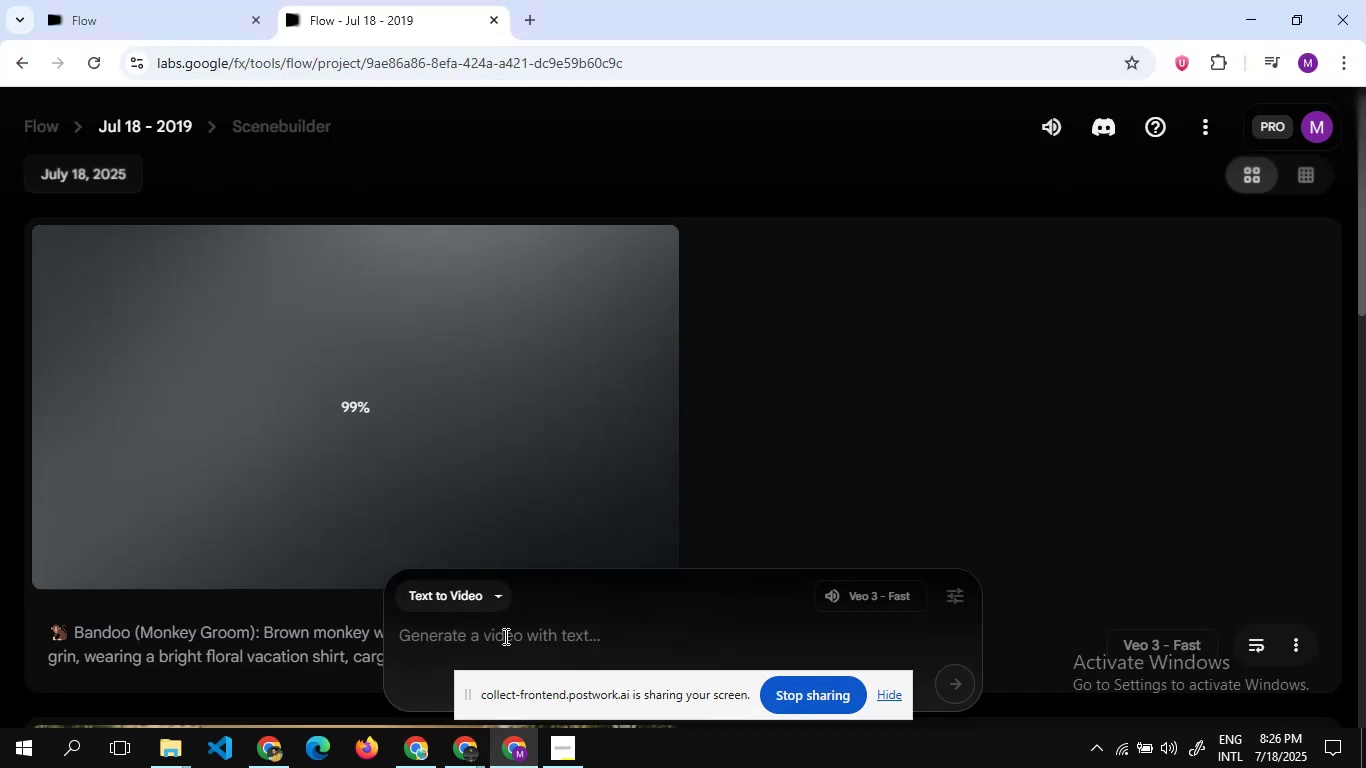 
left_click([504, 636])
 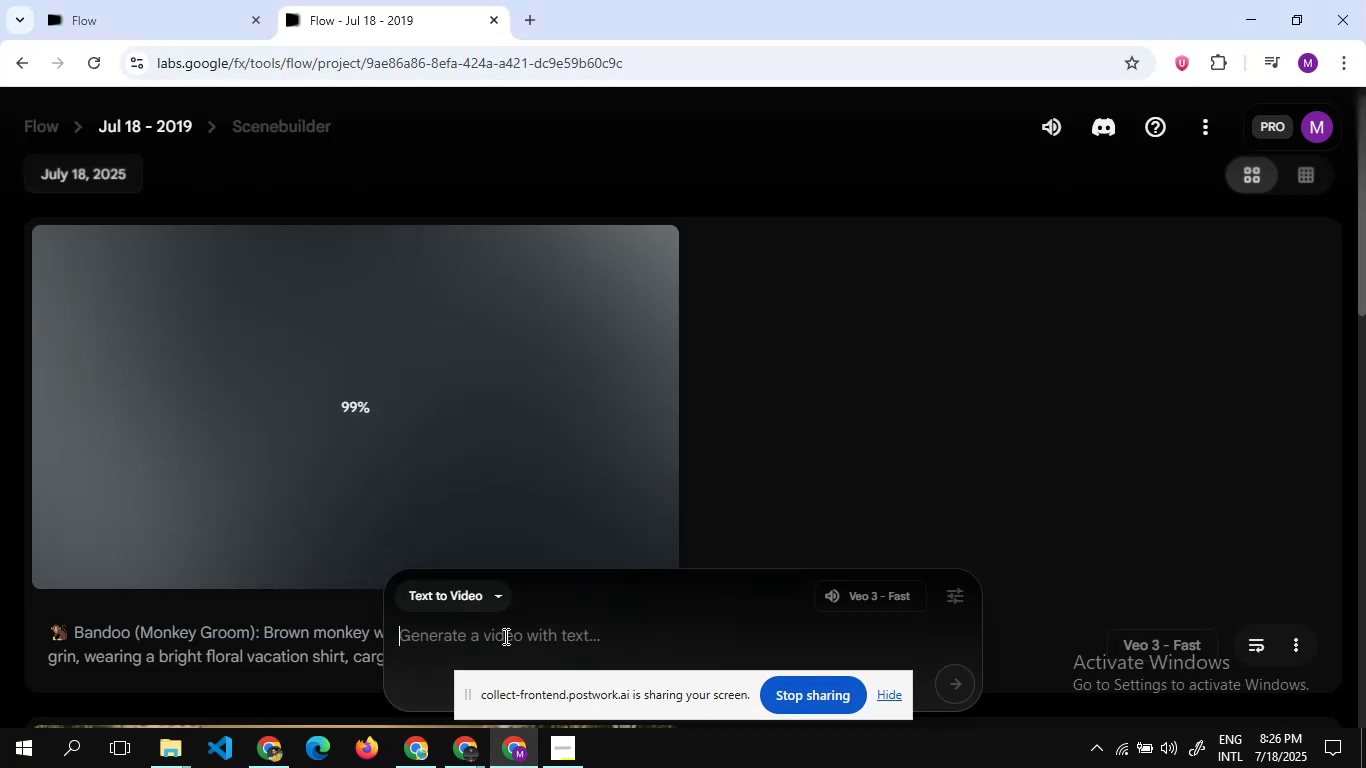 
key(Control+V)
 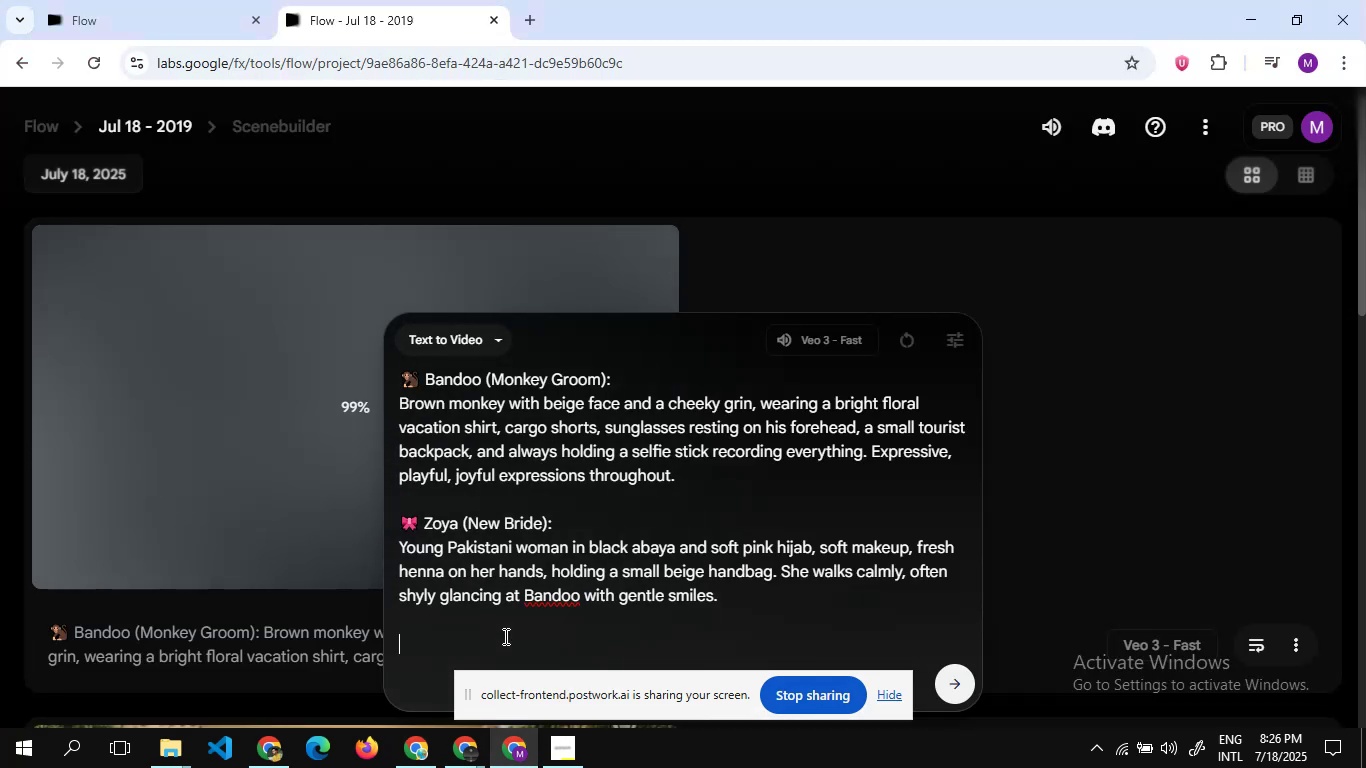 
mouse_move([453, 724])
 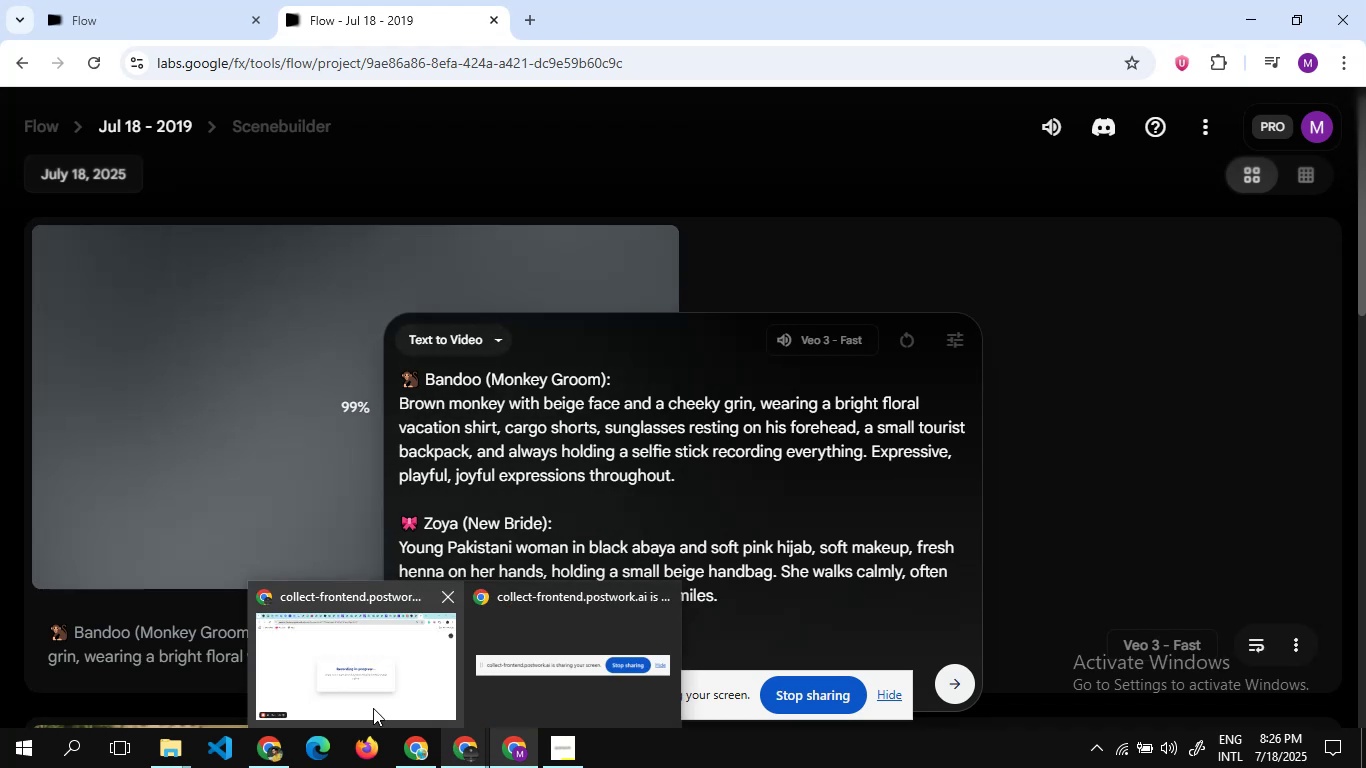 
left_click([413, 762])
 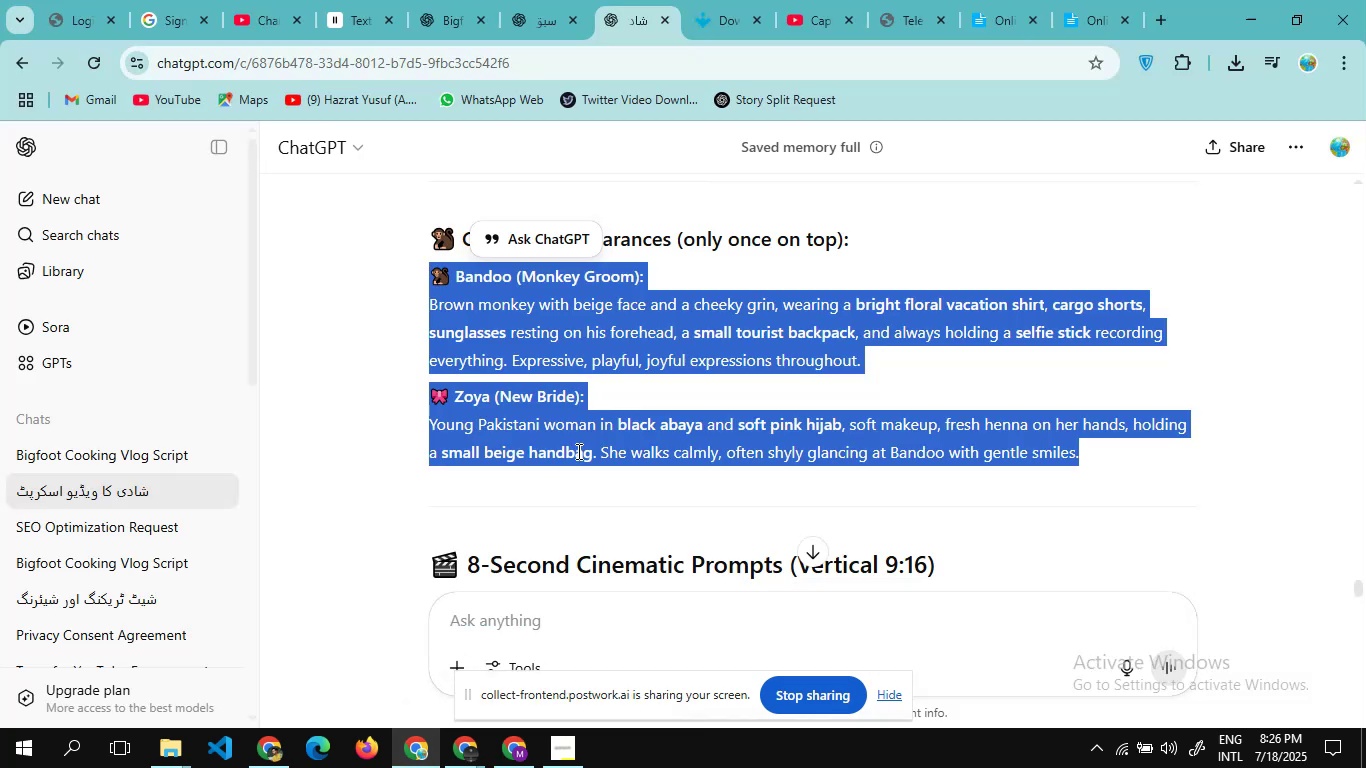 
scroll: coordinate [577, 451], scroll_direction: none, amount: 0.0
 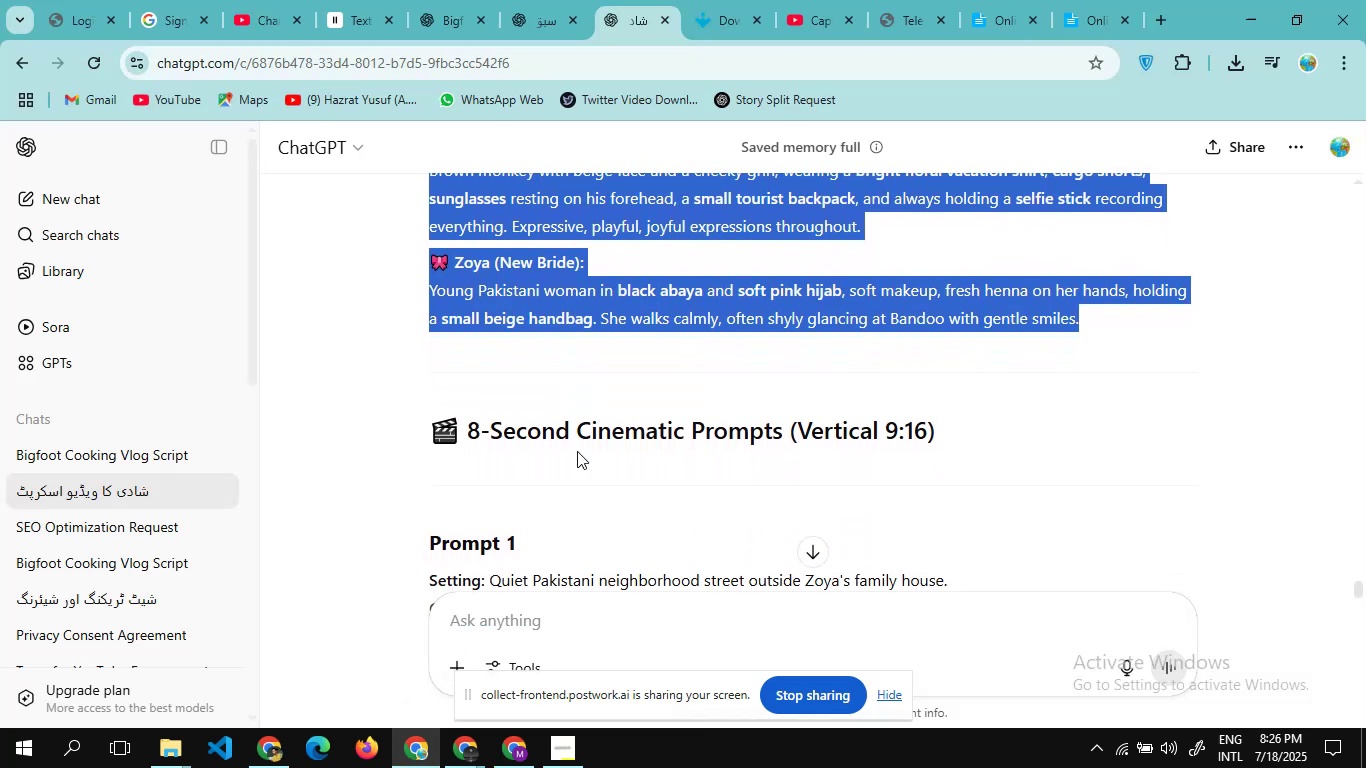 
scroll: coordinate [577, 451], scroll_direction: down, amount: 7.0
 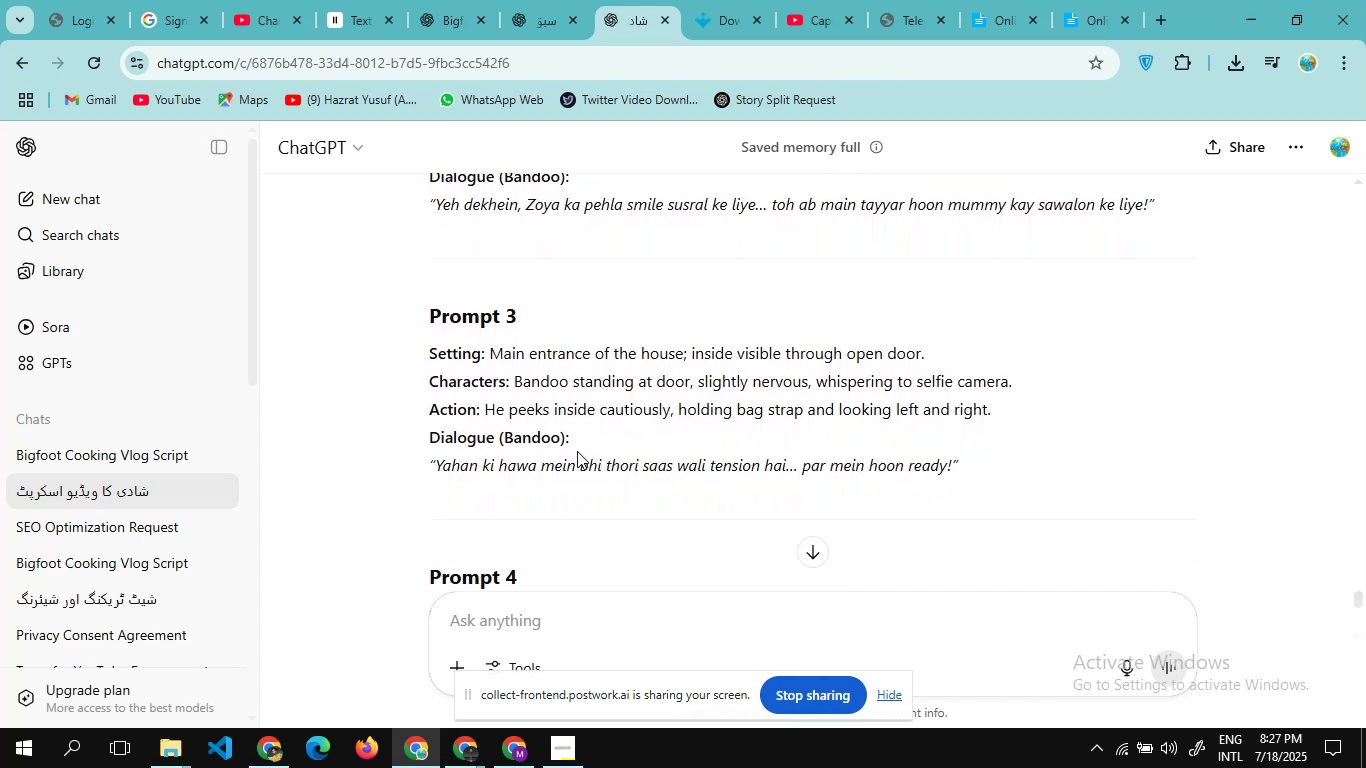 
scroll: coordinate [577, 451], scroll_direction: none, amount: 0.0
 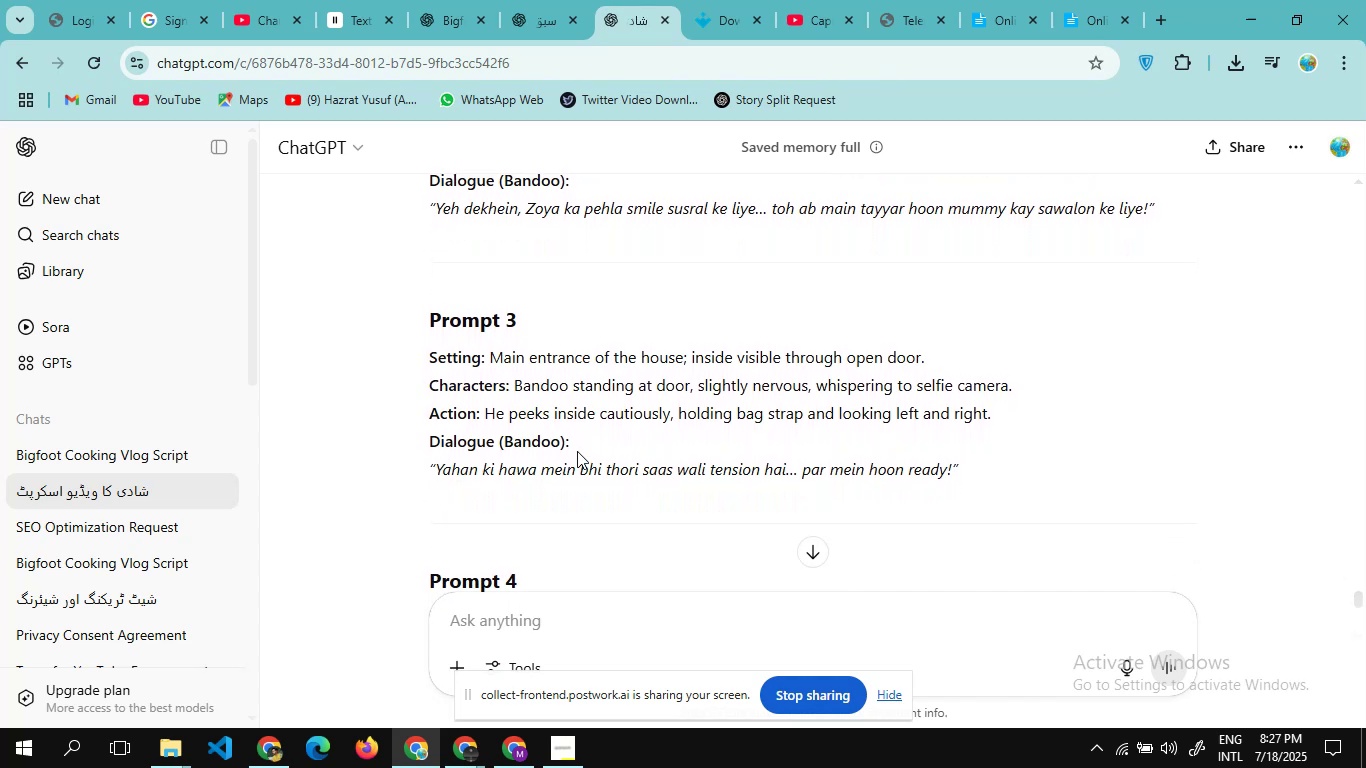 
scroll: coordinate [577, 451], scroll_direction: down, amount: 2.0
 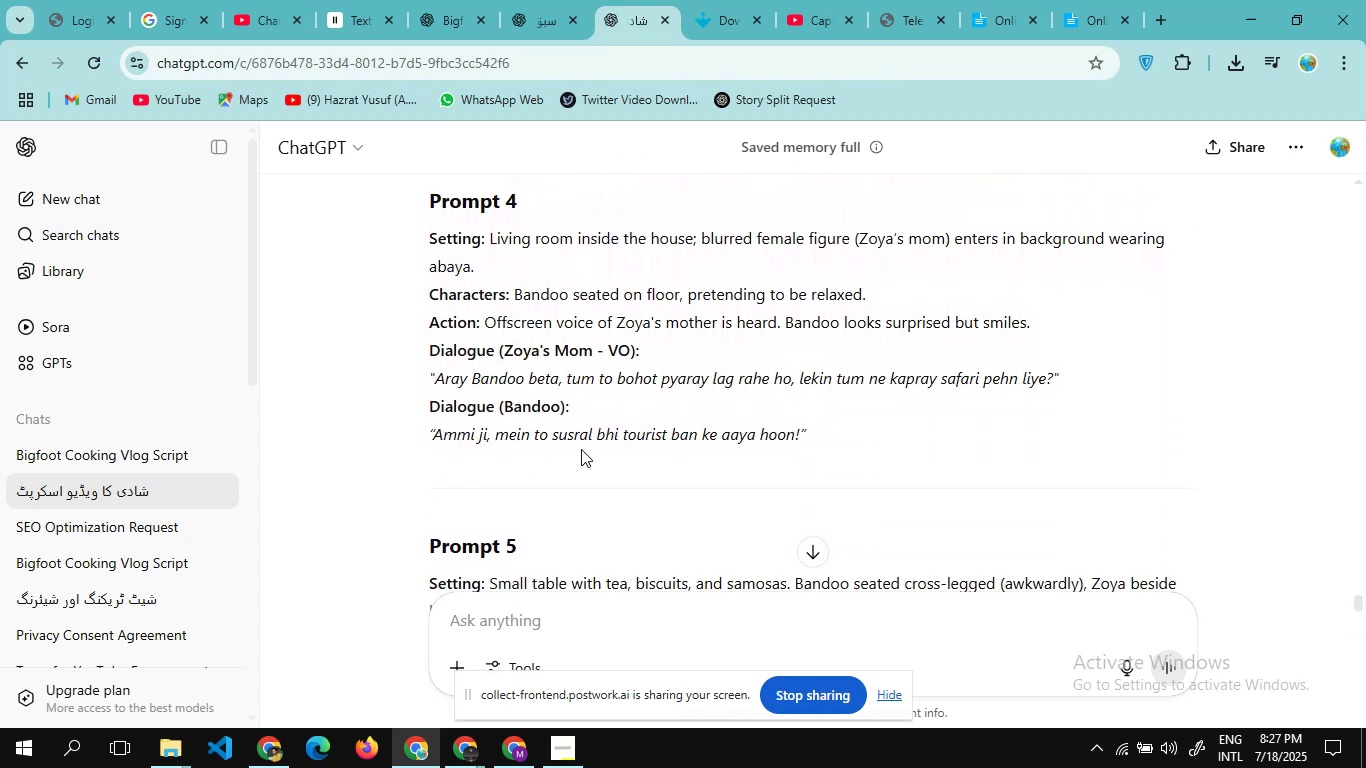 
scroll: coordinate [628, 423], scroll_direction: none, amount: 0.0
 